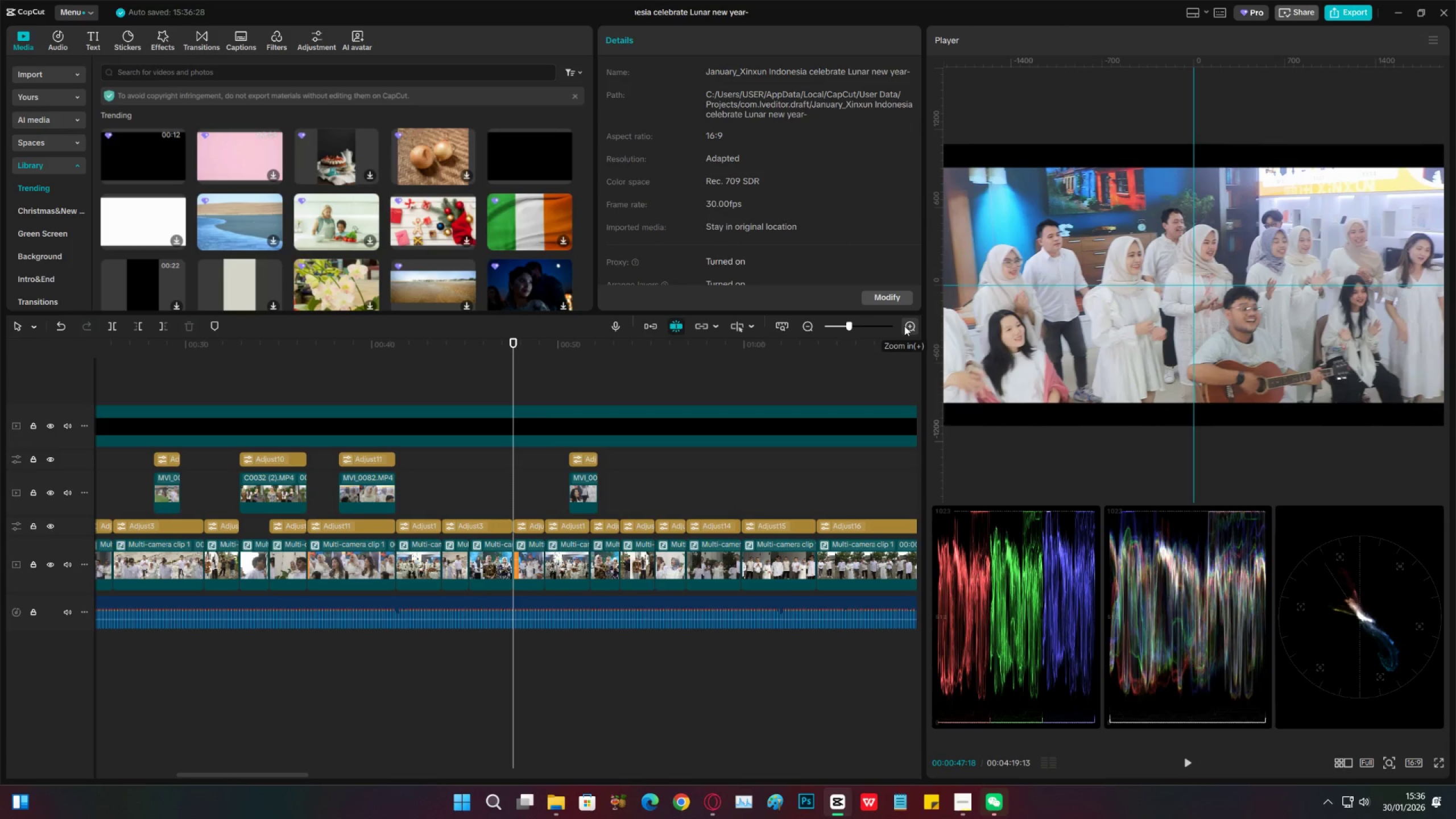 
left_click([904, 326])
 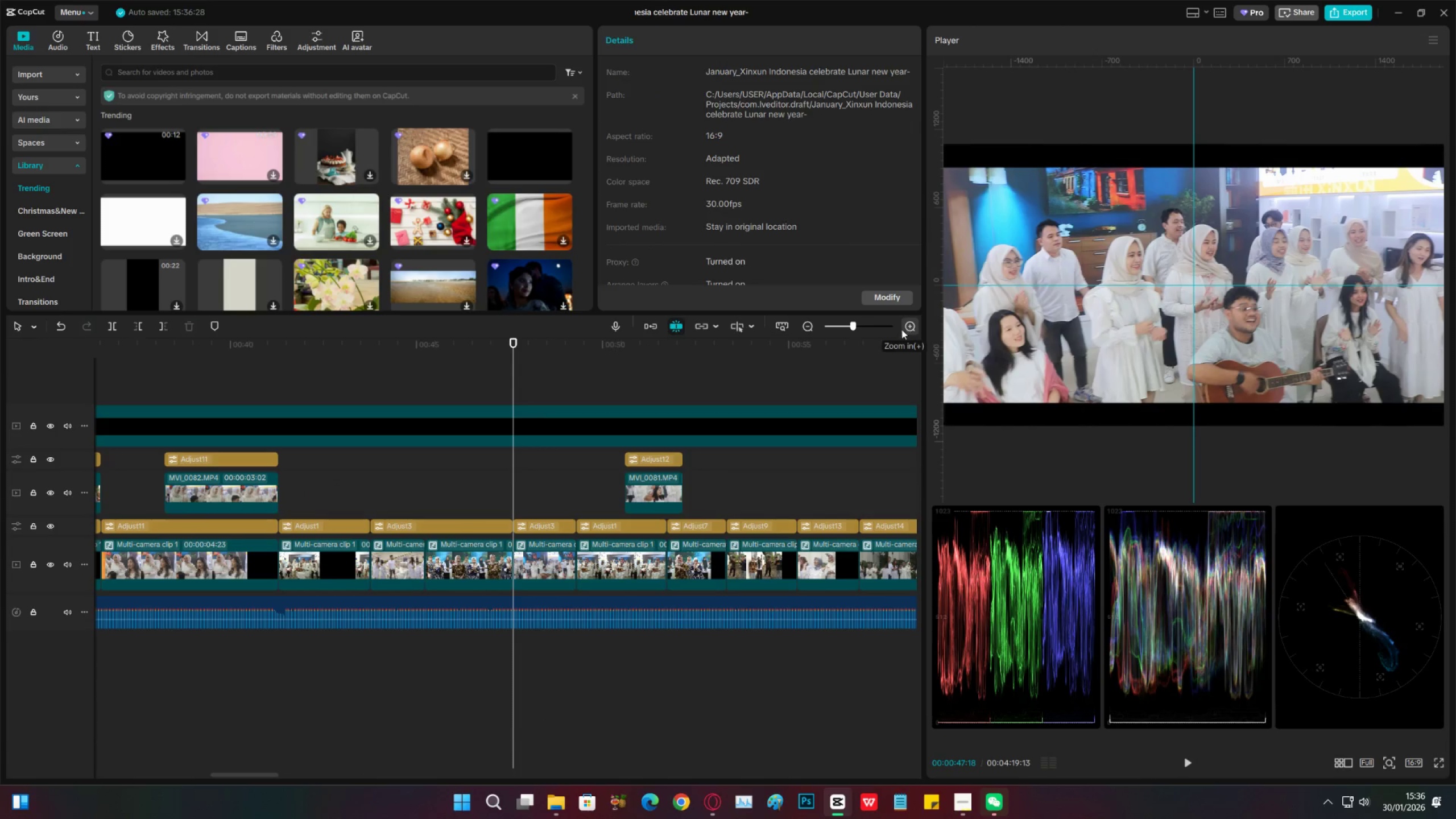 
key(Space)
 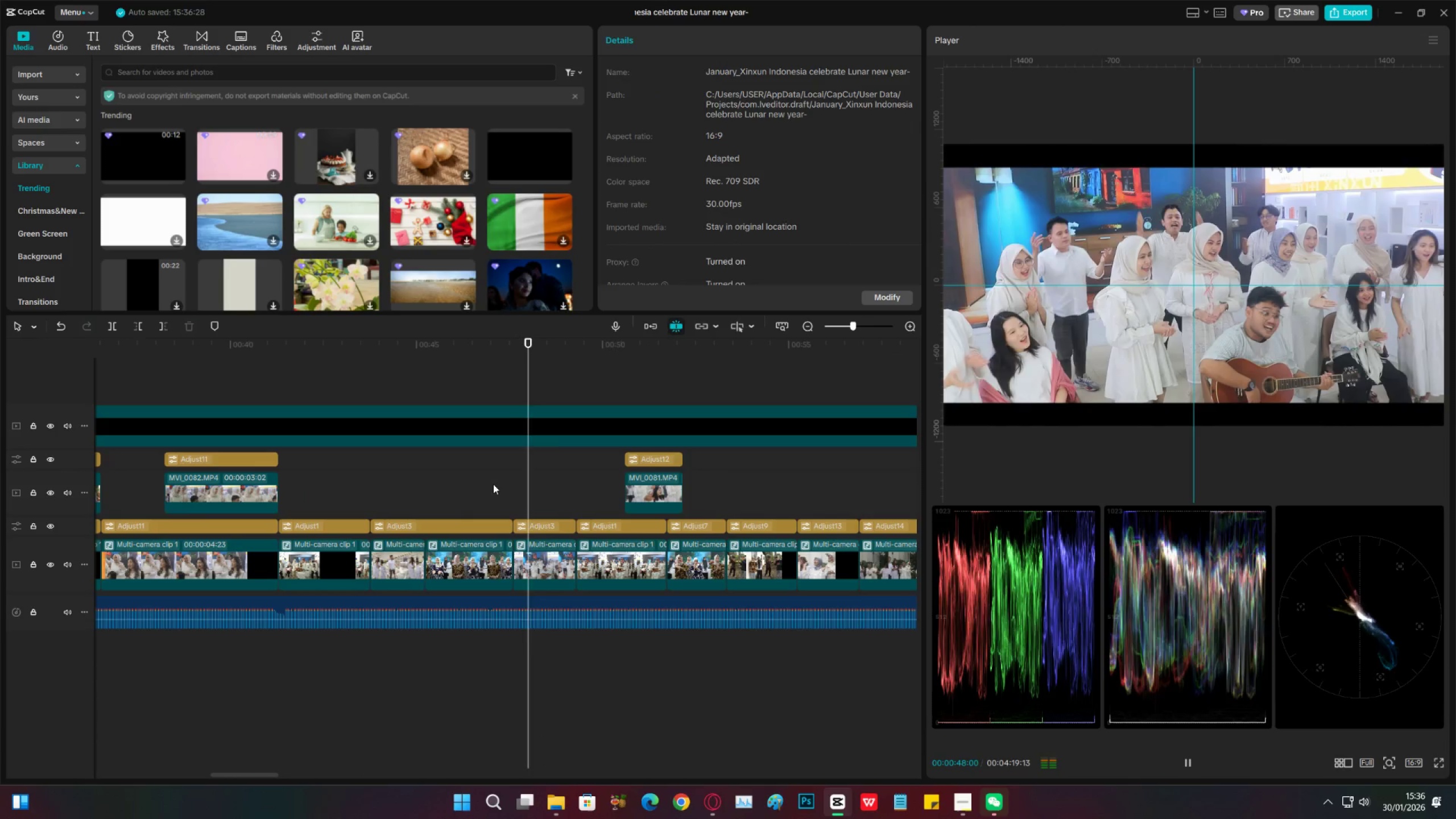 
key(Space)
 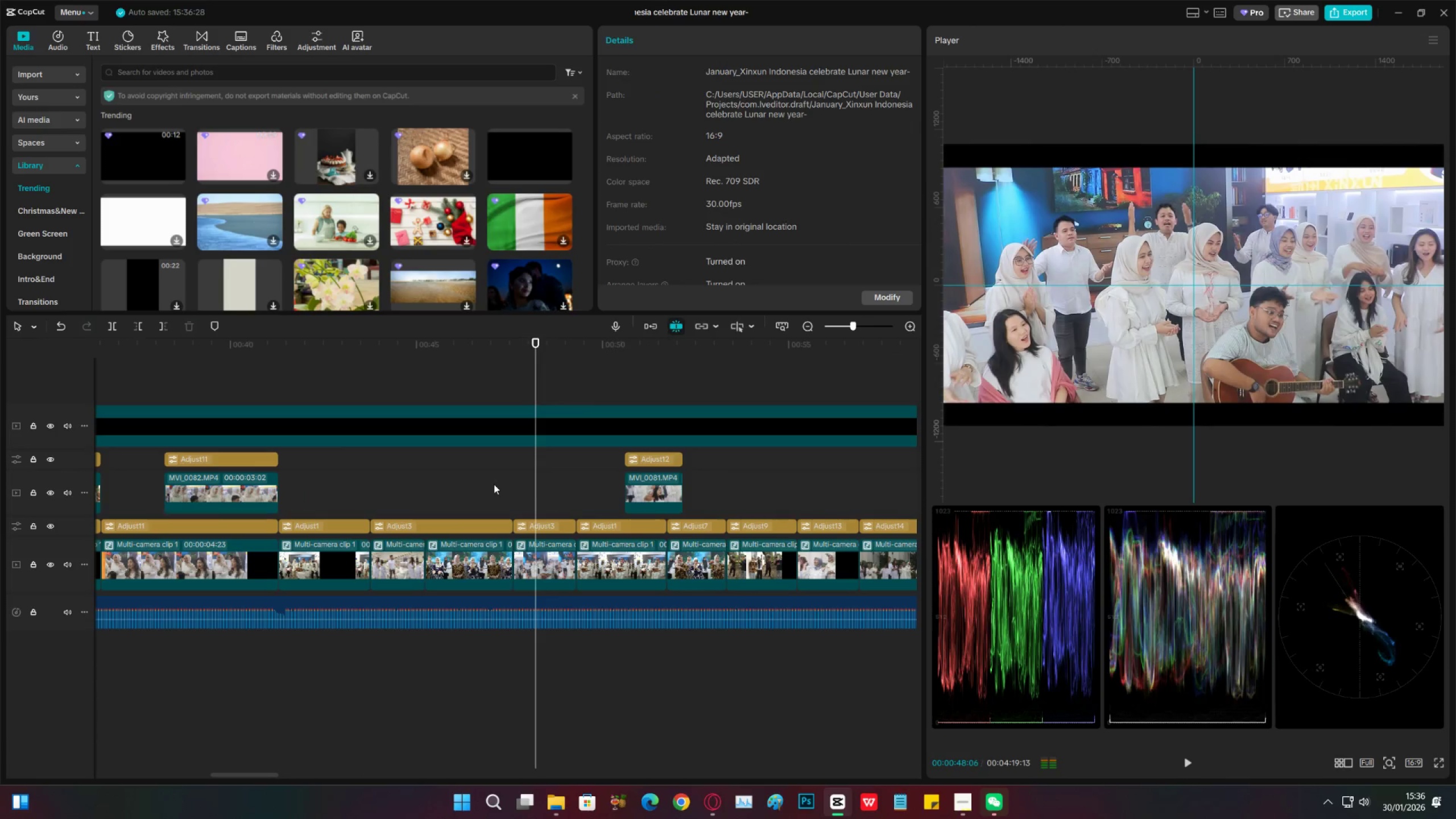 
left_click([494, 484])
 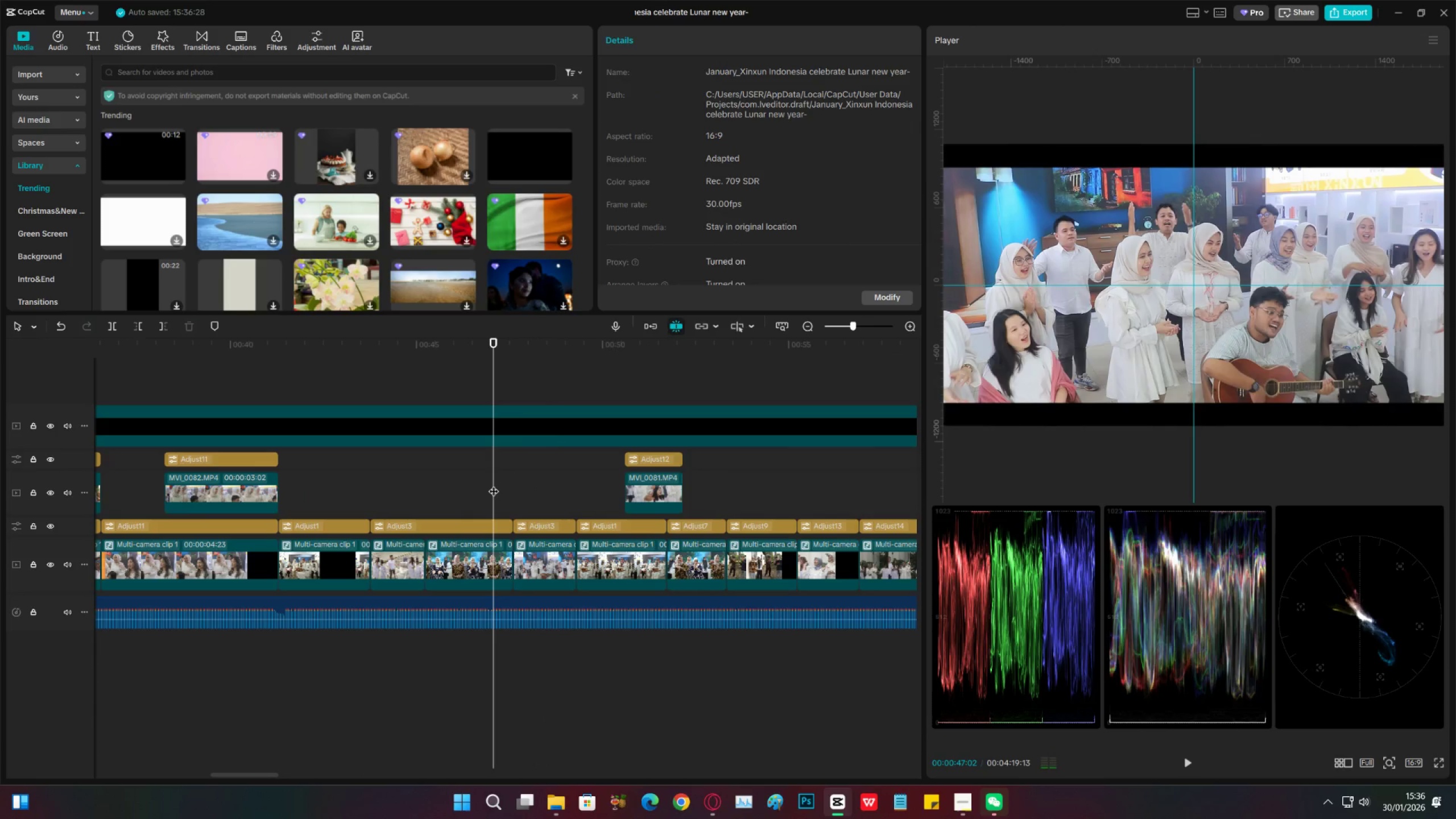 
key(Space)
 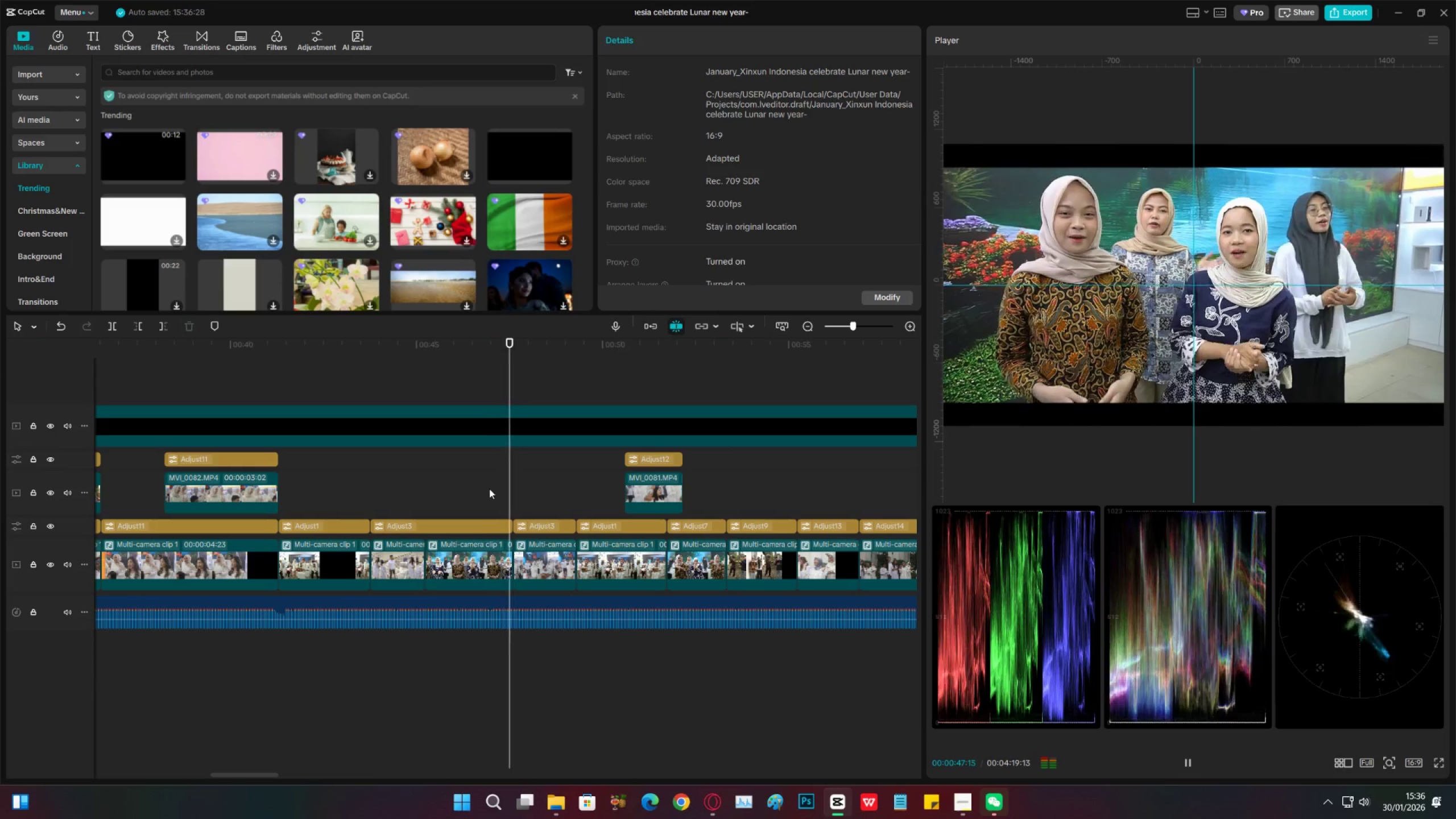 
key(Space)
 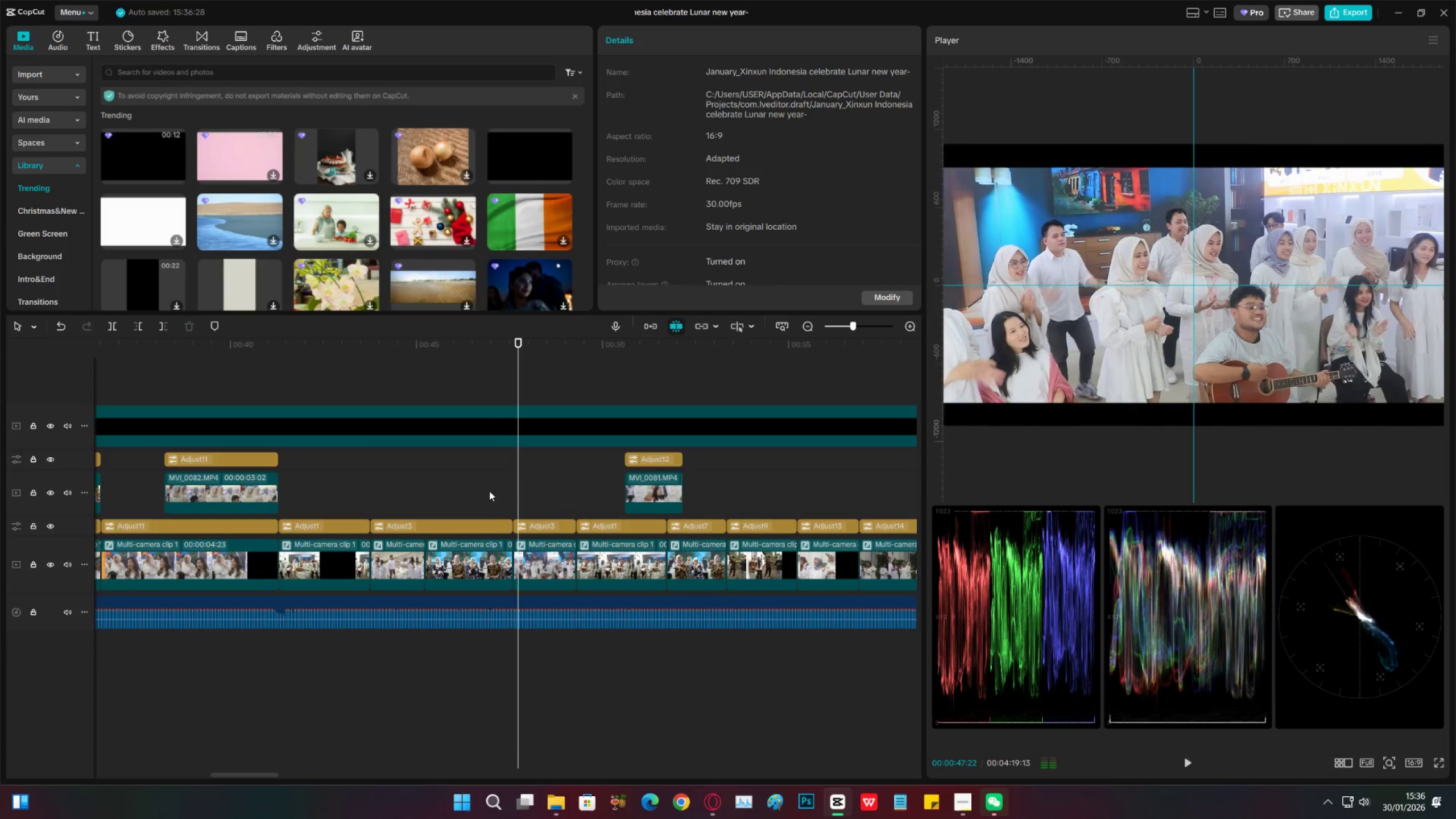 
key(Space)
 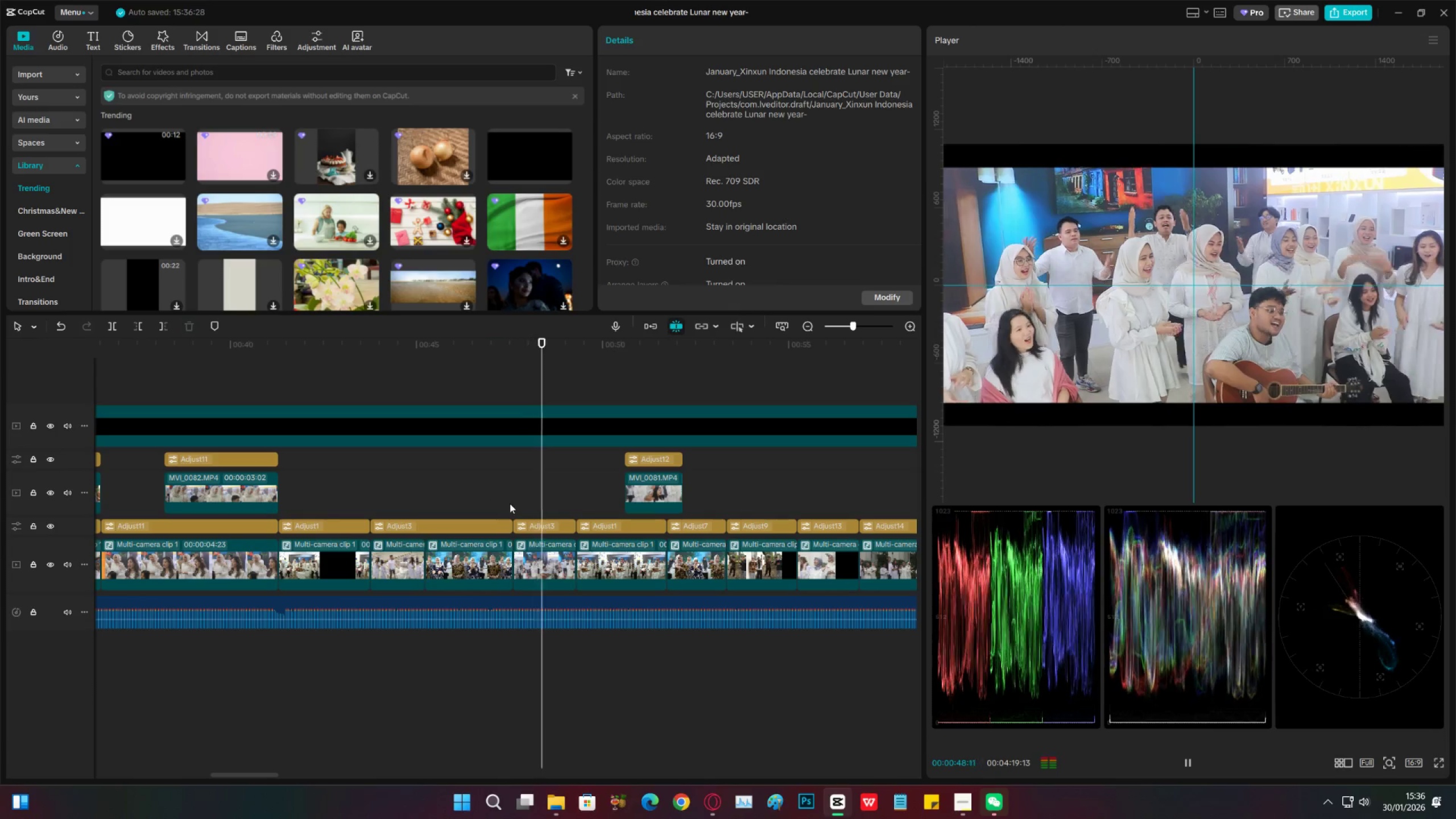 
key(Space)
 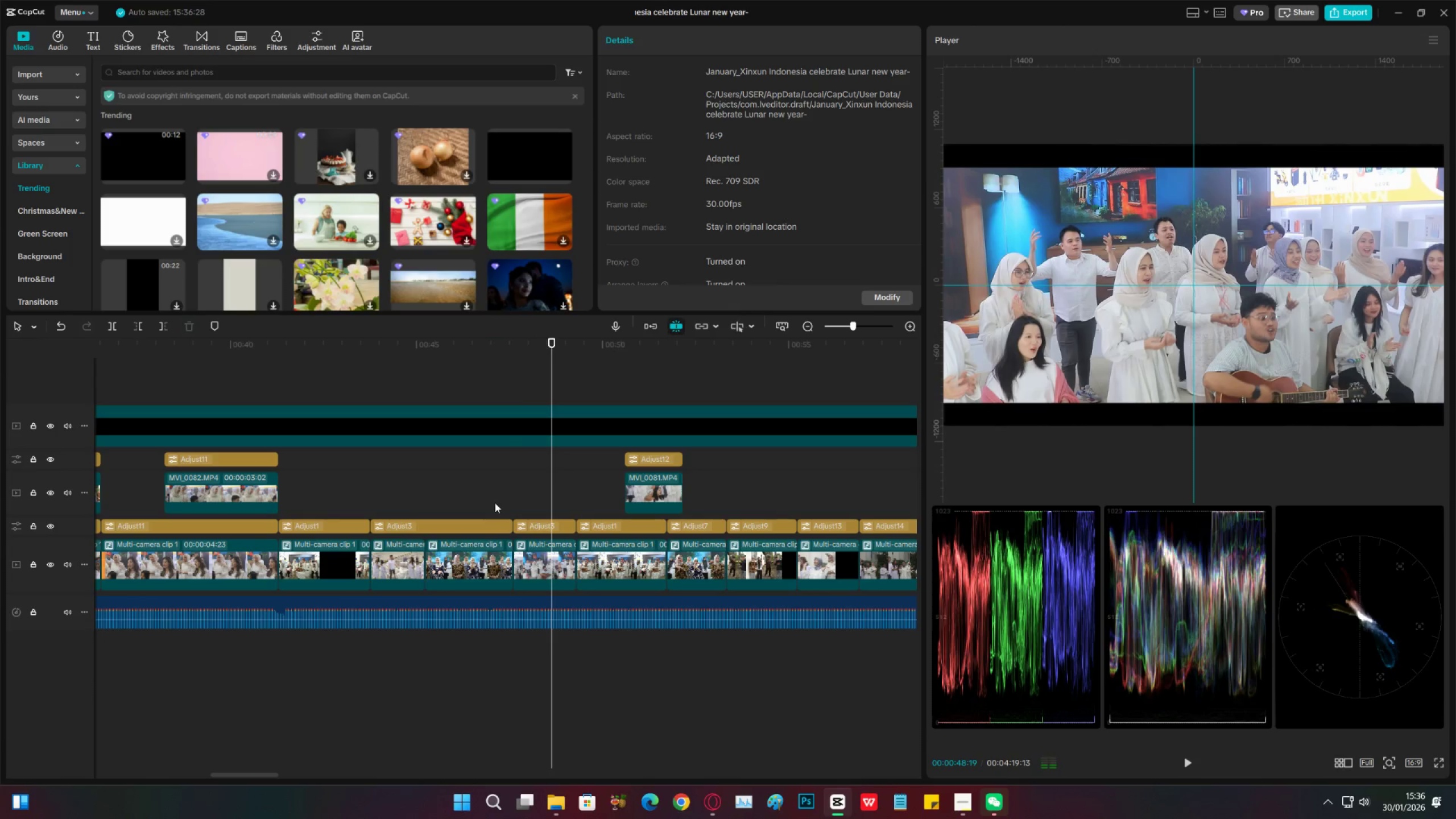 
key(Space)
 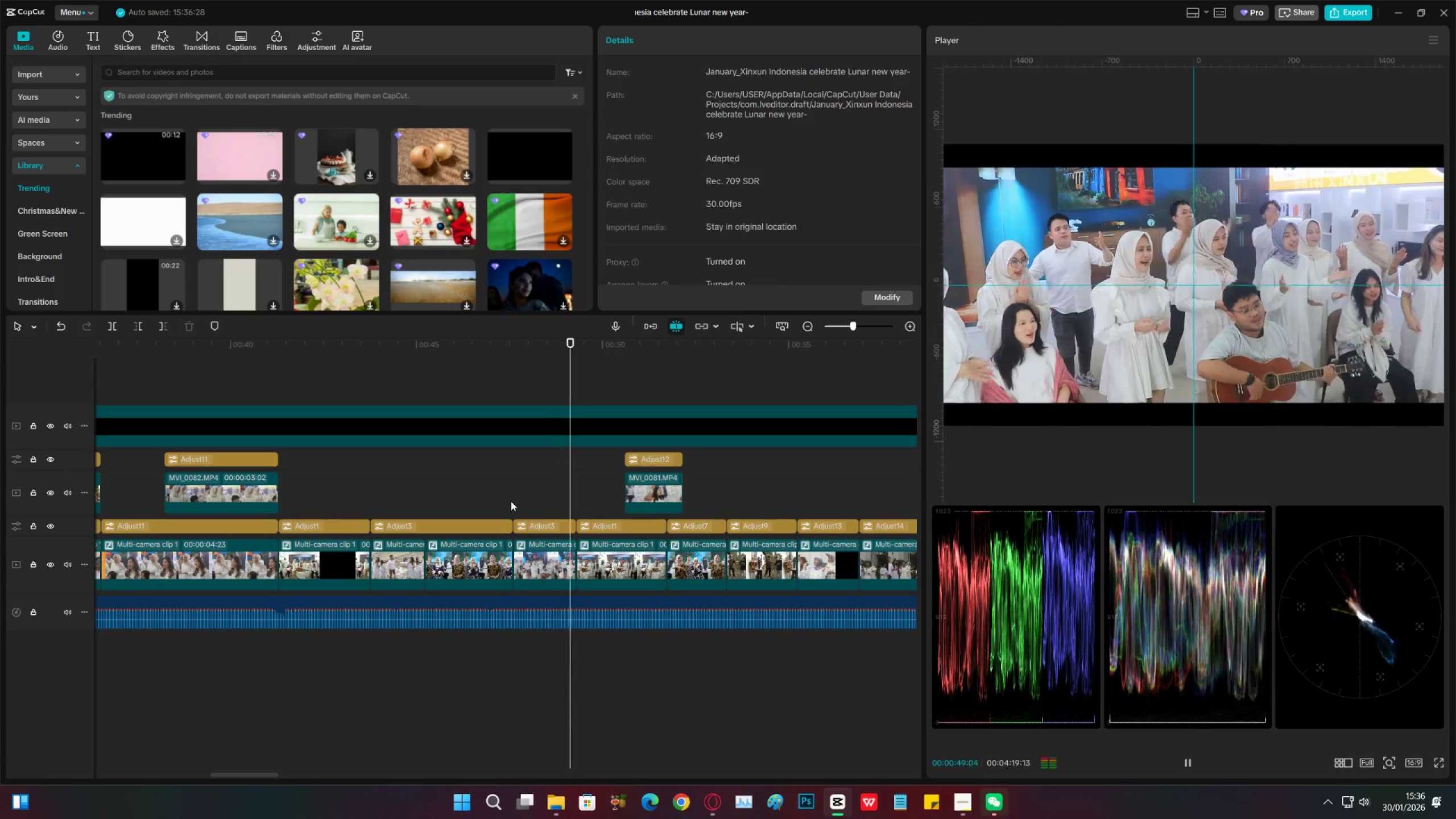 
key(Space)
 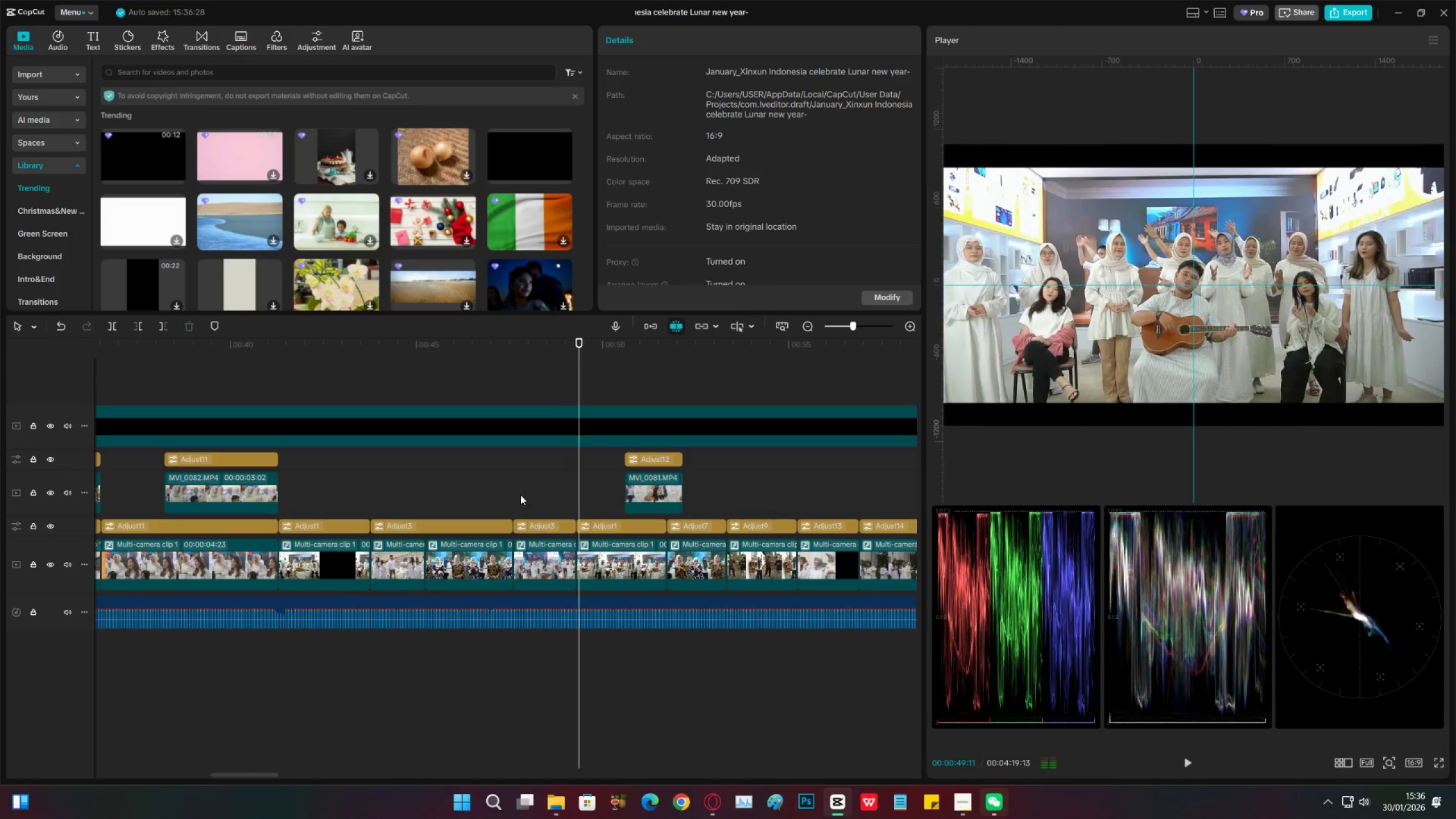 
left_click([520, 493])
 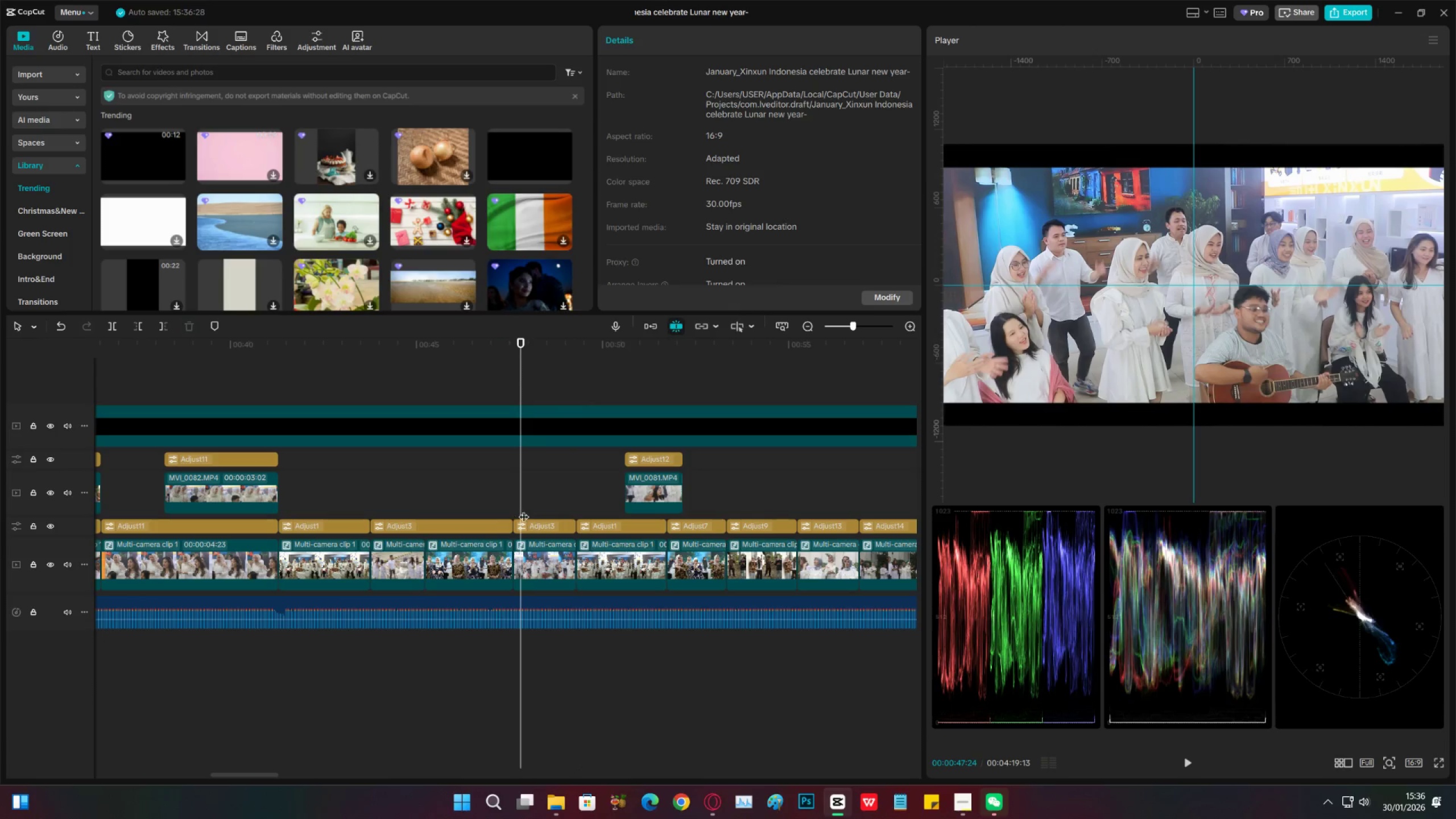 
left_click_drag(start_coordinate=[536, 508], to_coordinate=[537, 555])
 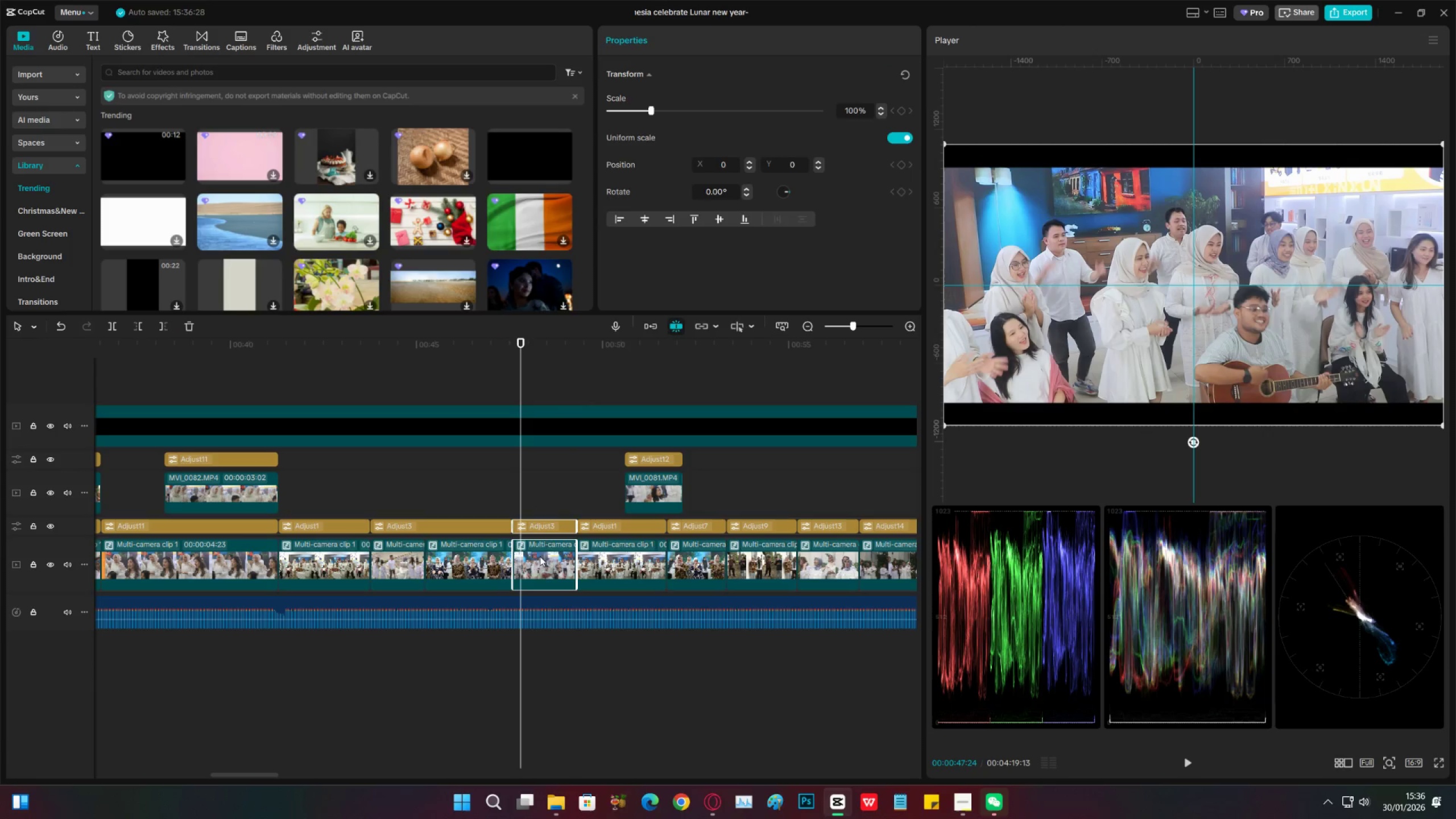 
left_click_drag(start_coordinate=[540, 554], to_coordinate=[544, 484])
 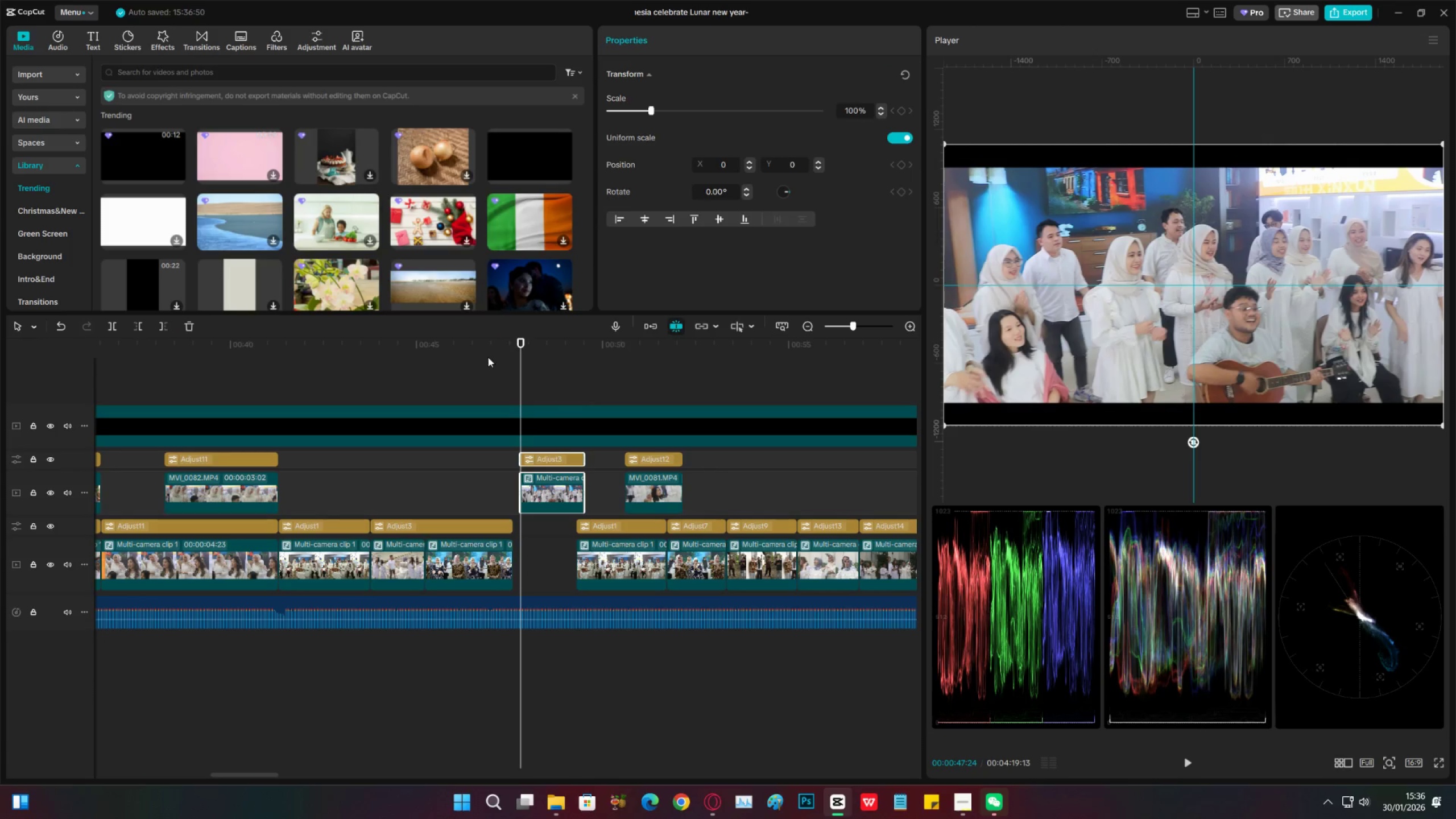 
left_click_drag(start_coordinate=[510, 343], to_coordinate=[486, 346])
 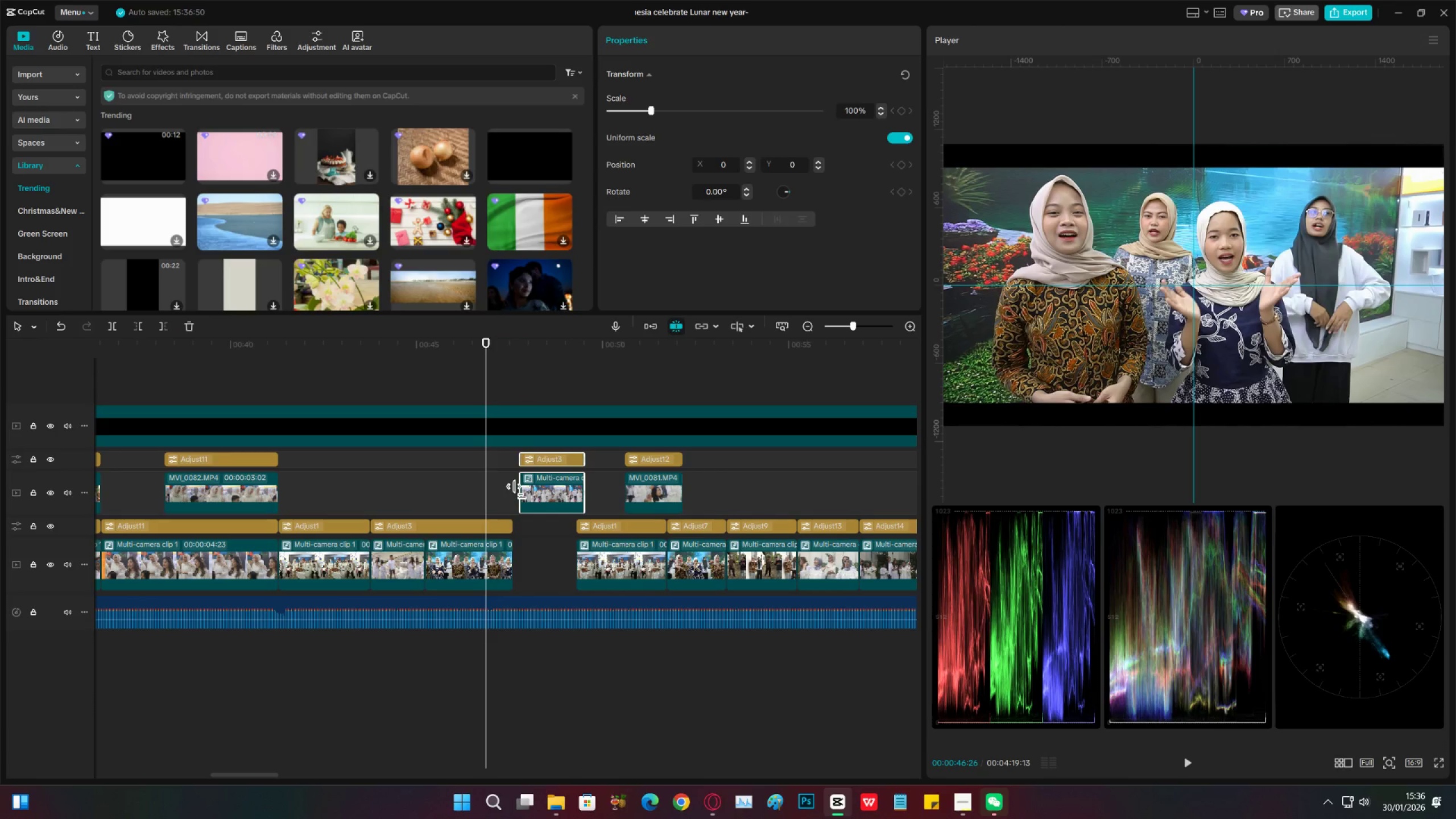 
left_click_drag(start_coordinate=[519, 491], to_coordinate=[512, 491])
 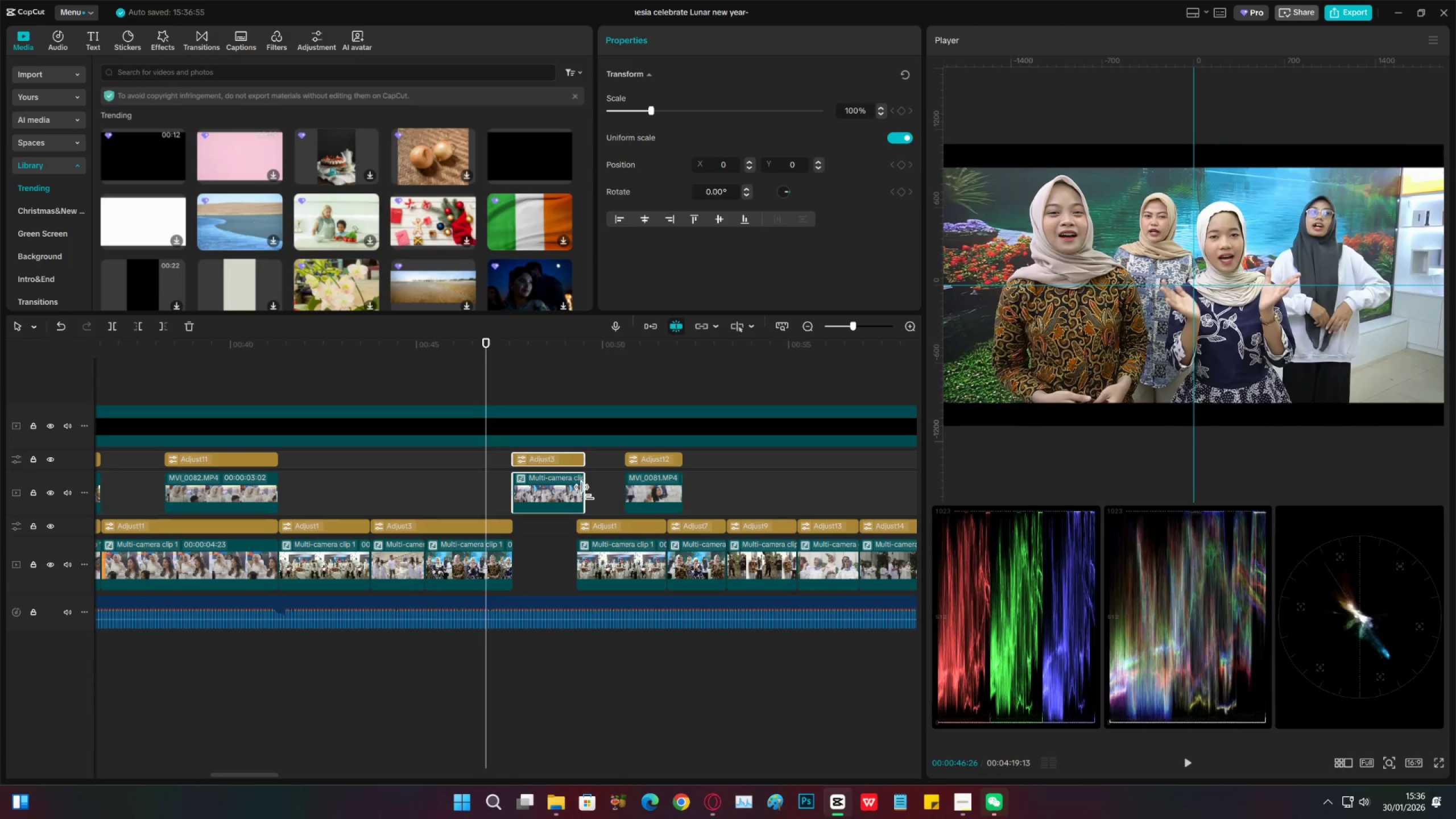 
left_click_drag(start_coordinate=[586, 492], to_coordinate=[576, 490])
 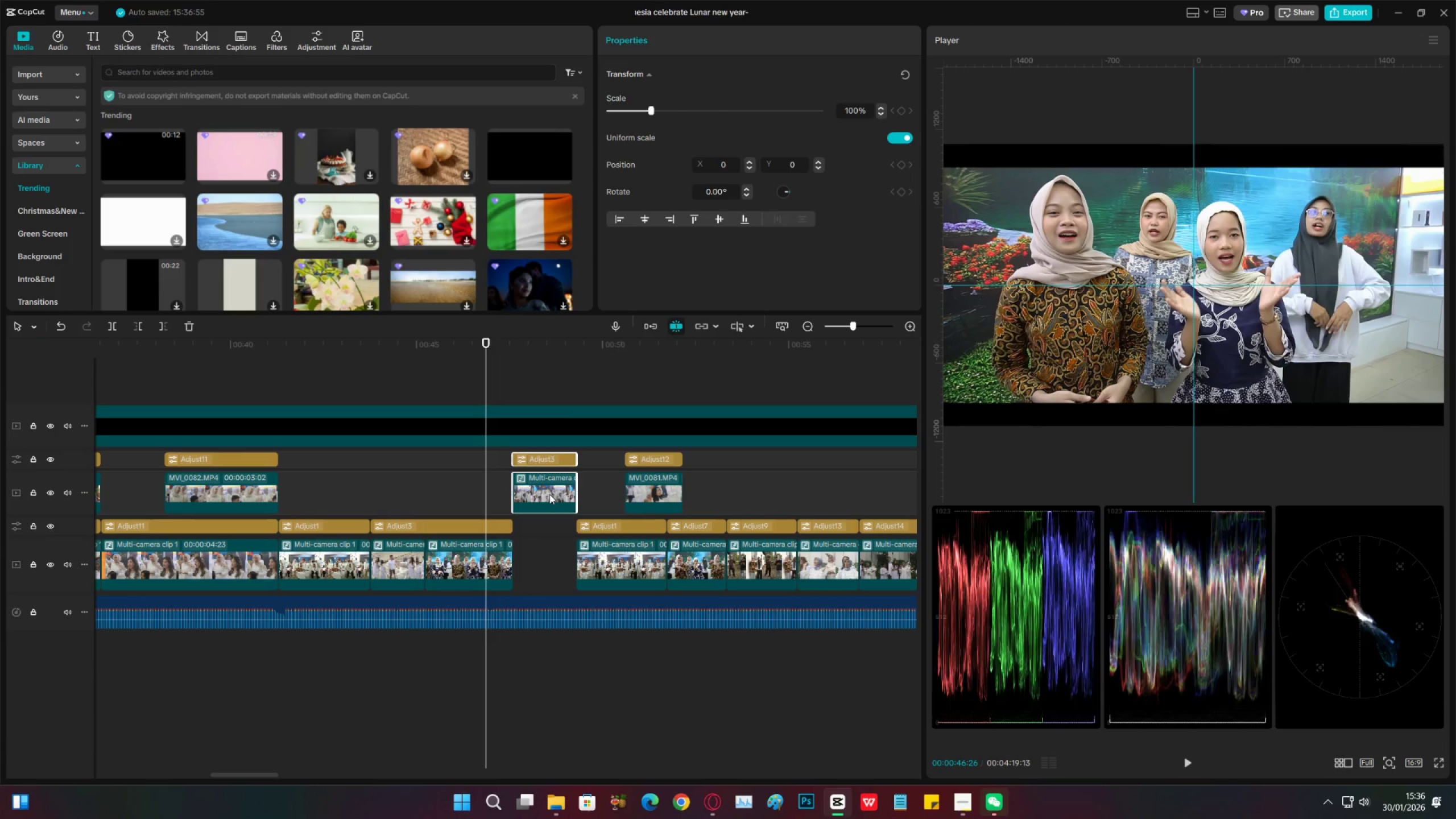 
left_click_drag(start_coordinate=[549, 494], to_coordinate=[548, 562])
 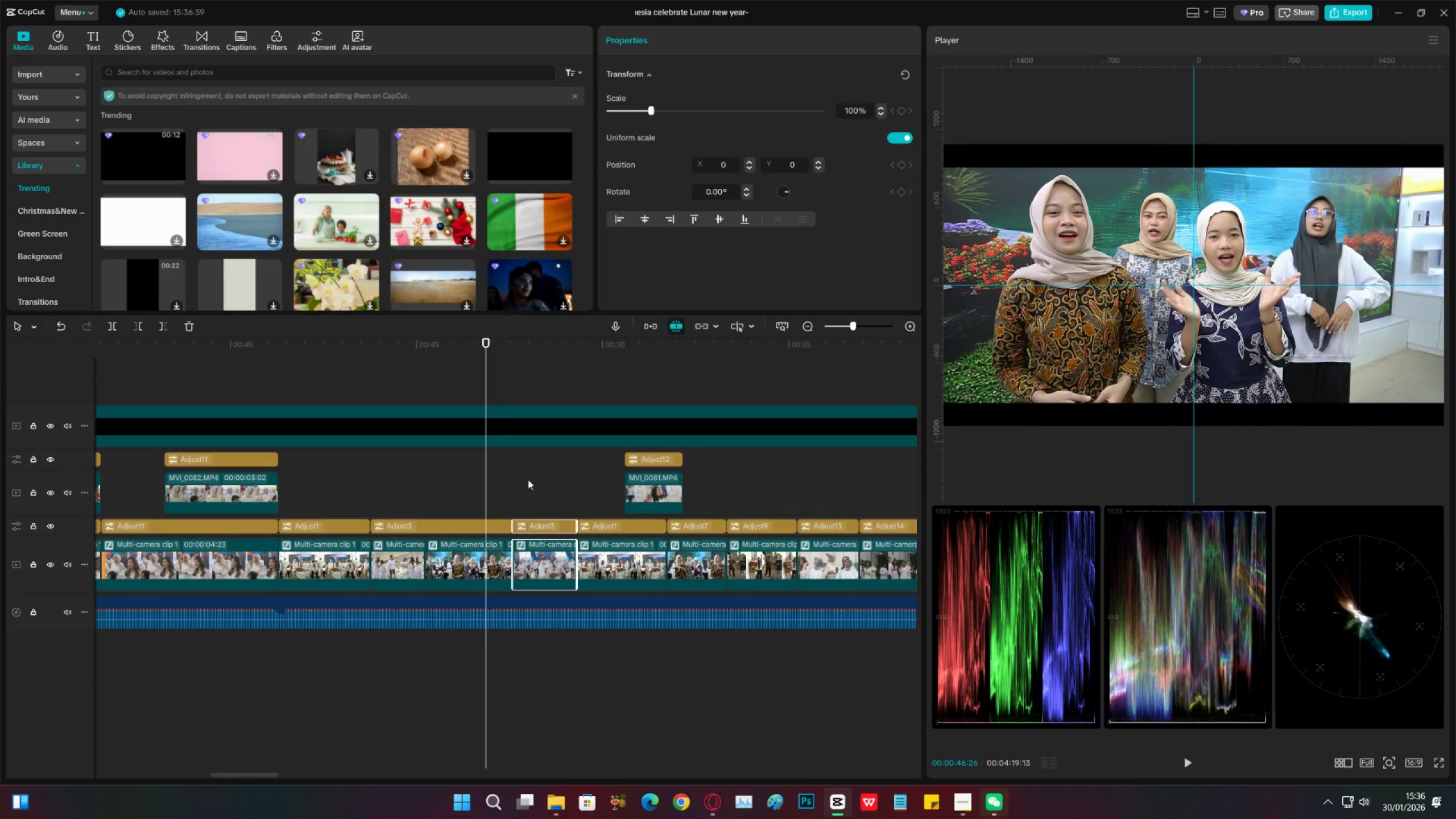 
left_click([523, 478])
 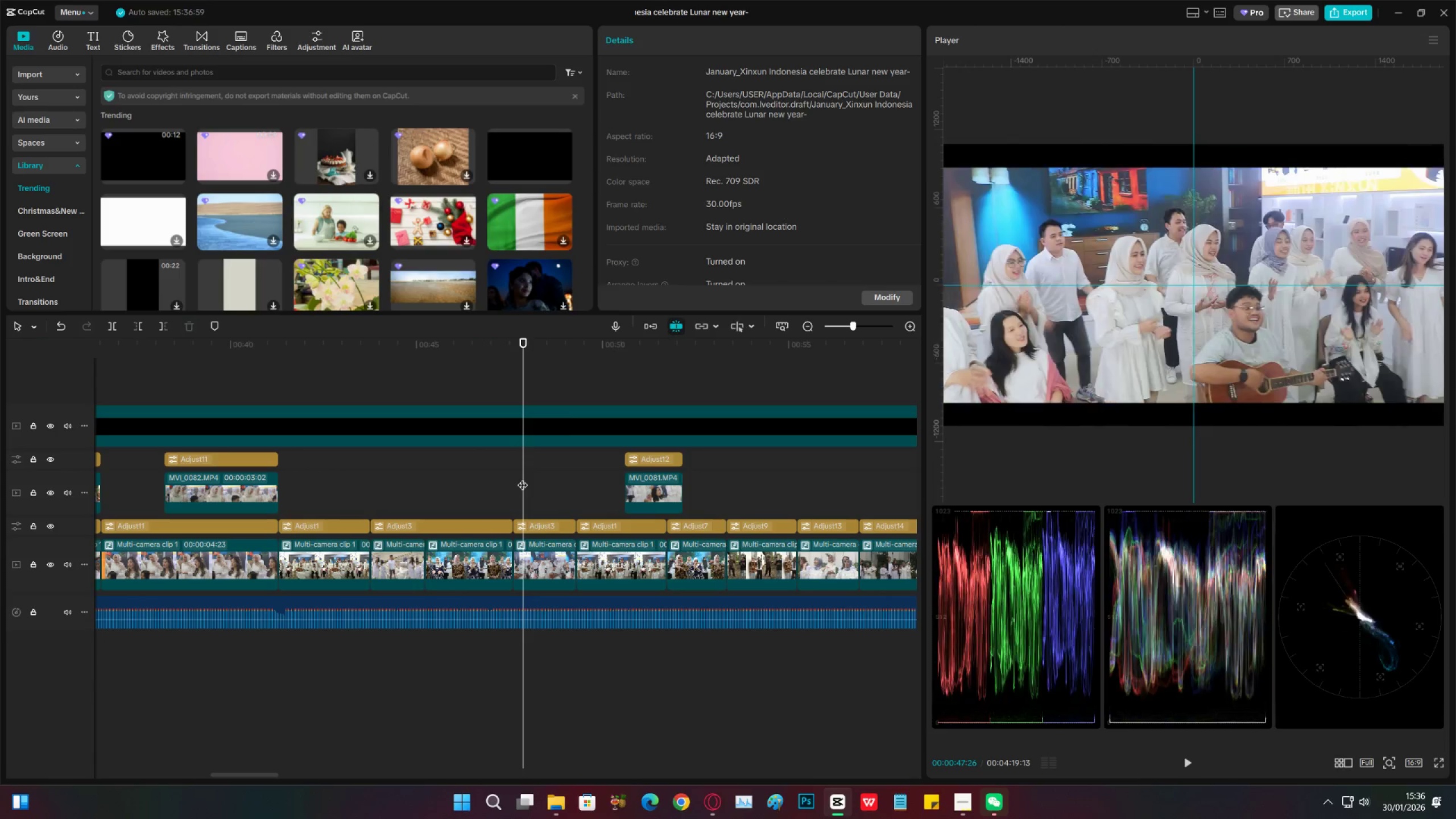 
key(Space)
 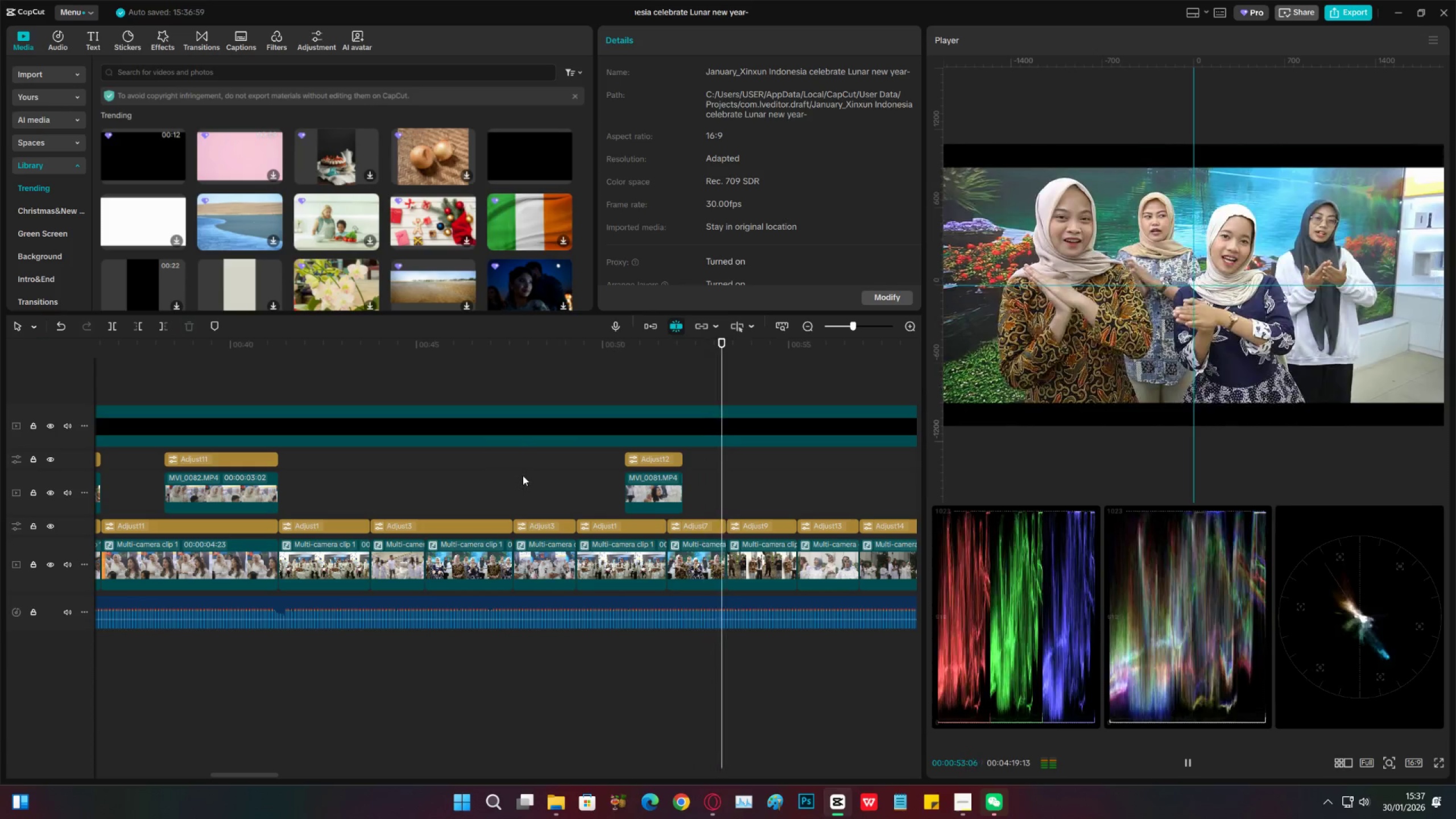 
wait(7.14)
 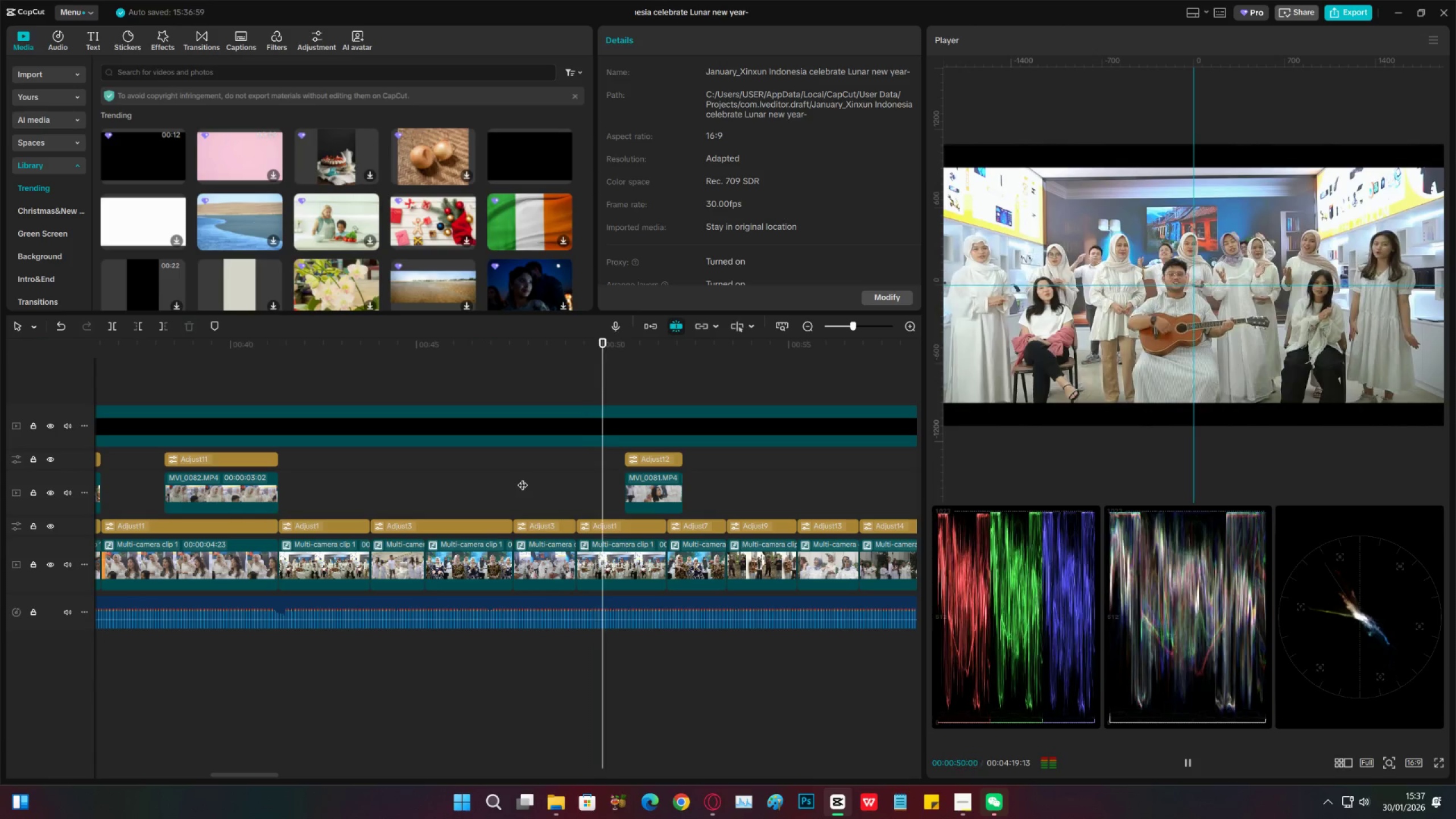 
key(Space)
 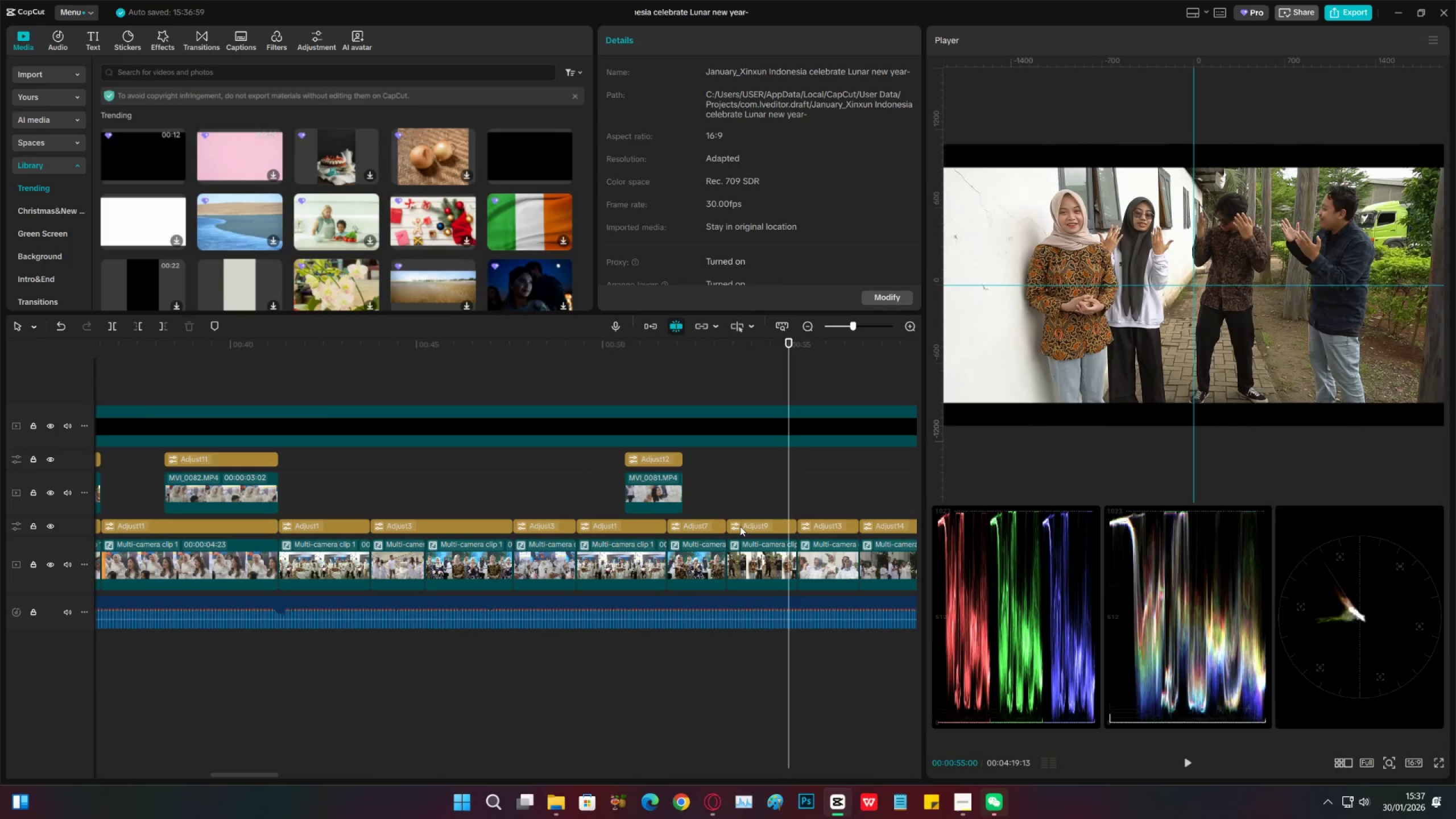 
left_click([742, 528])
 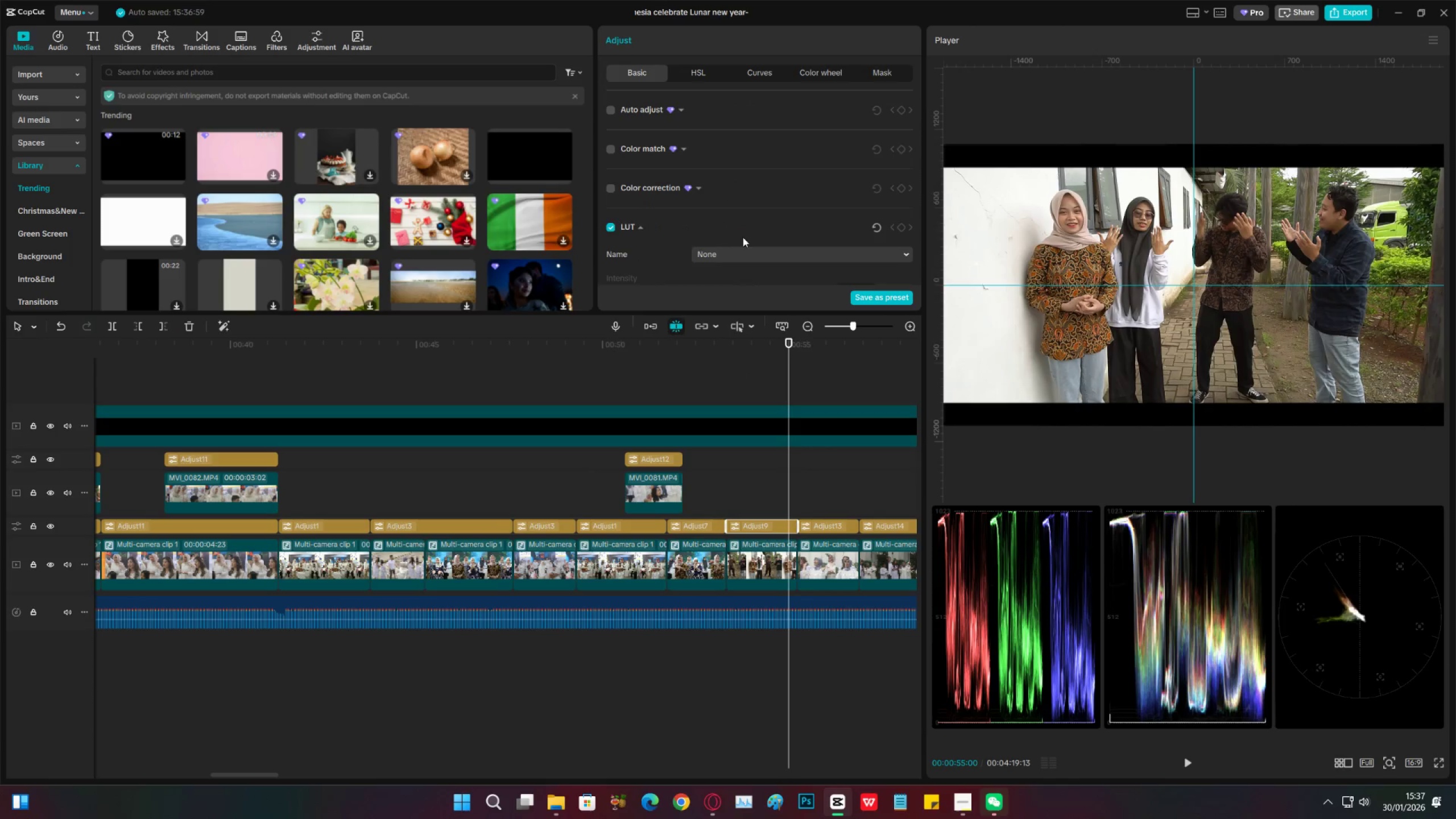 
key(Space)
 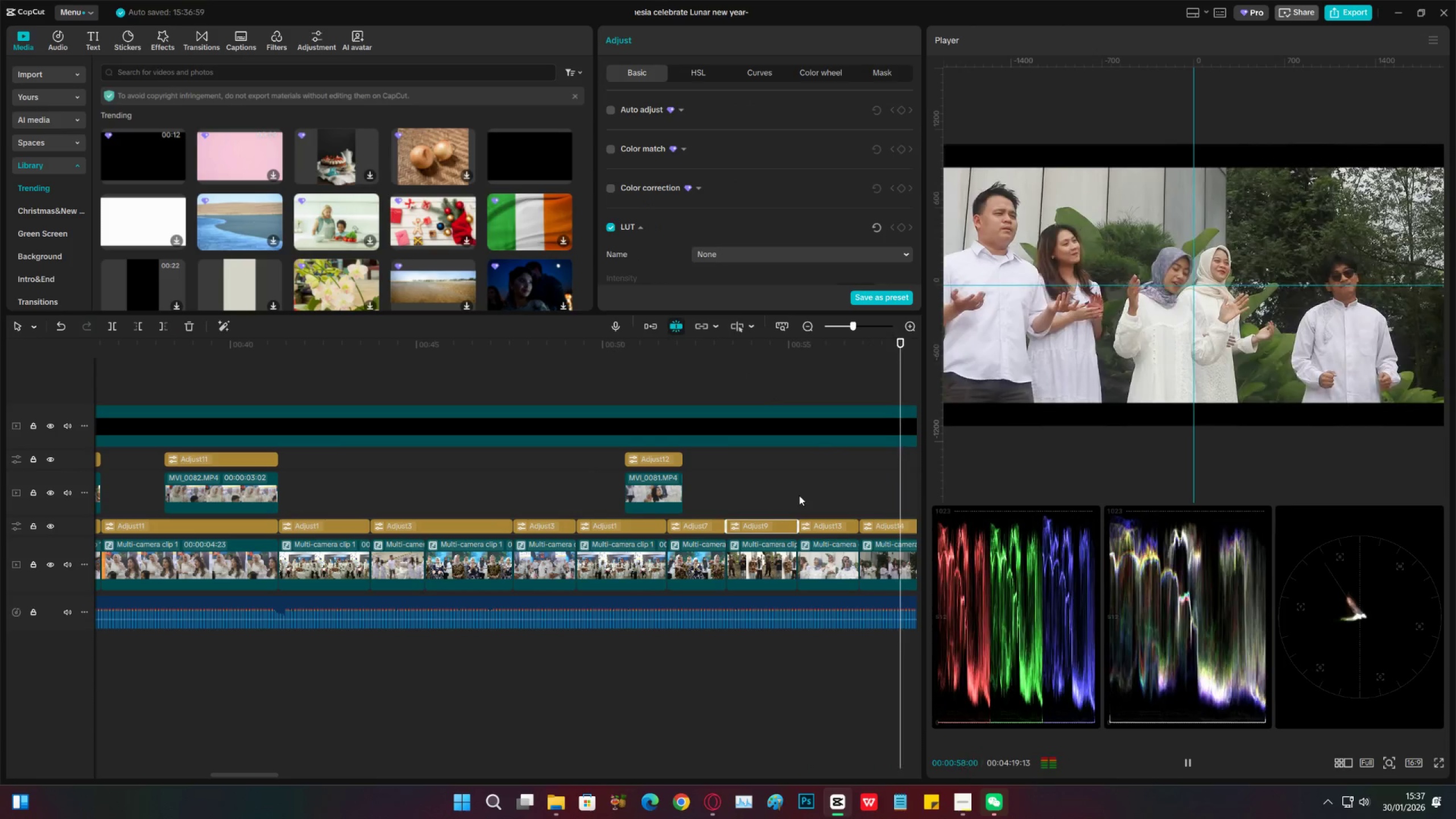 
key(Space)
 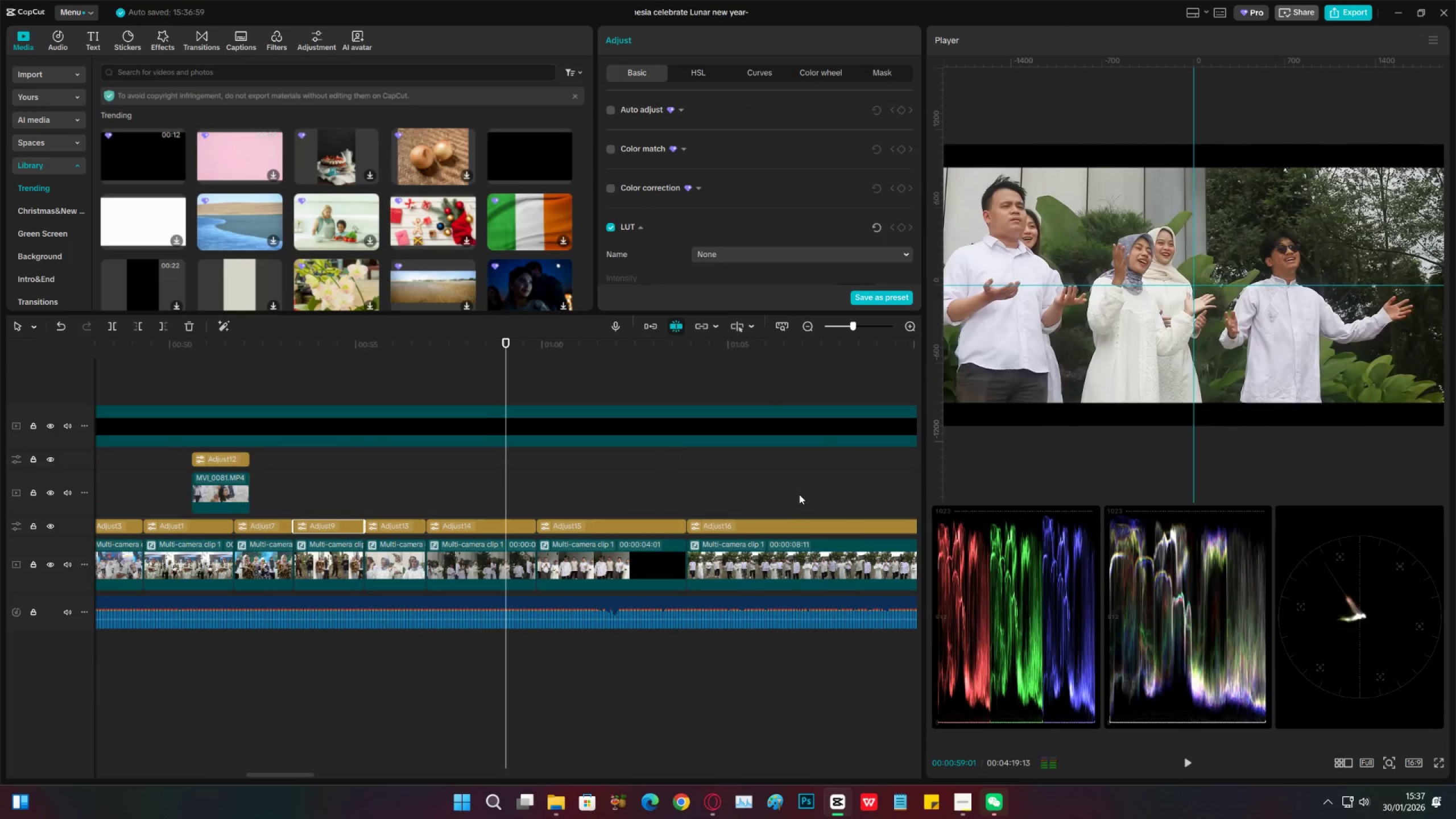 
key(Space)
 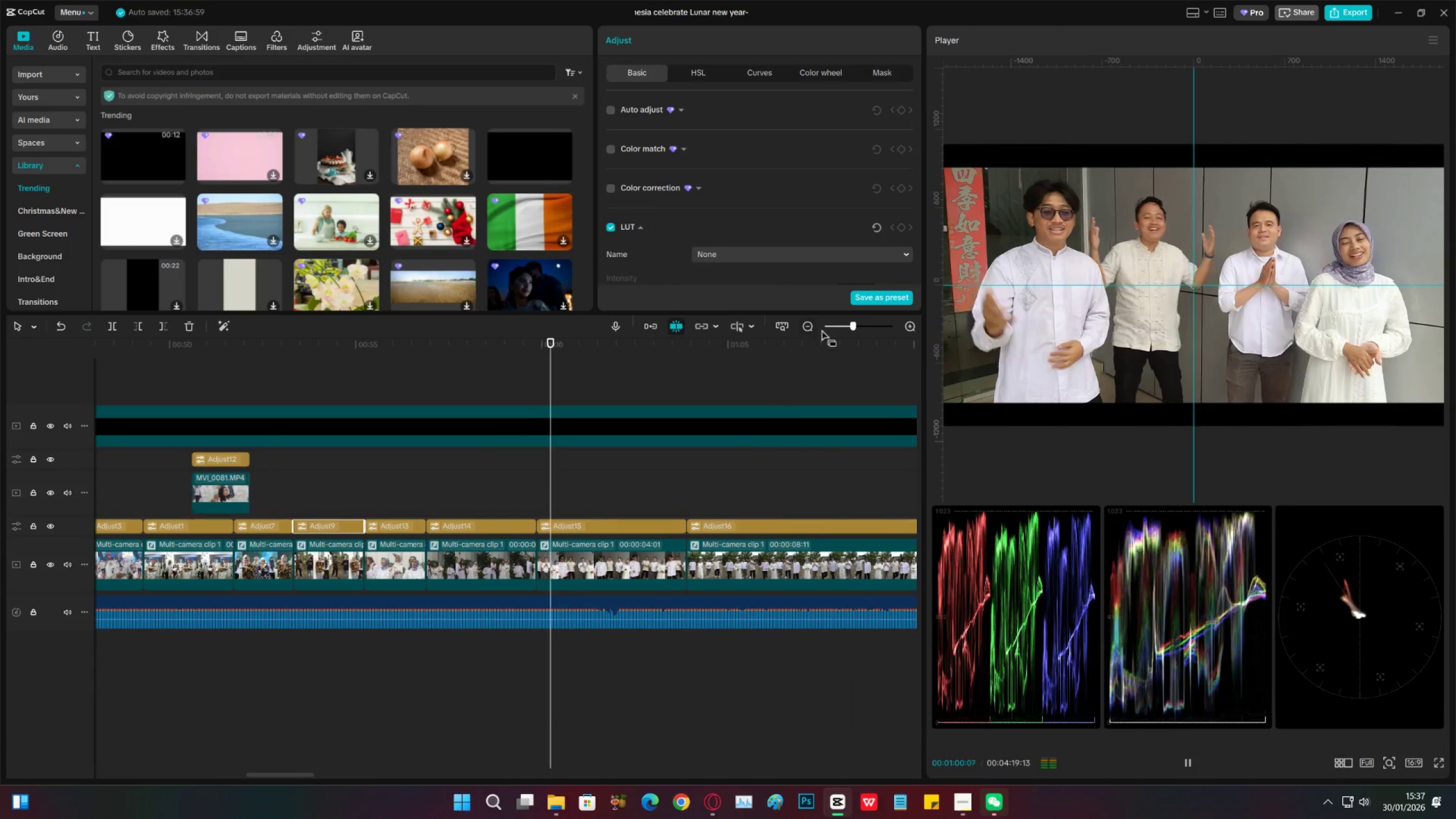 
left_click([802, 326])
 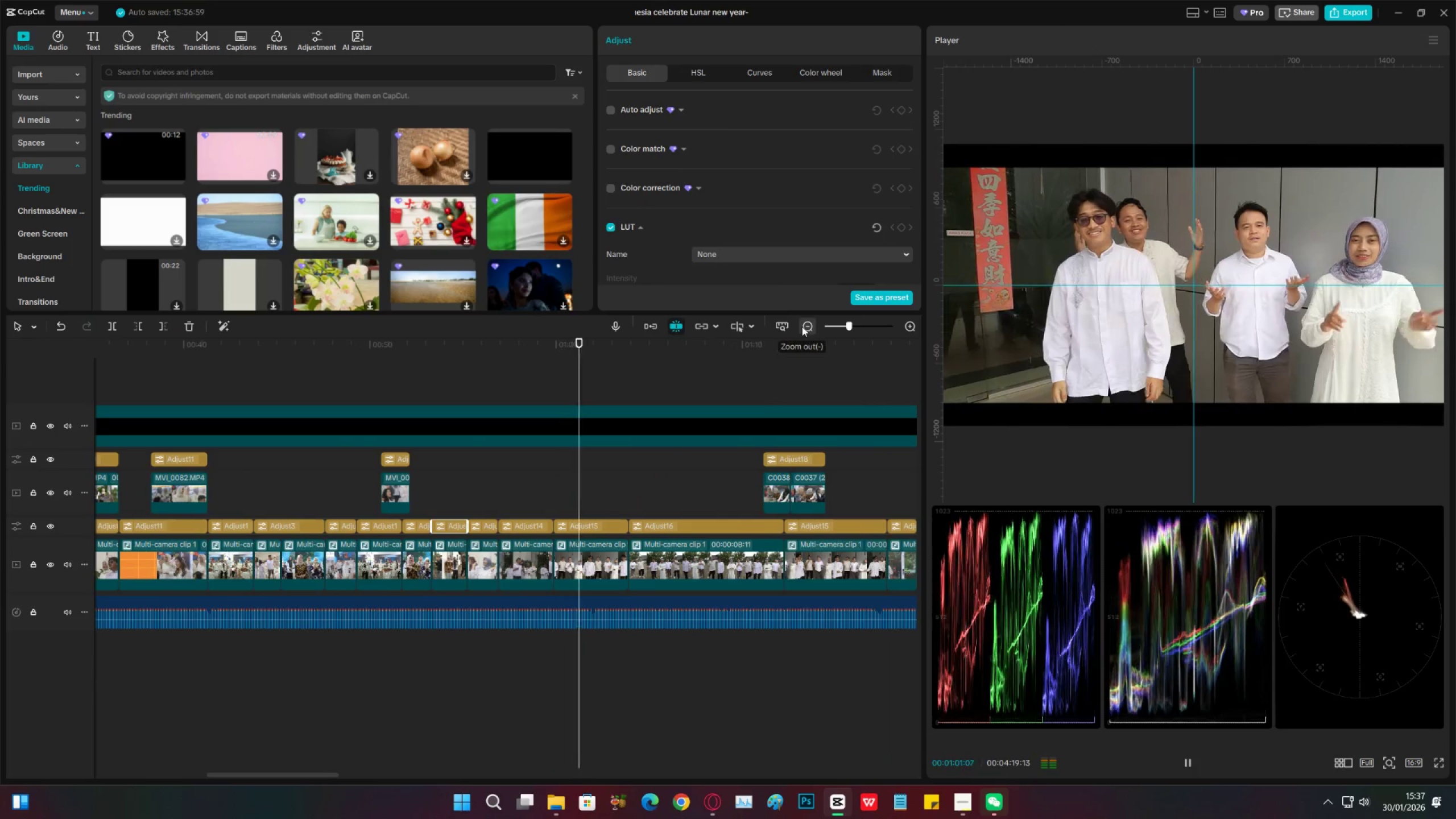 
left_click([802, 326])
 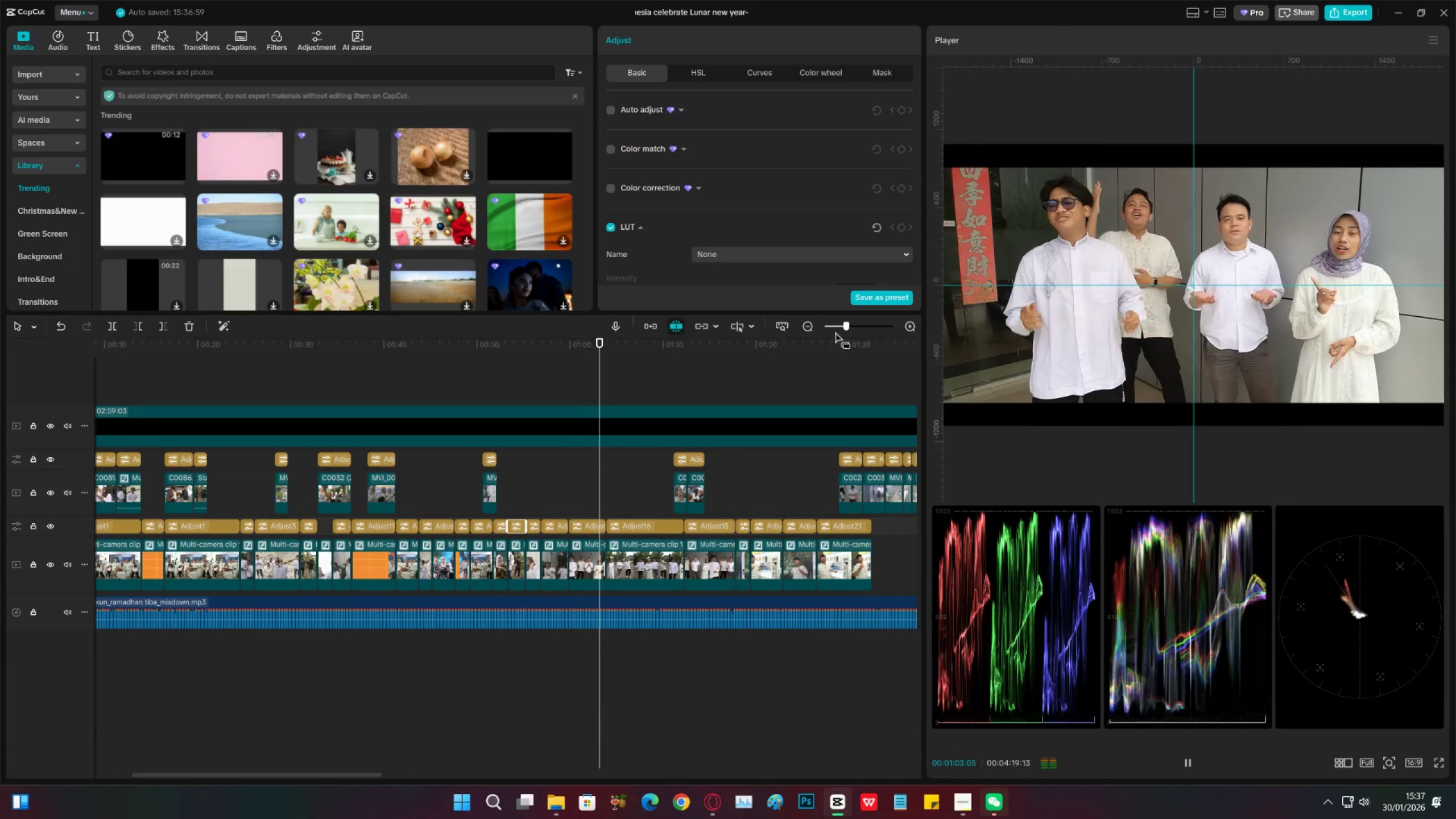 
left_click([816, 329])
 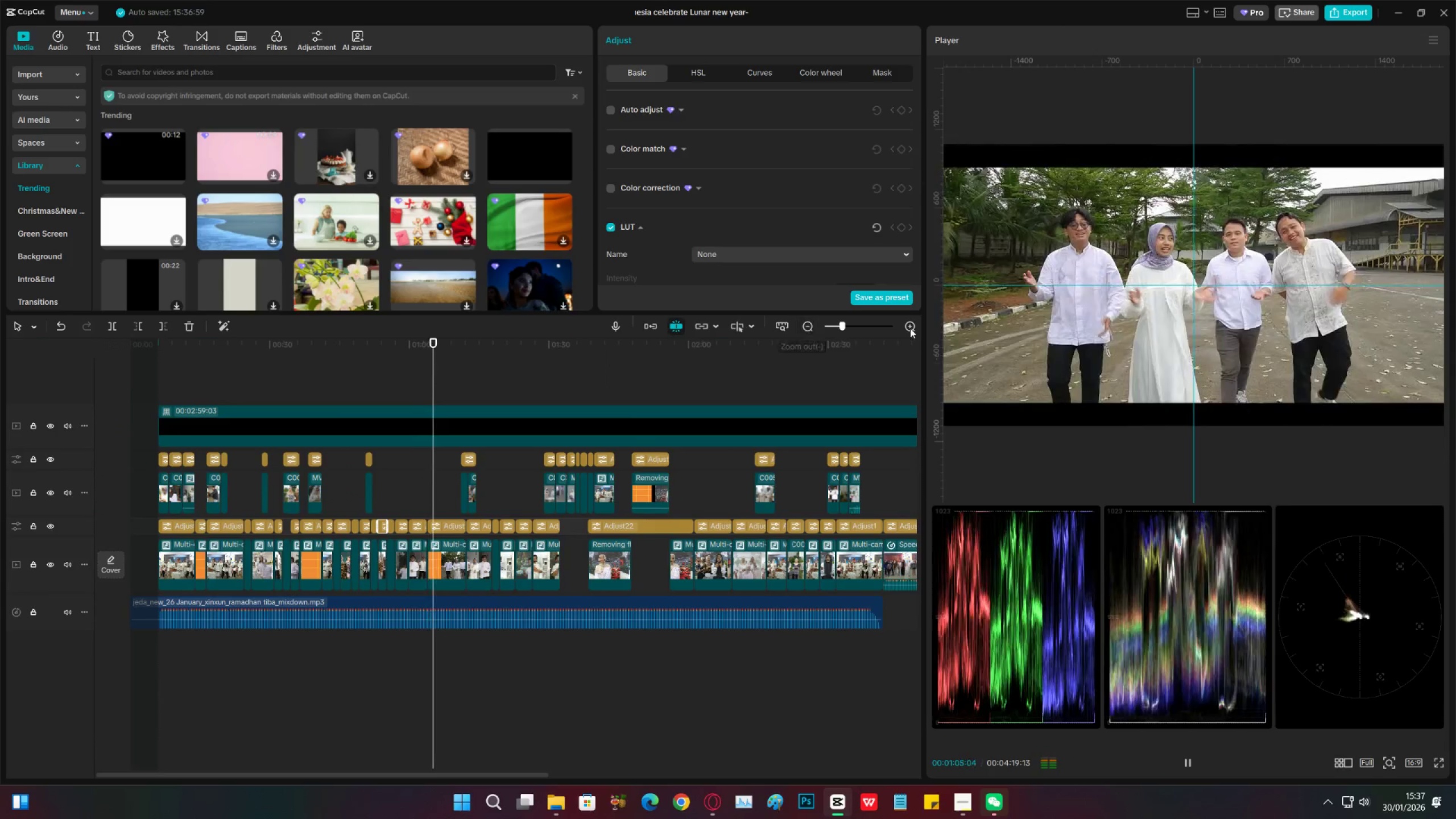 
double_click([915, 326])
 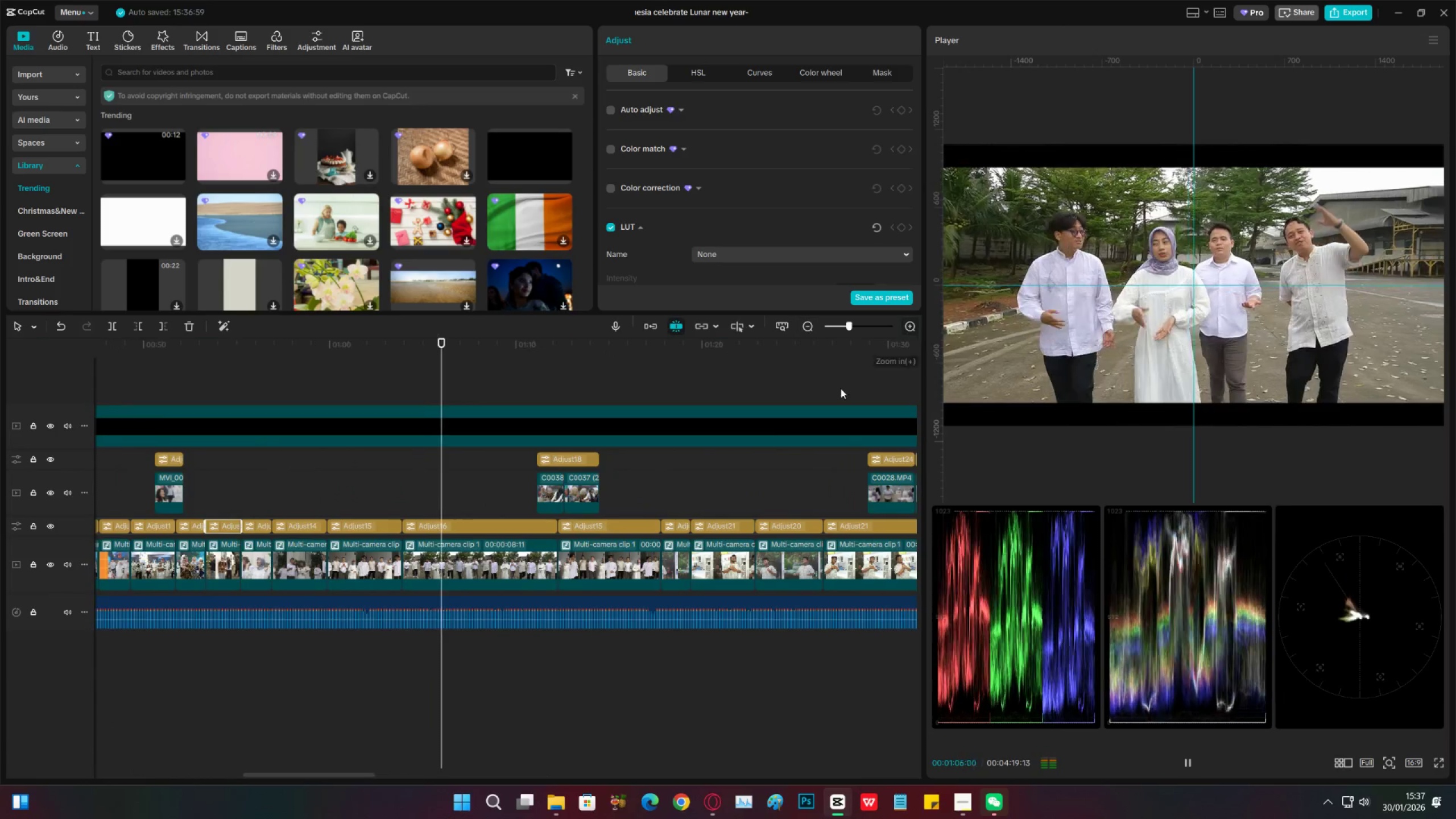 
key(Space)
 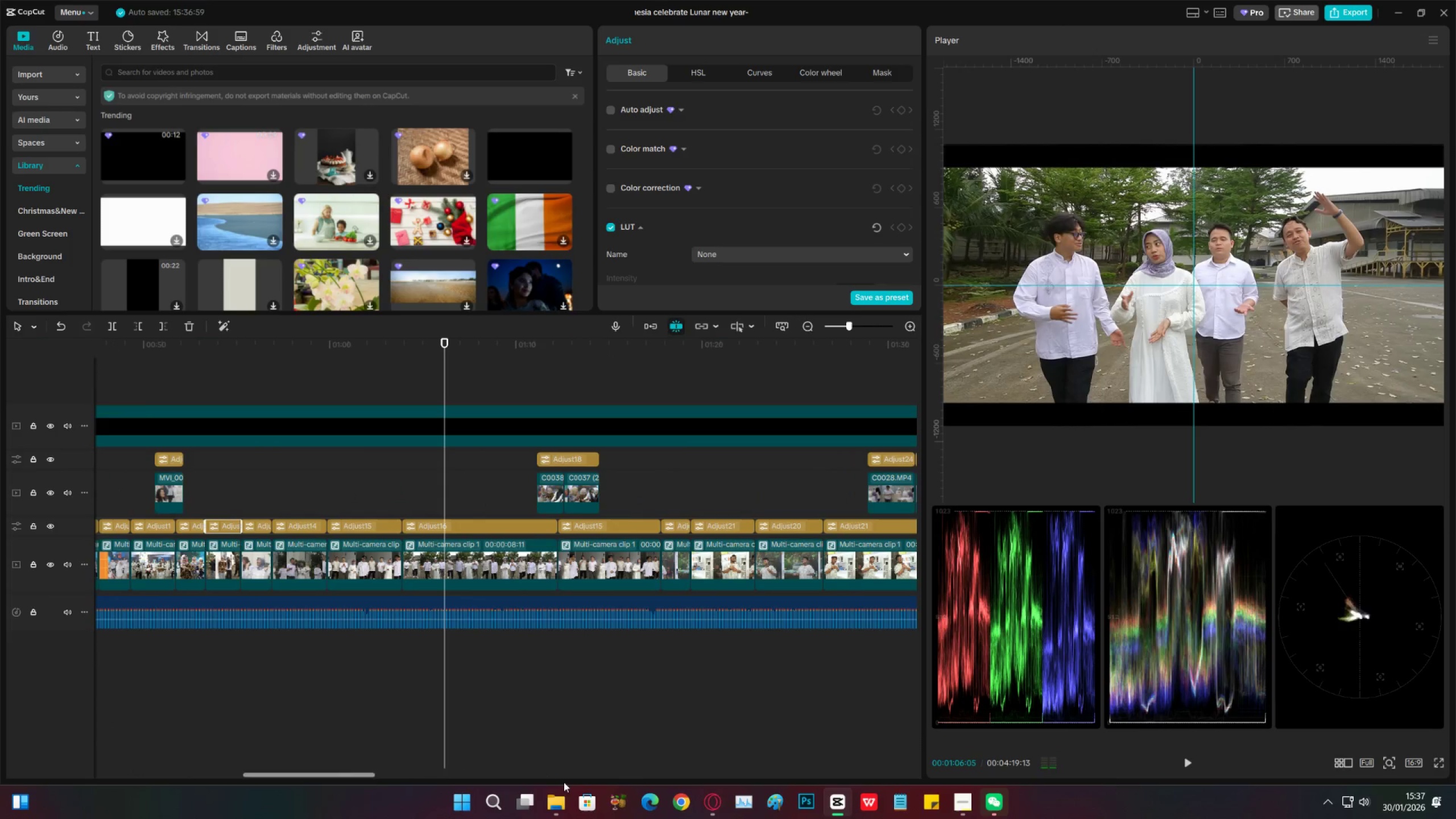 
left_click([561, 794])
 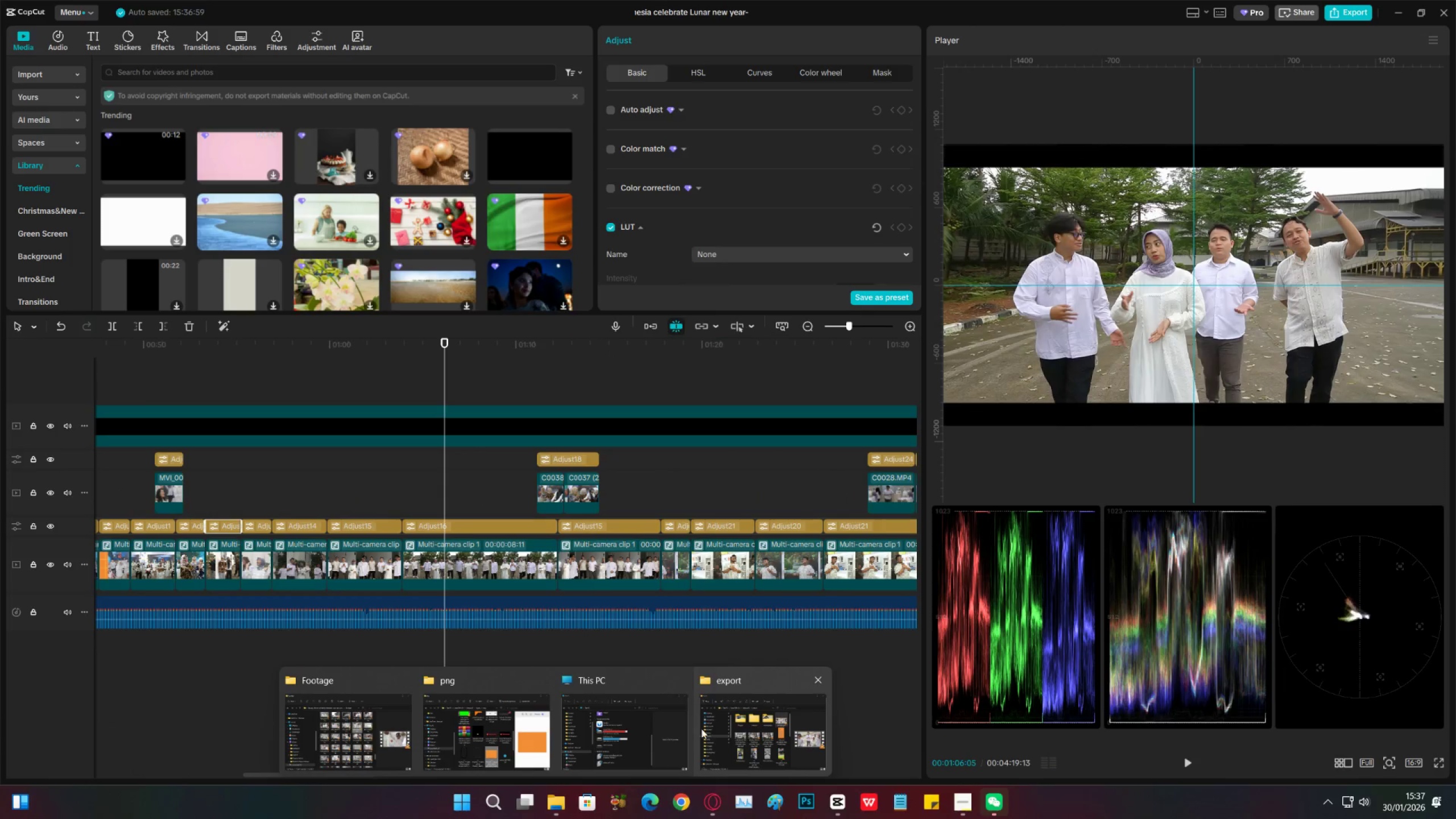 
left_click([342, 730])
 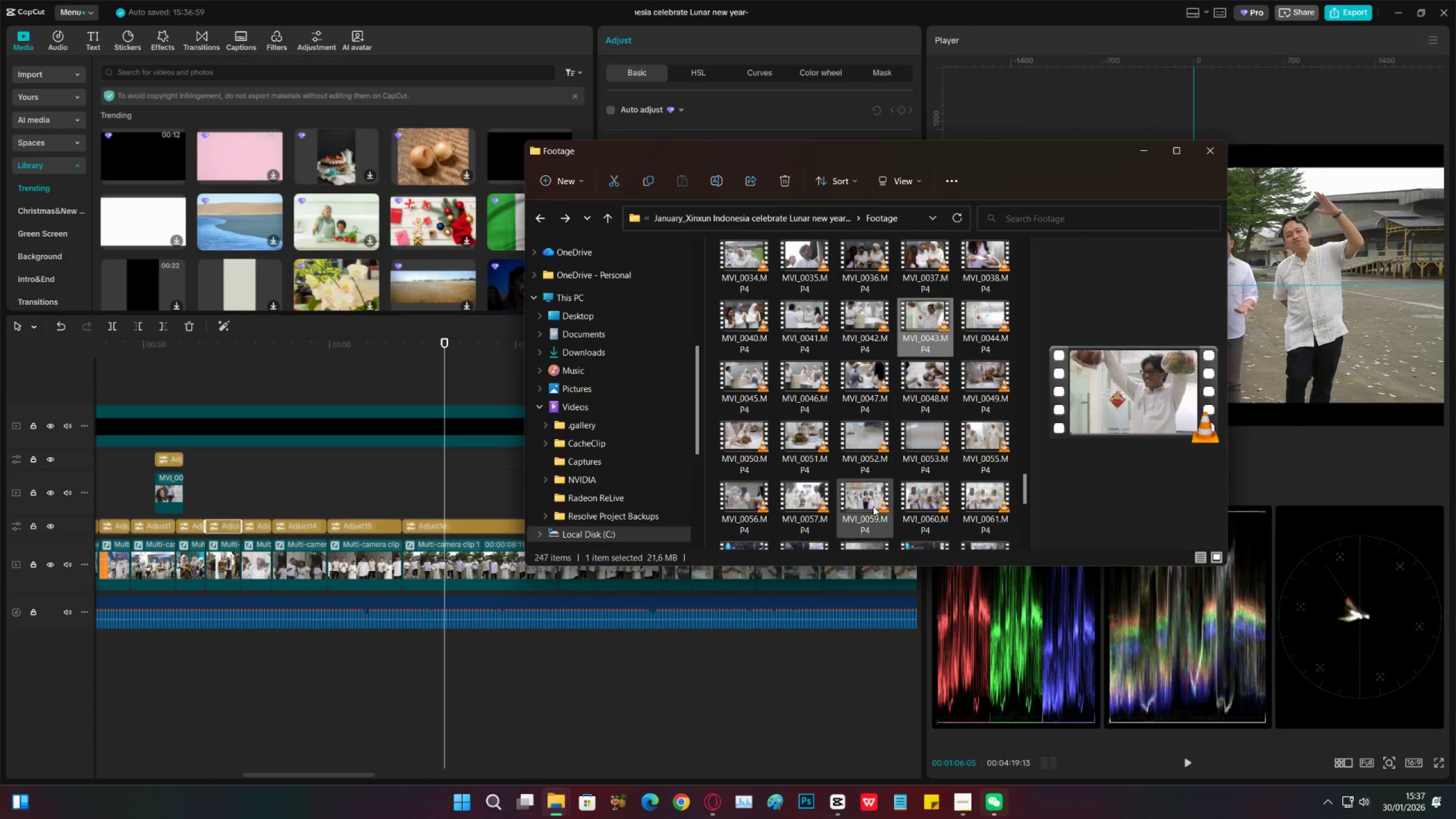 
scroll: coordinate [874, 458], scroll_direction: up, amount: 1.0
 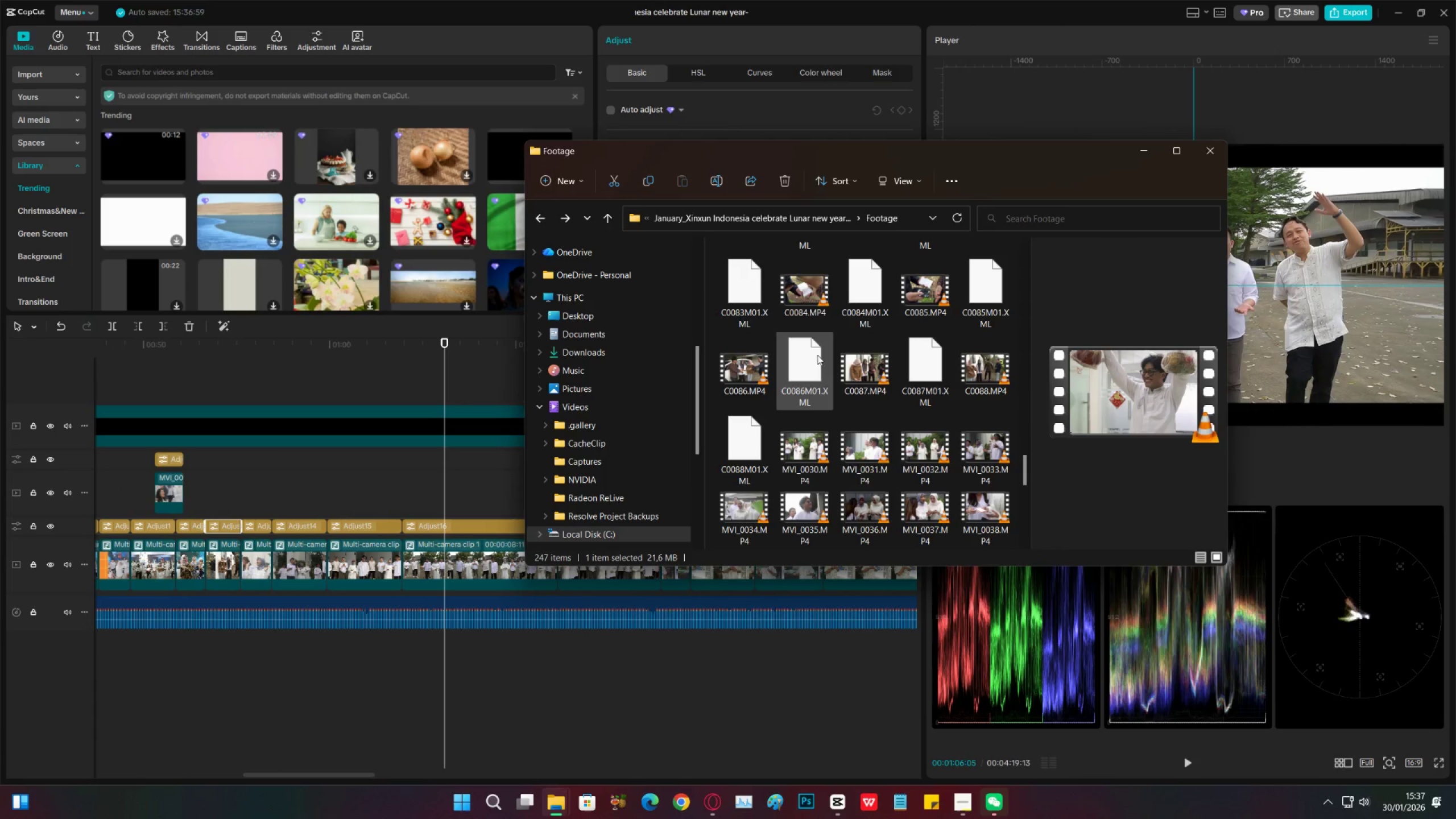 
left_click([805, 283])
 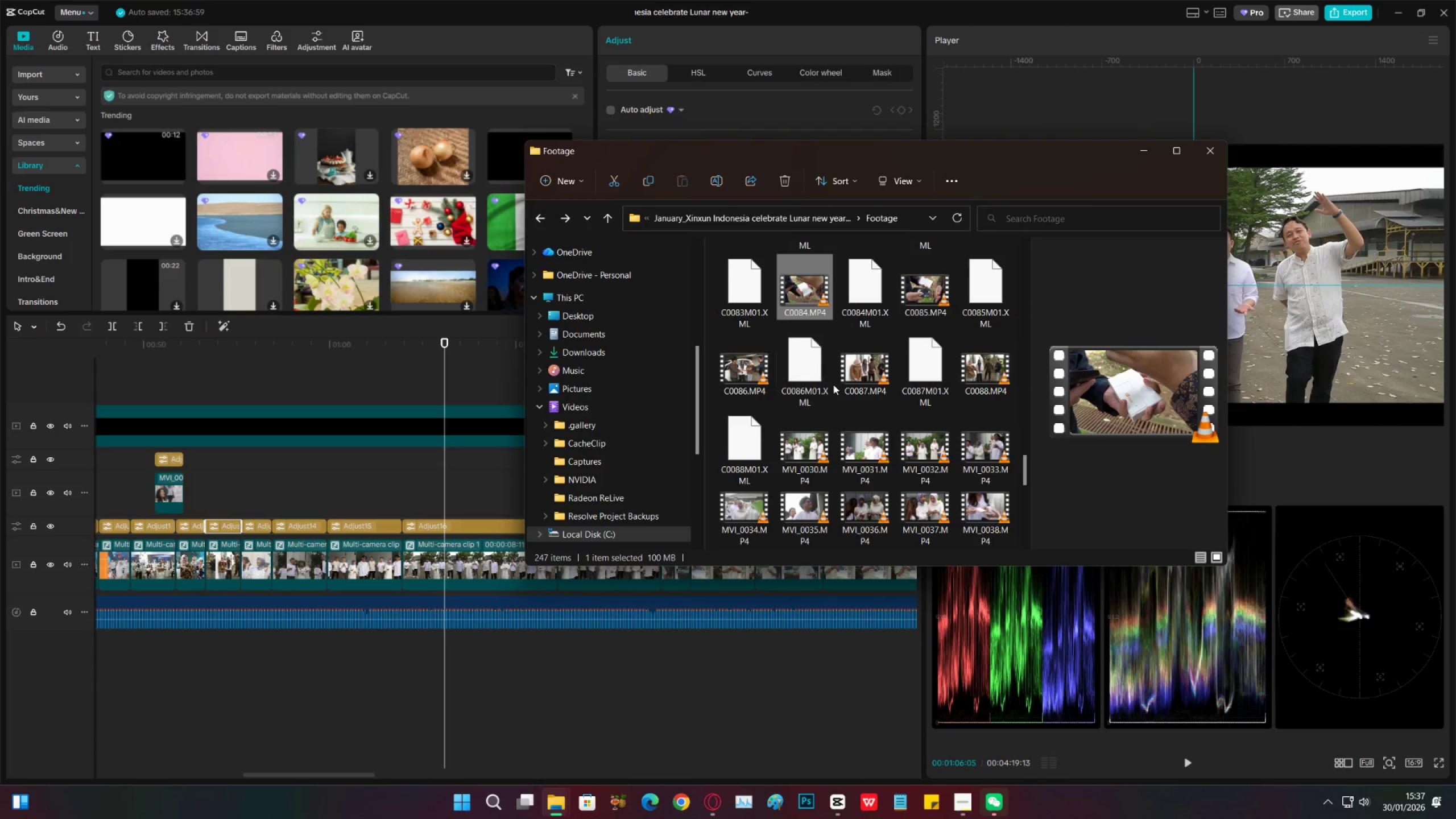 
scroll: coordinate [833, 384], scroll_direction: up, amount: 1.0
 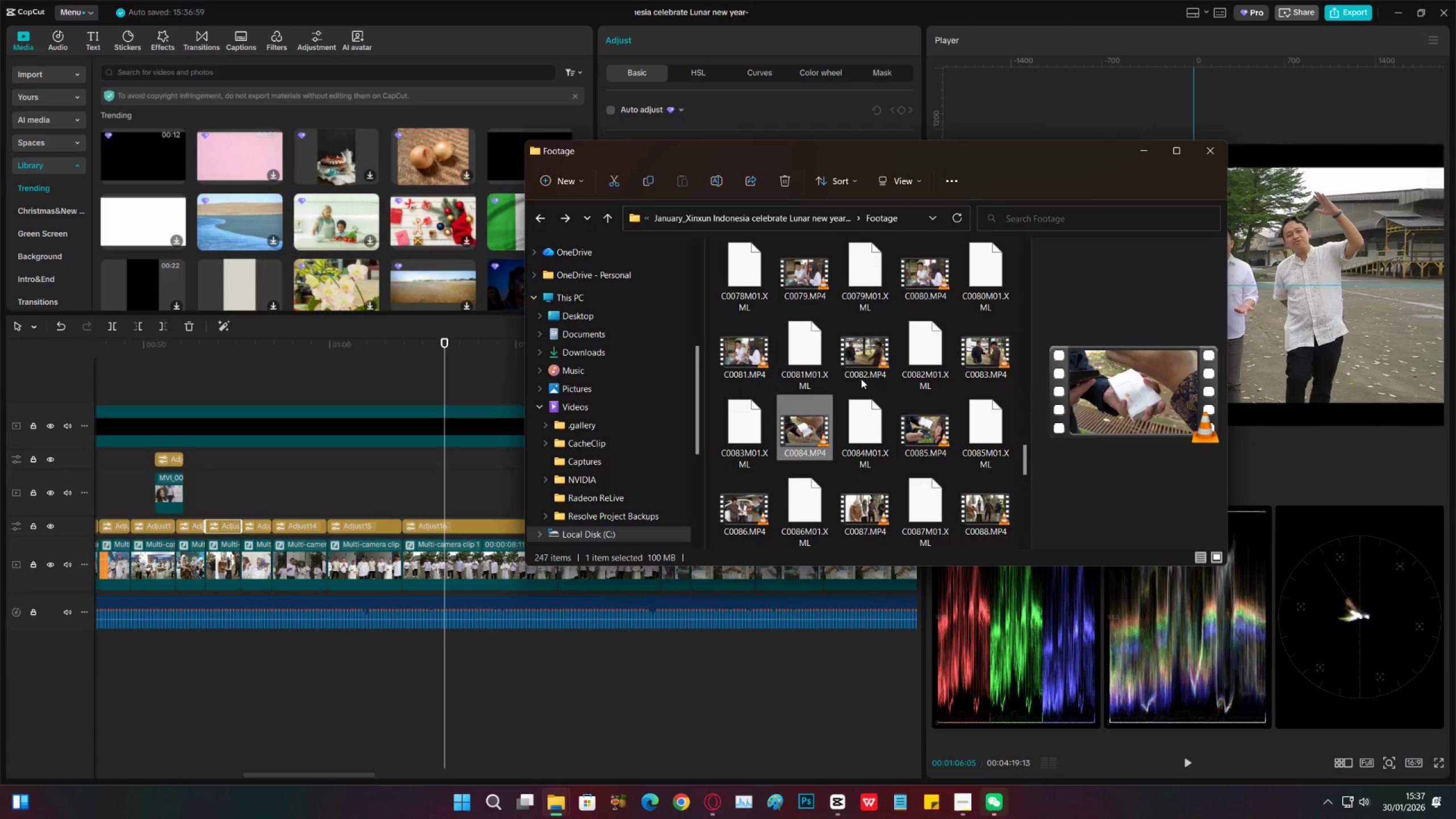 
left_click([873, 355])
 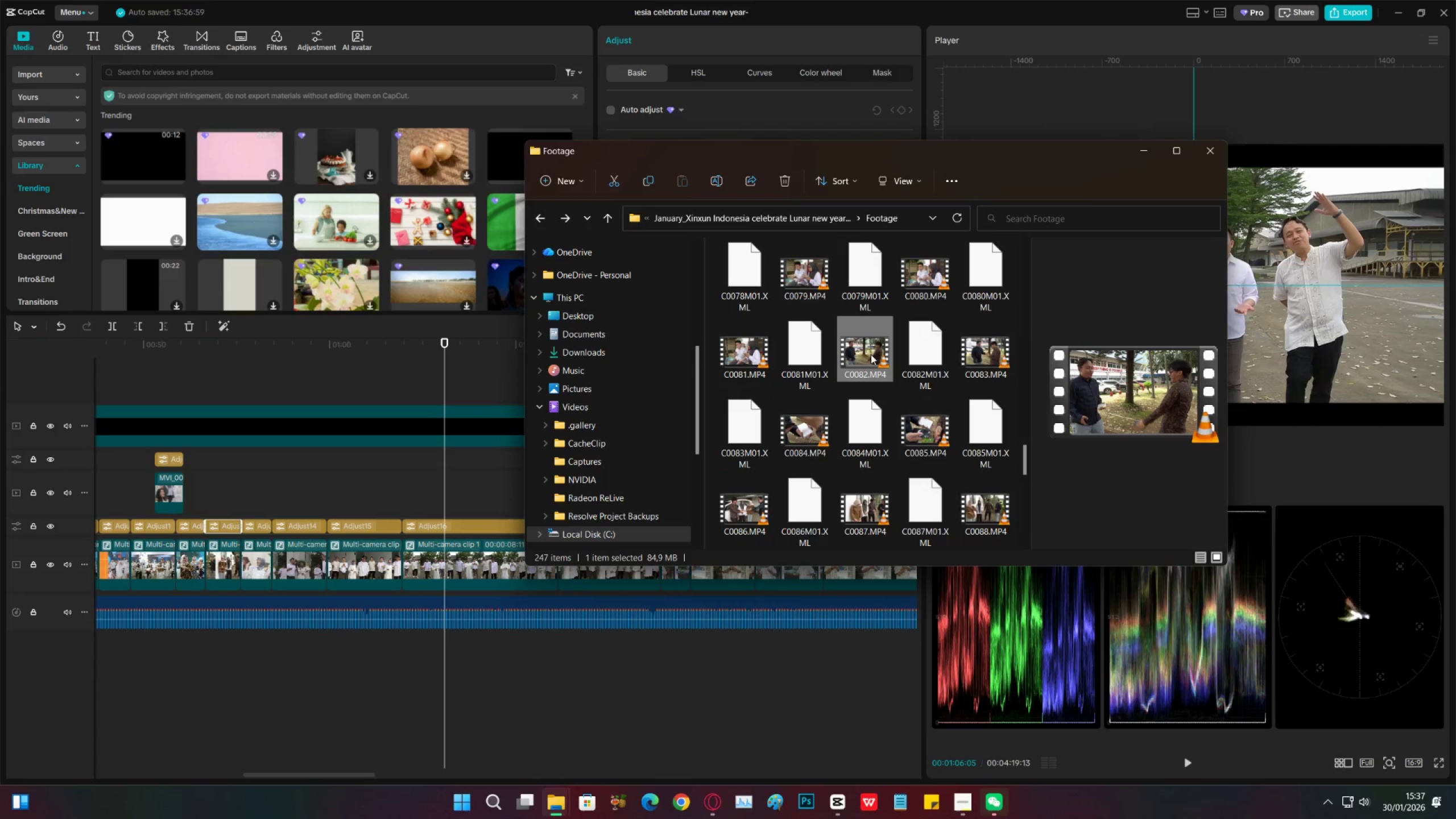 
left_click([978, 351])
 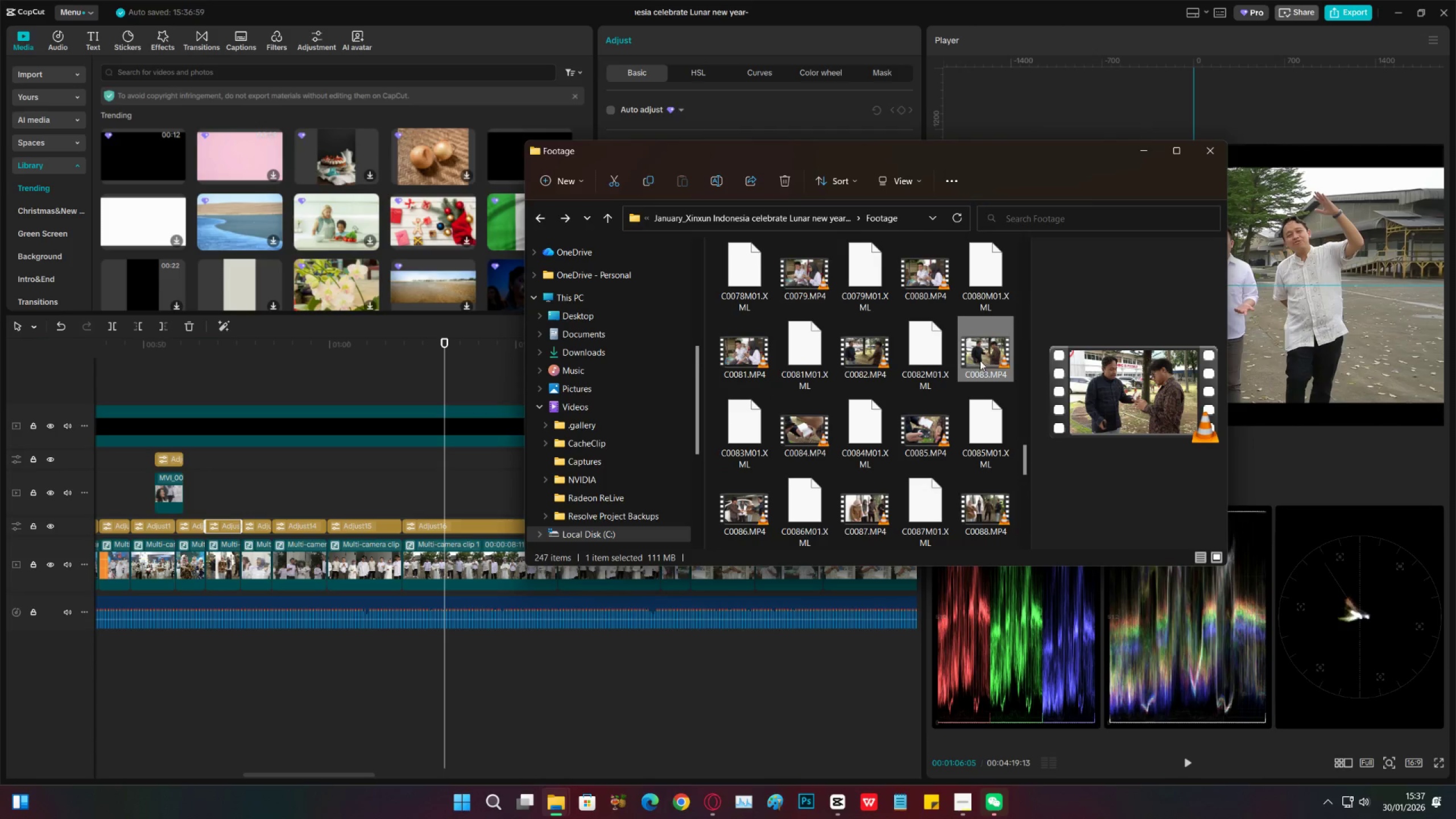 
left_click_drag(start_coordinate=[980, 361], to_coordinate=[404, 495])
 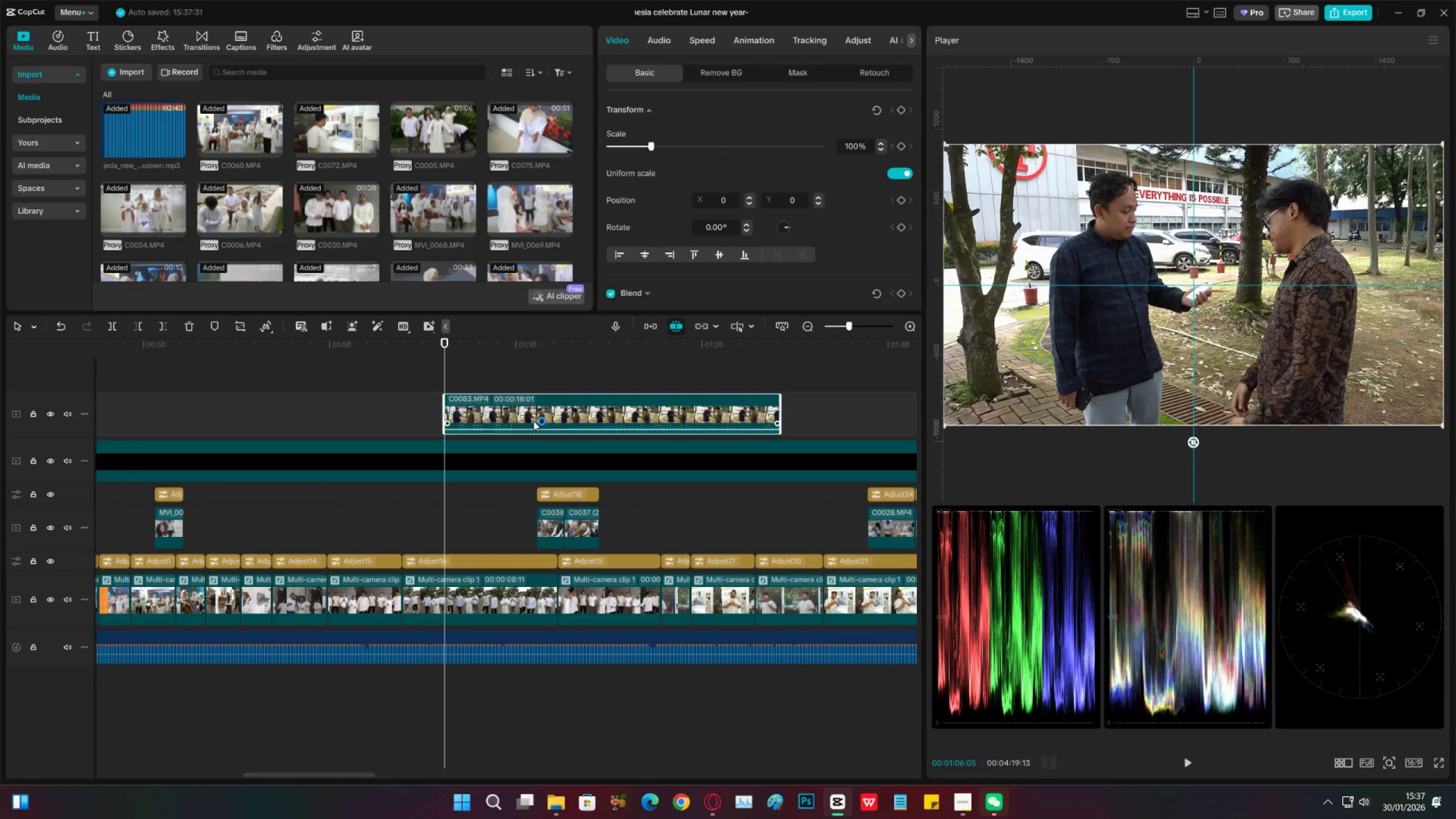 
left_click_drag(start_coordinate=[552, 416], to_coordinate=[417, 415])
 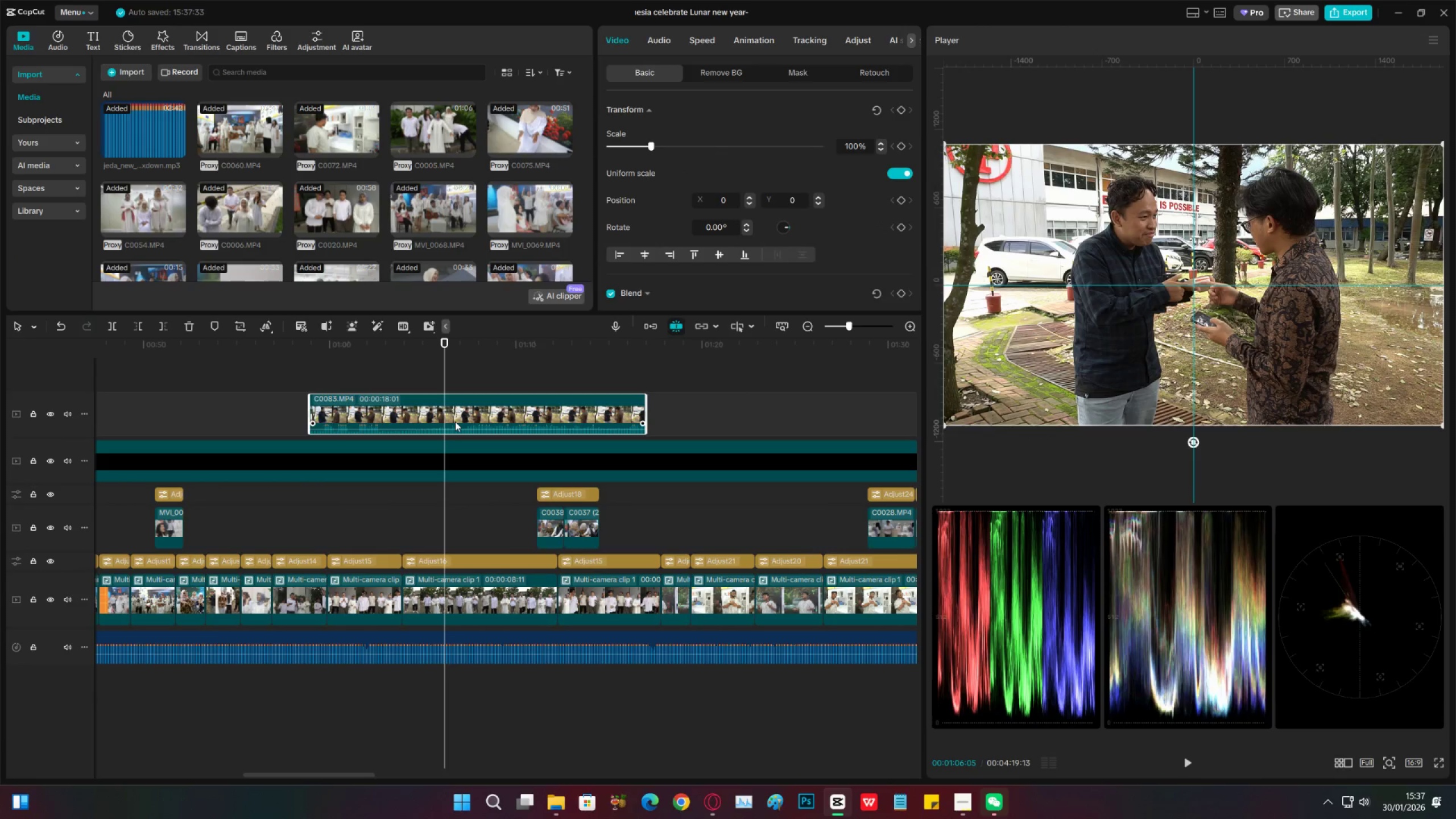 
key(Alt+Shift+L)
 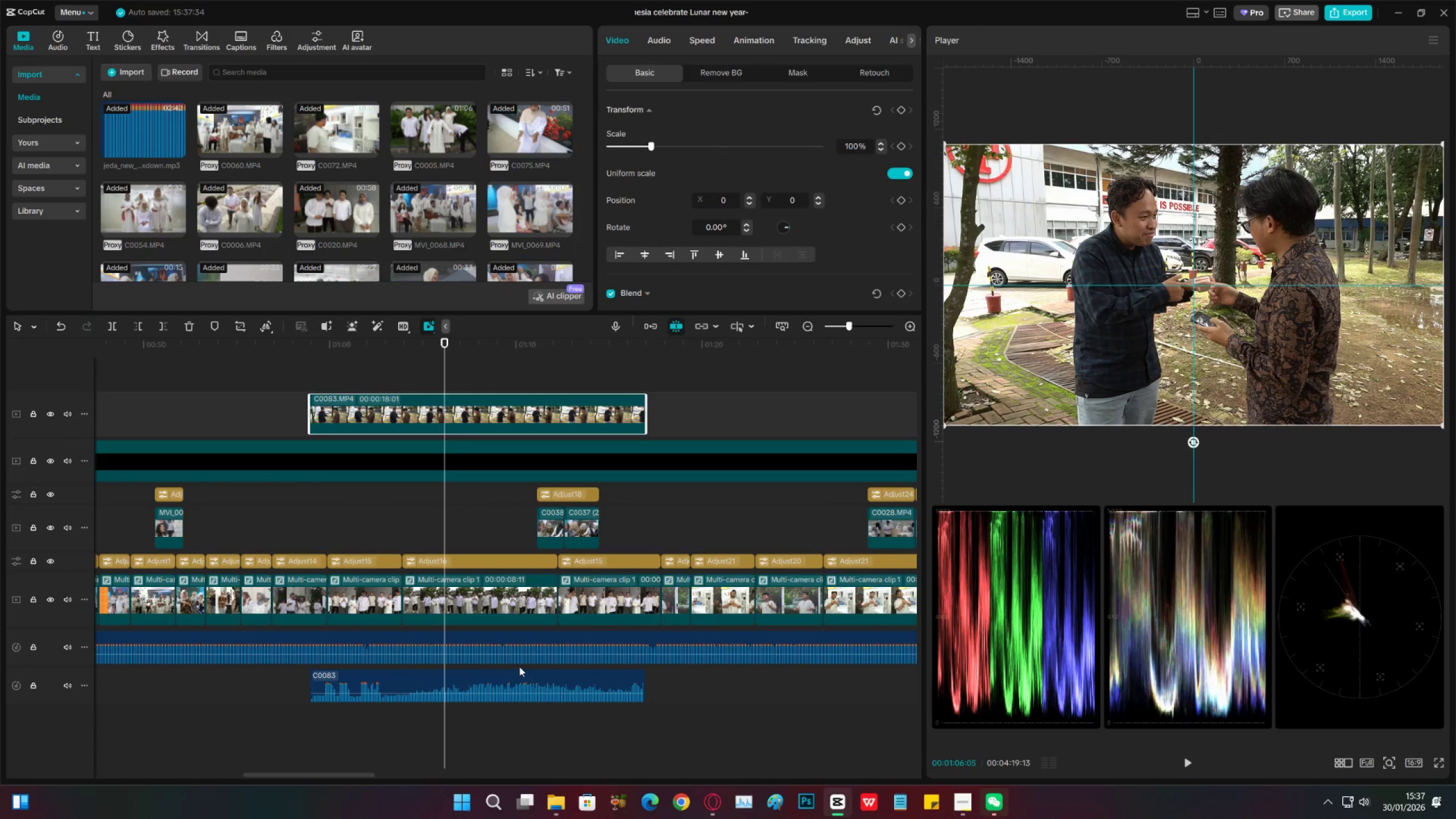 
left_click([518, 677])
 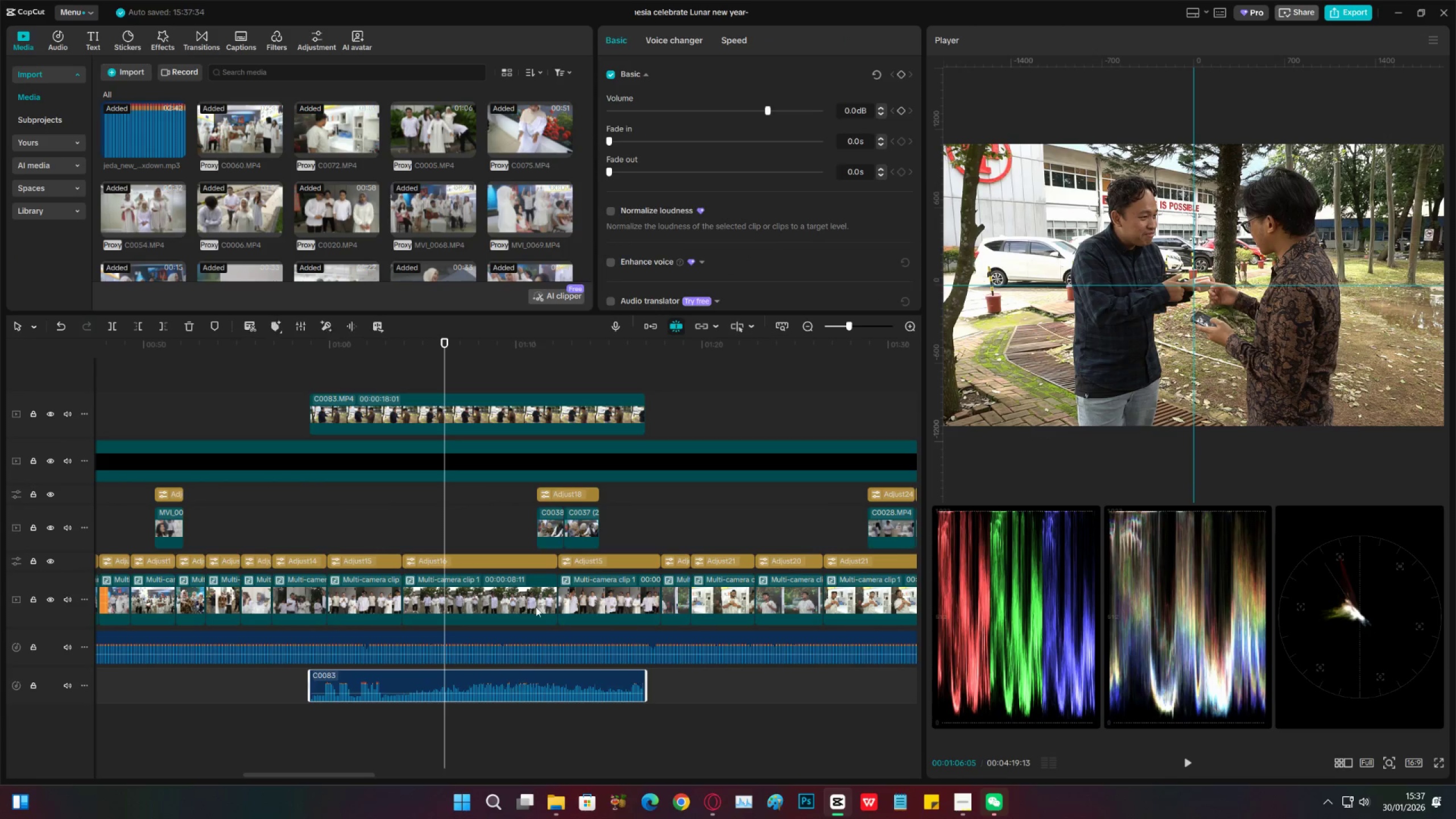 
type(xc)
 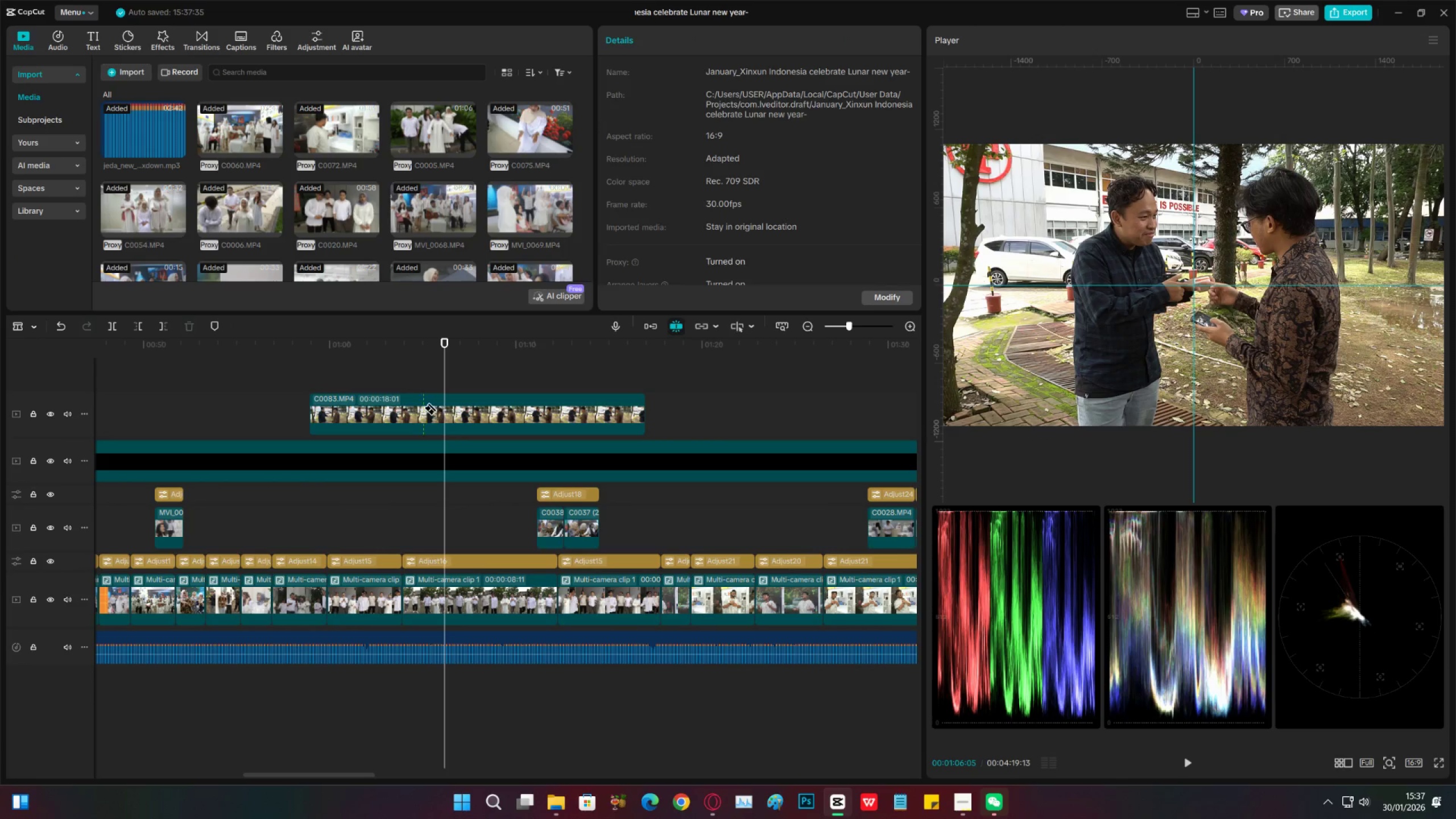 
left_click([423, 408])
 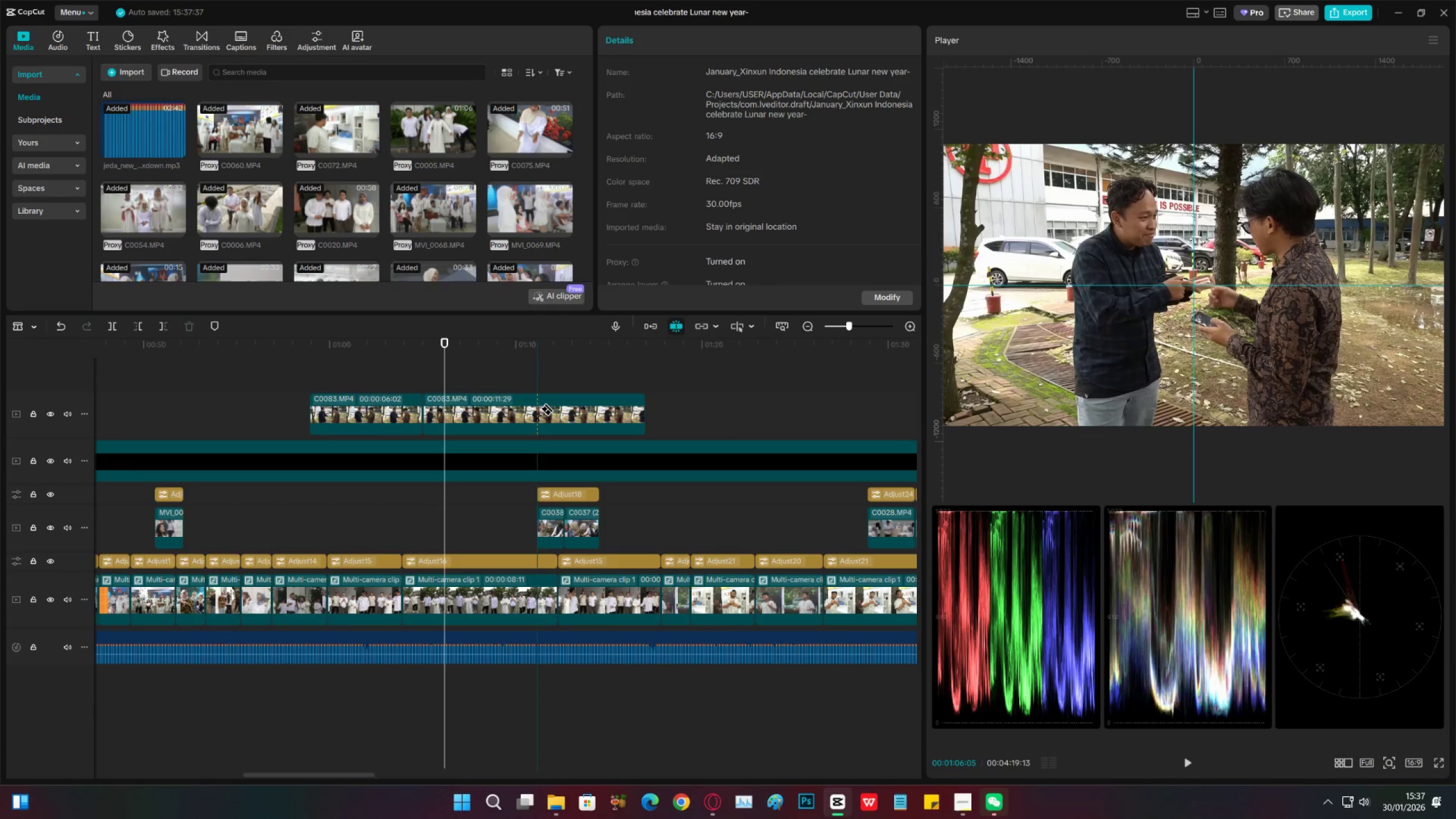 
left_click([548, 407])
 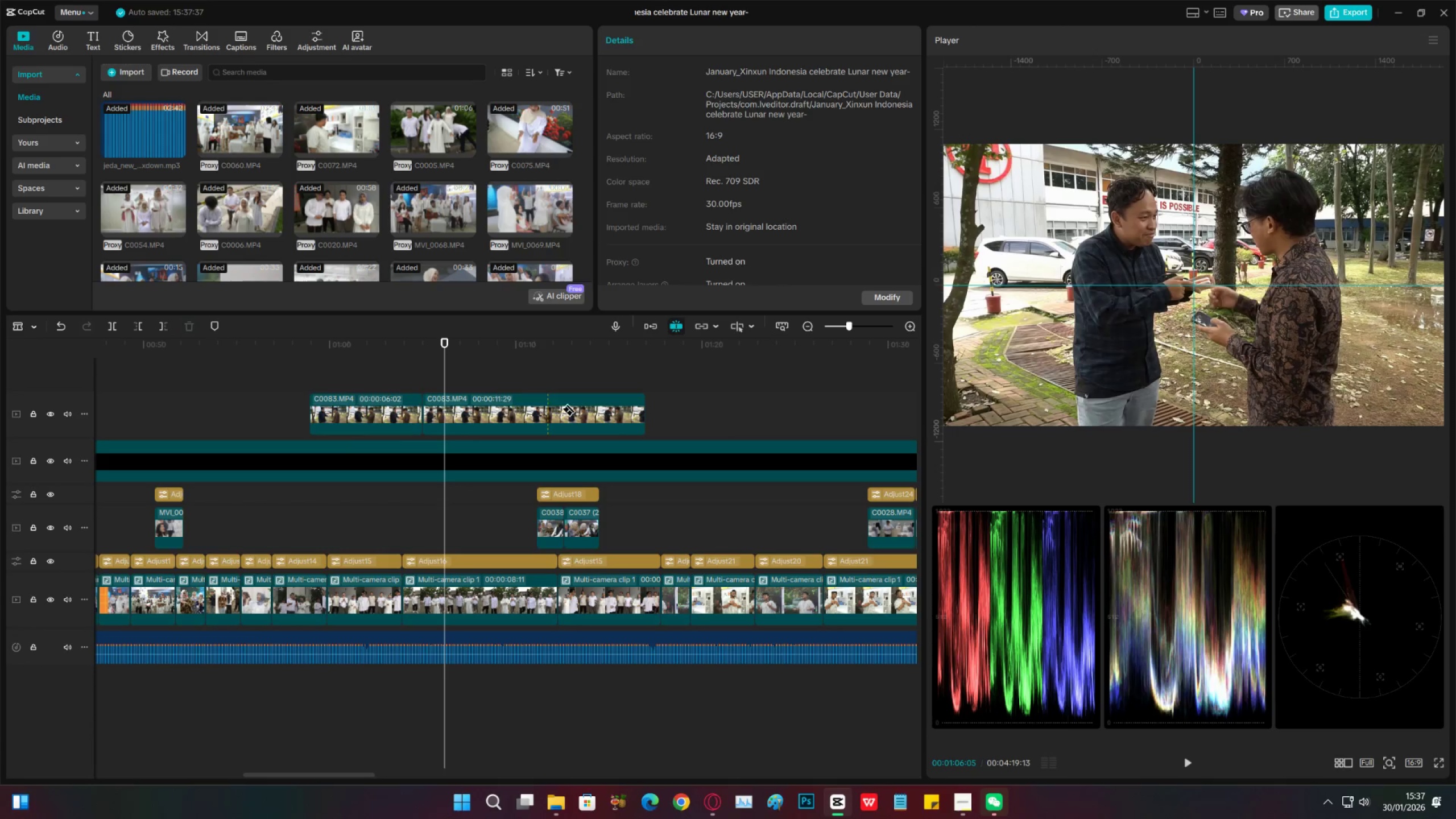 
key(V)
 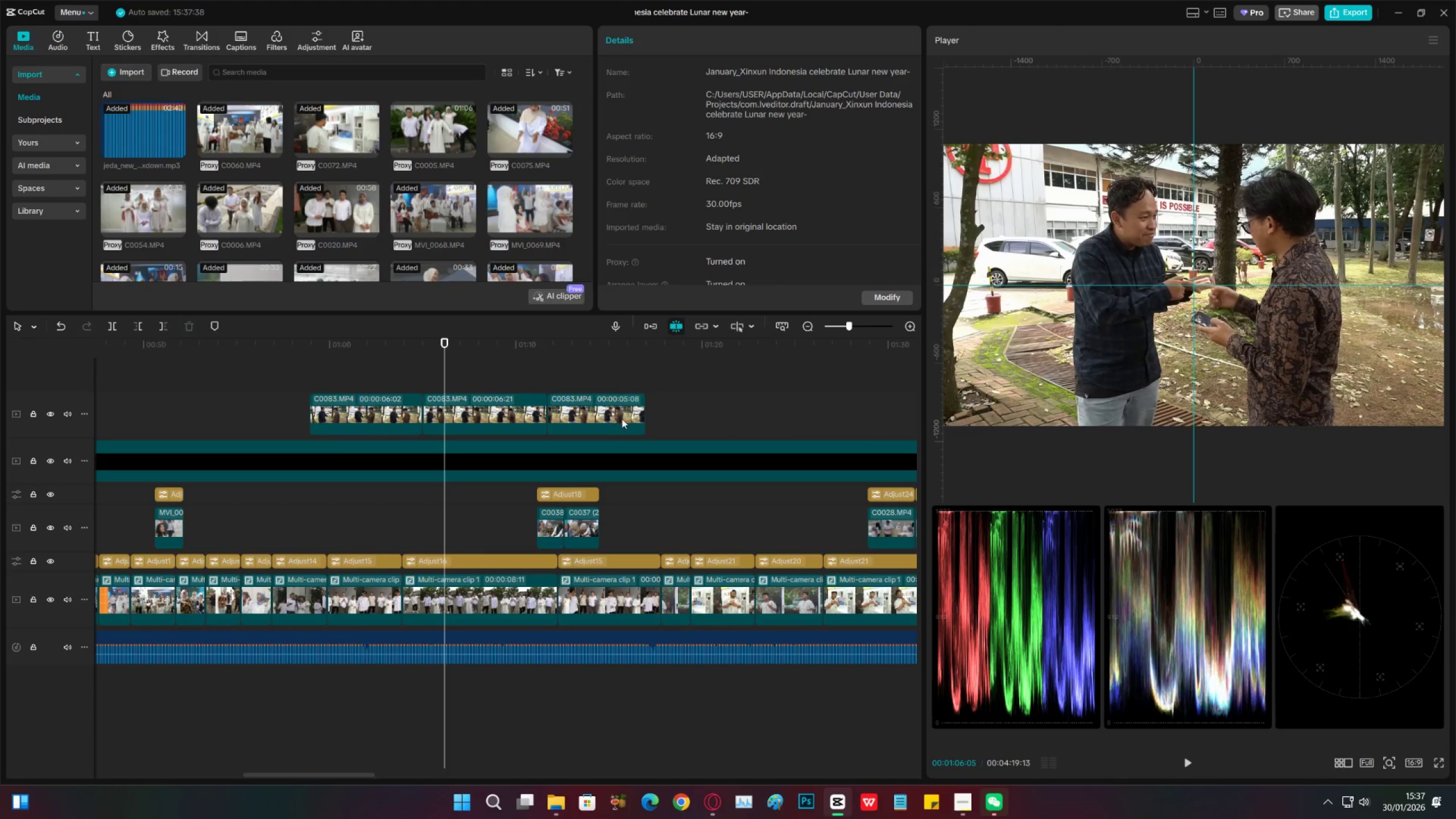 
left_click([623, 413])
 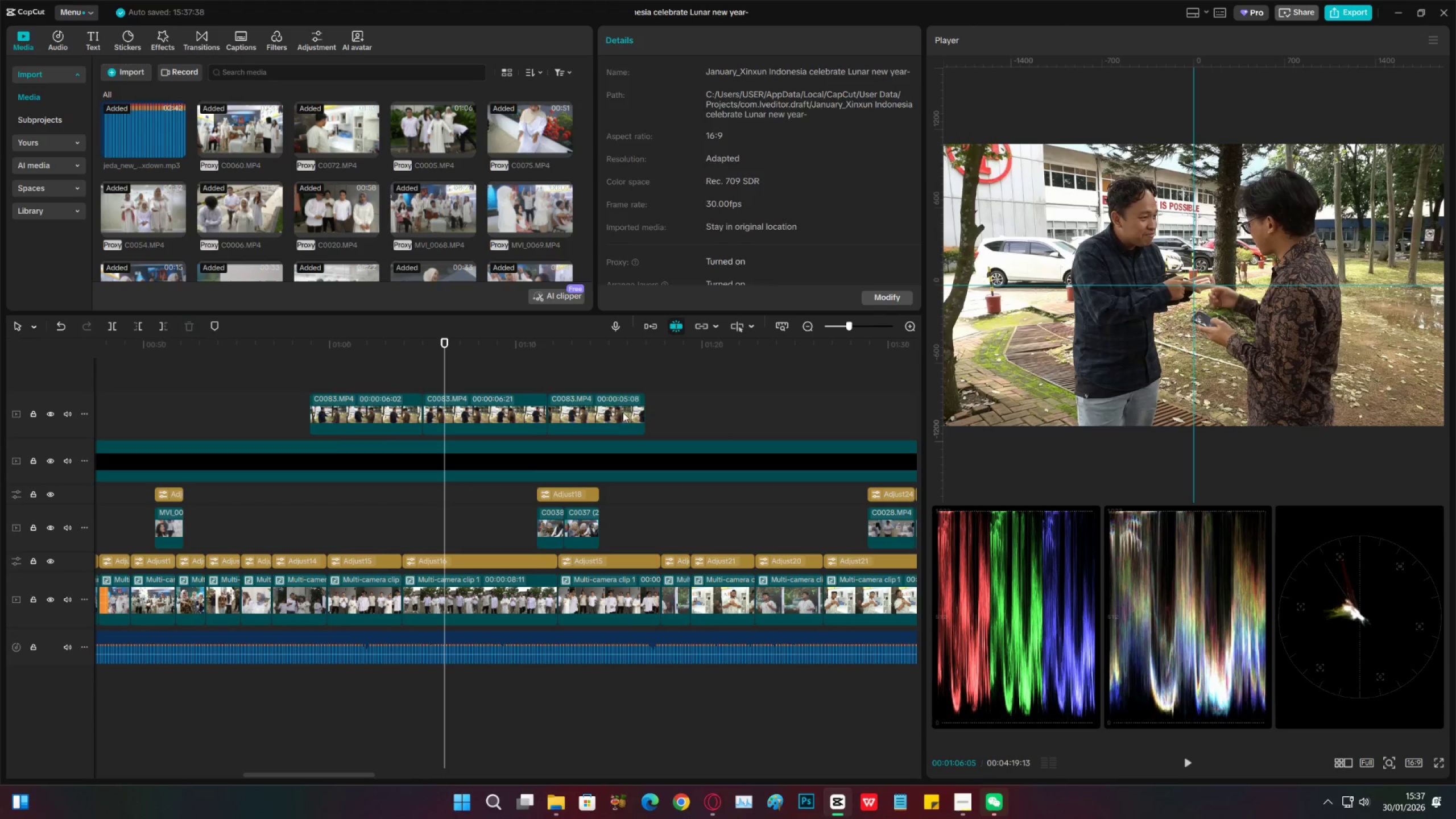 
key(X)
 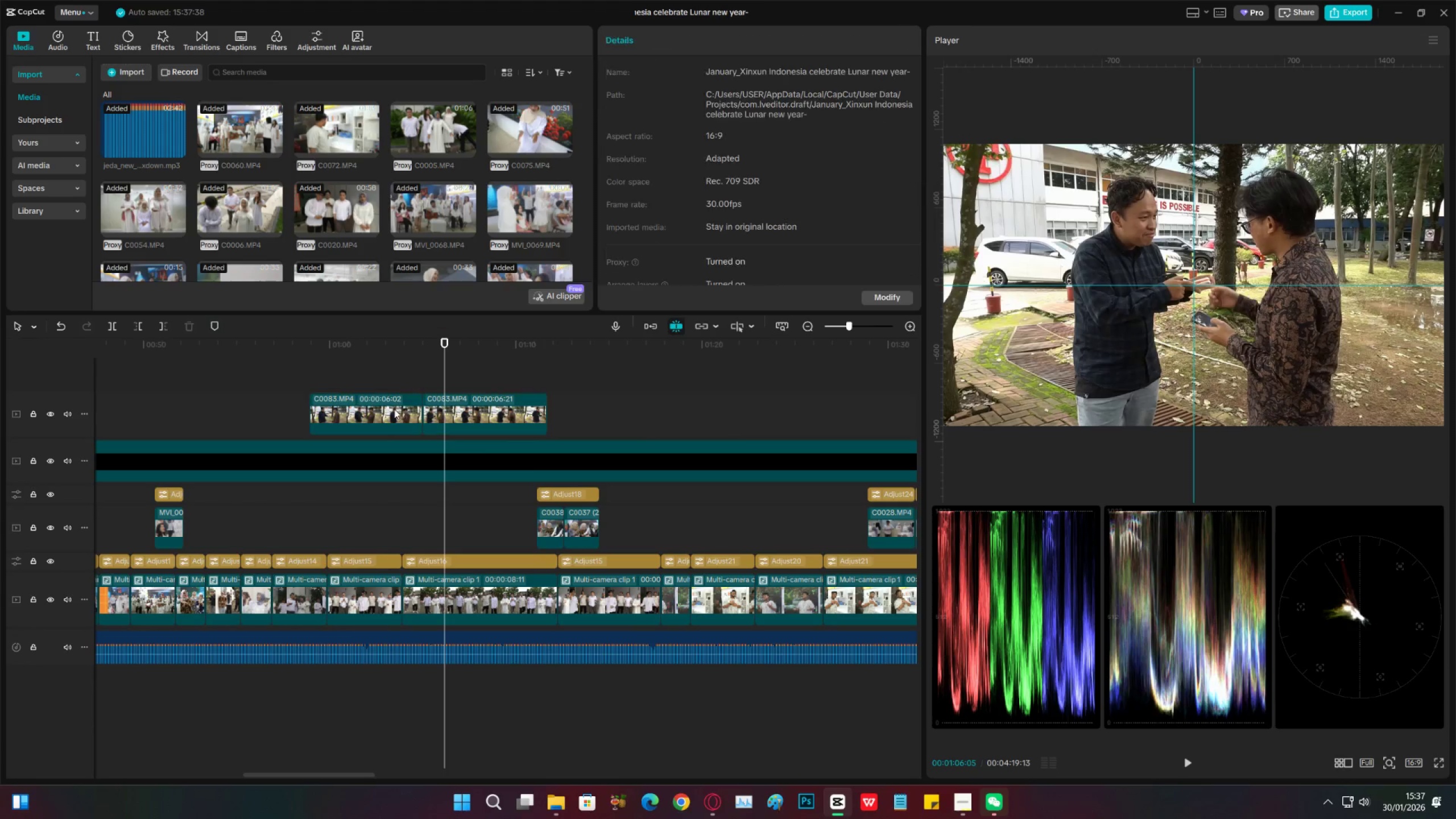 
left_click([394, 409])
 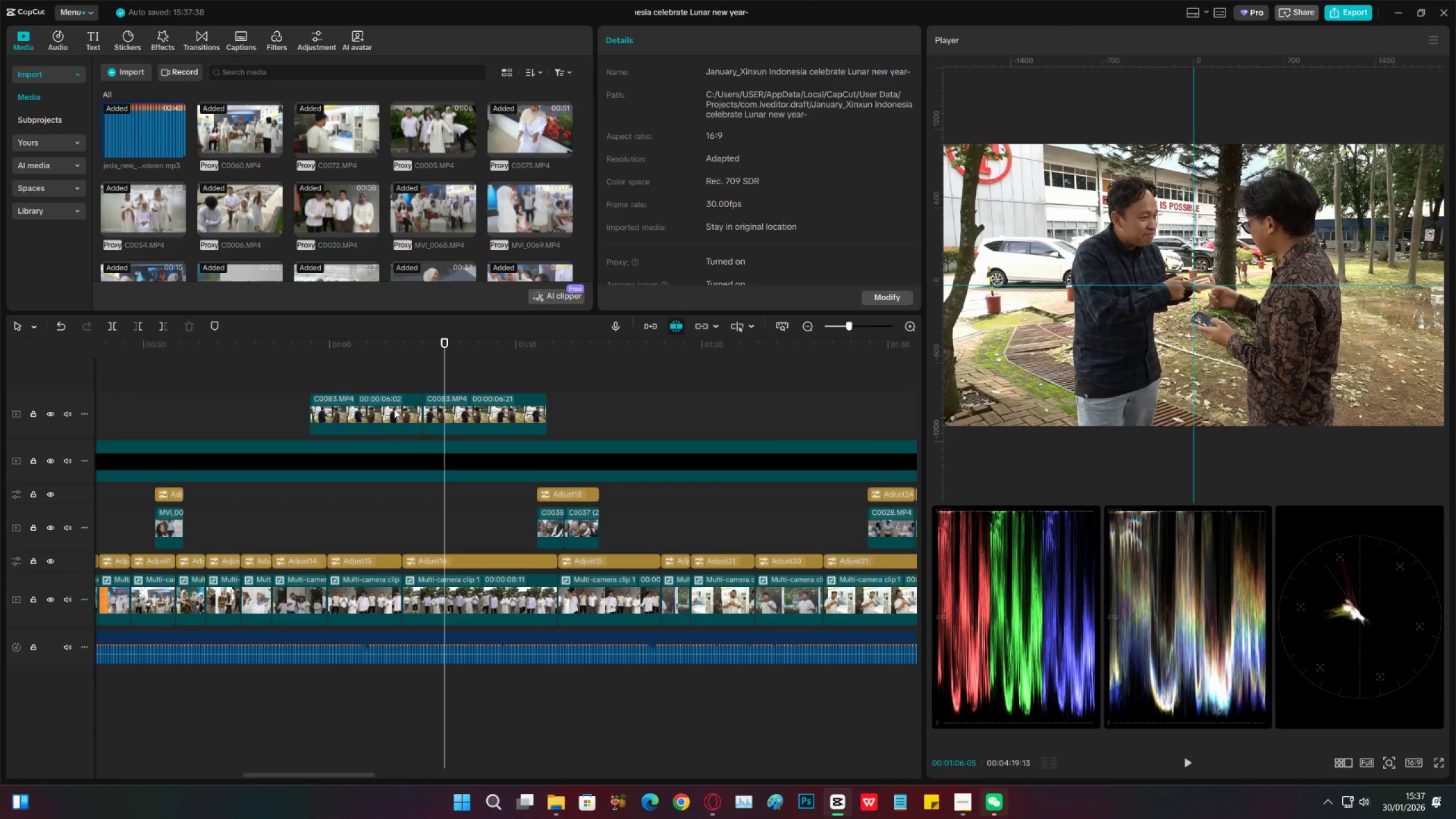 
key(X)
 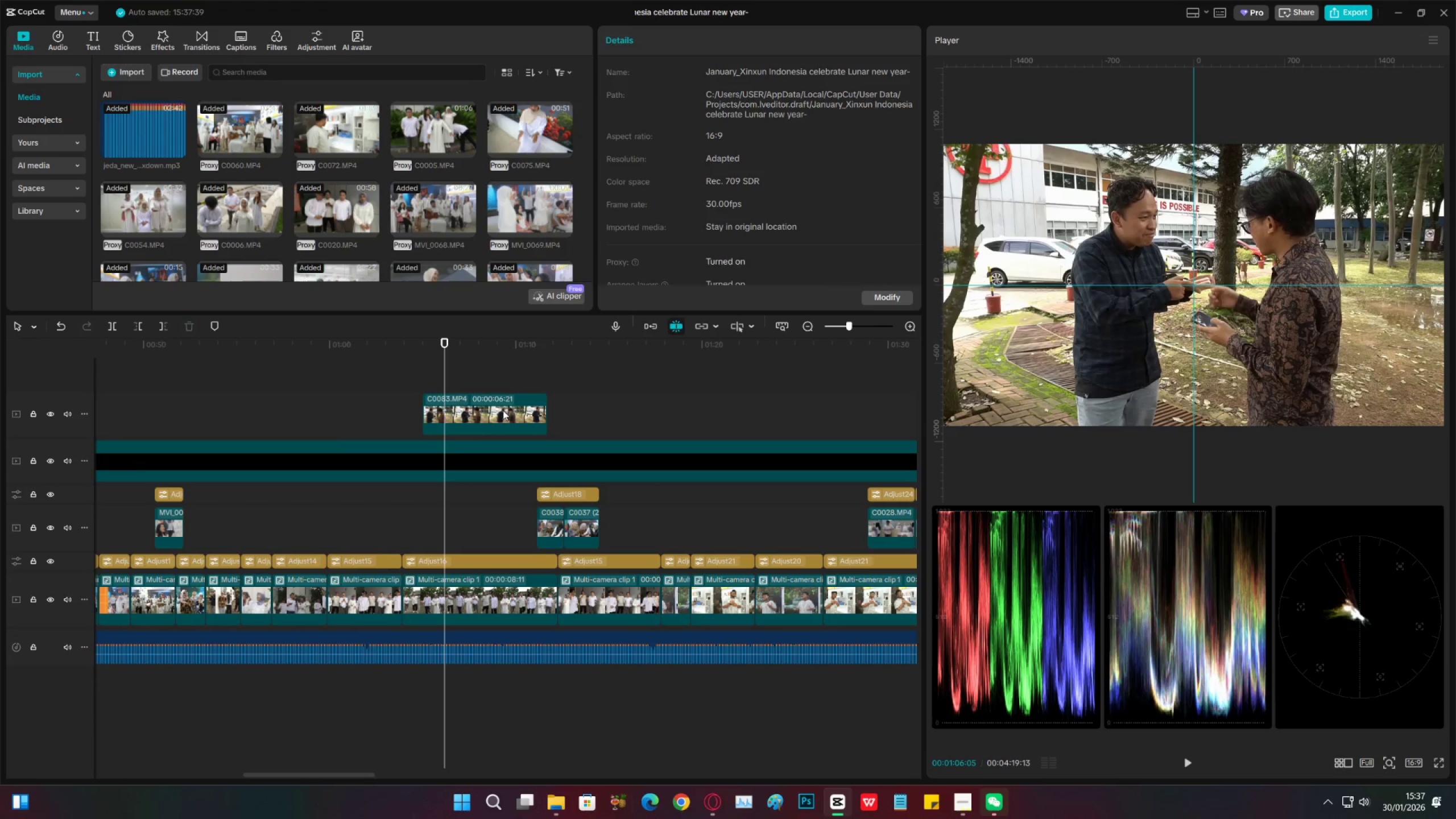 
left_click_drag(start_coordinate=[503, 410], to_coordinate=[465, 522])
 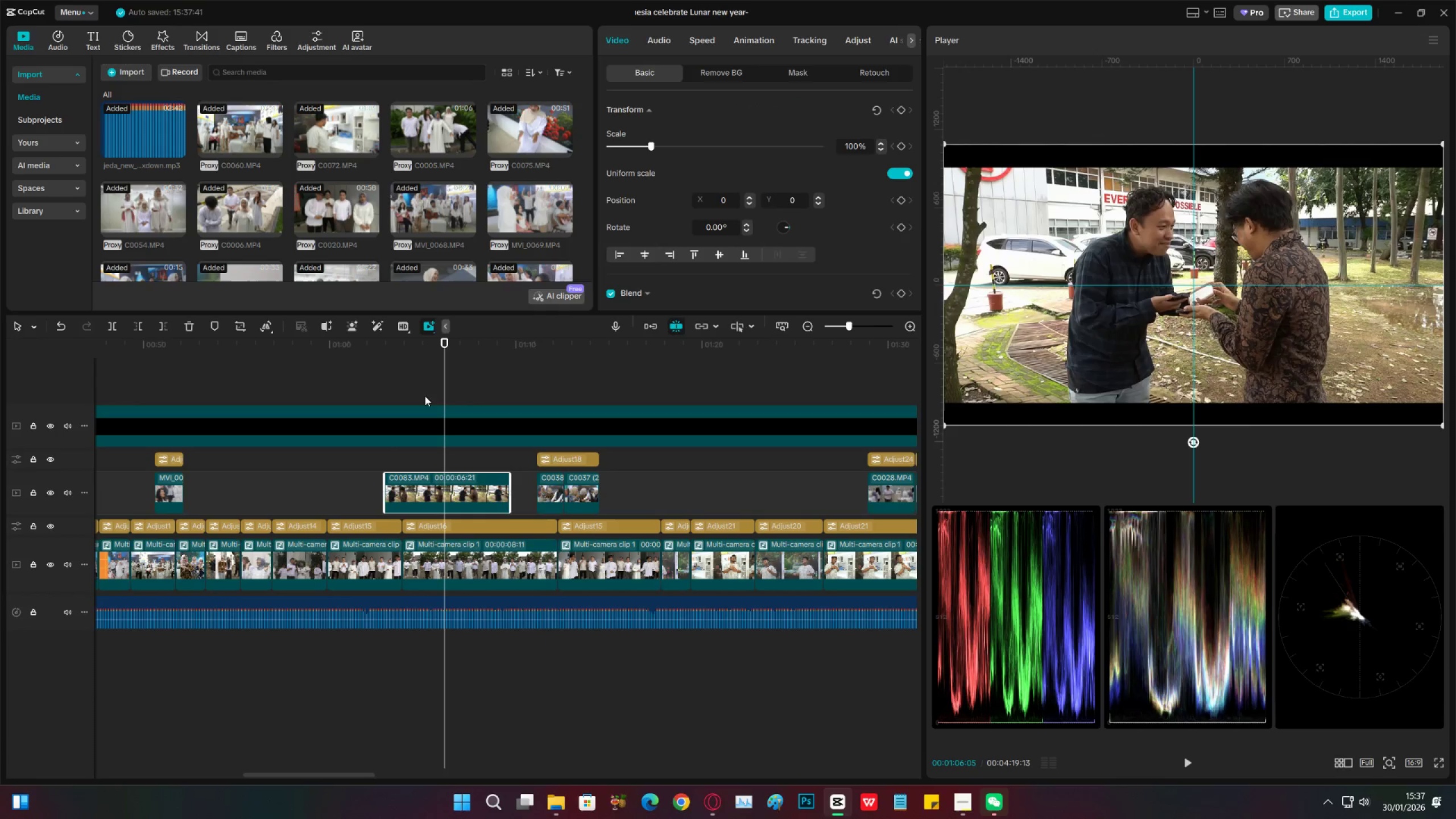 
left_click([425, 380])
 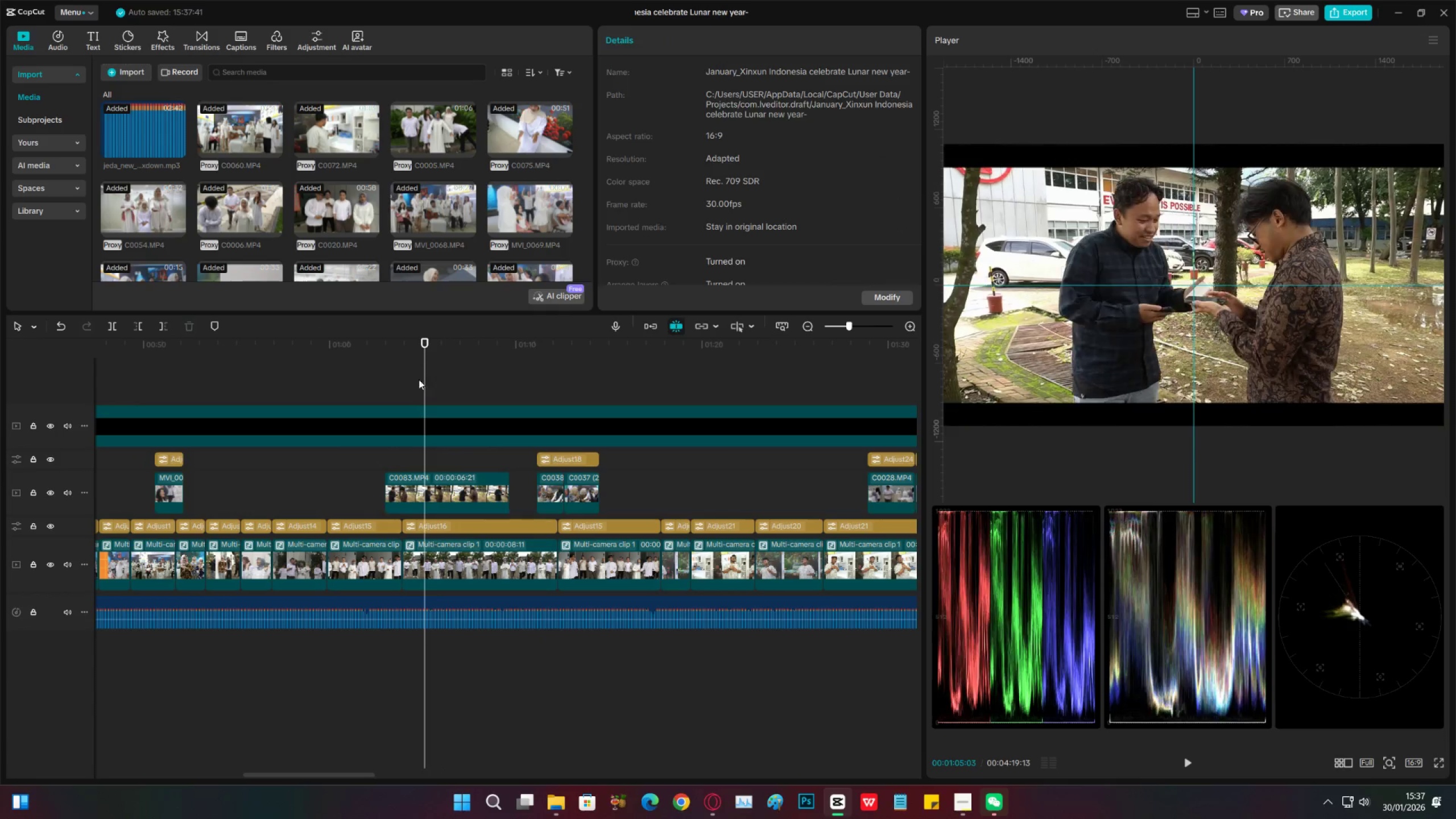 
left_click_drag(start_coordinate=[419, 379], to_coordinate=[446, 378])
 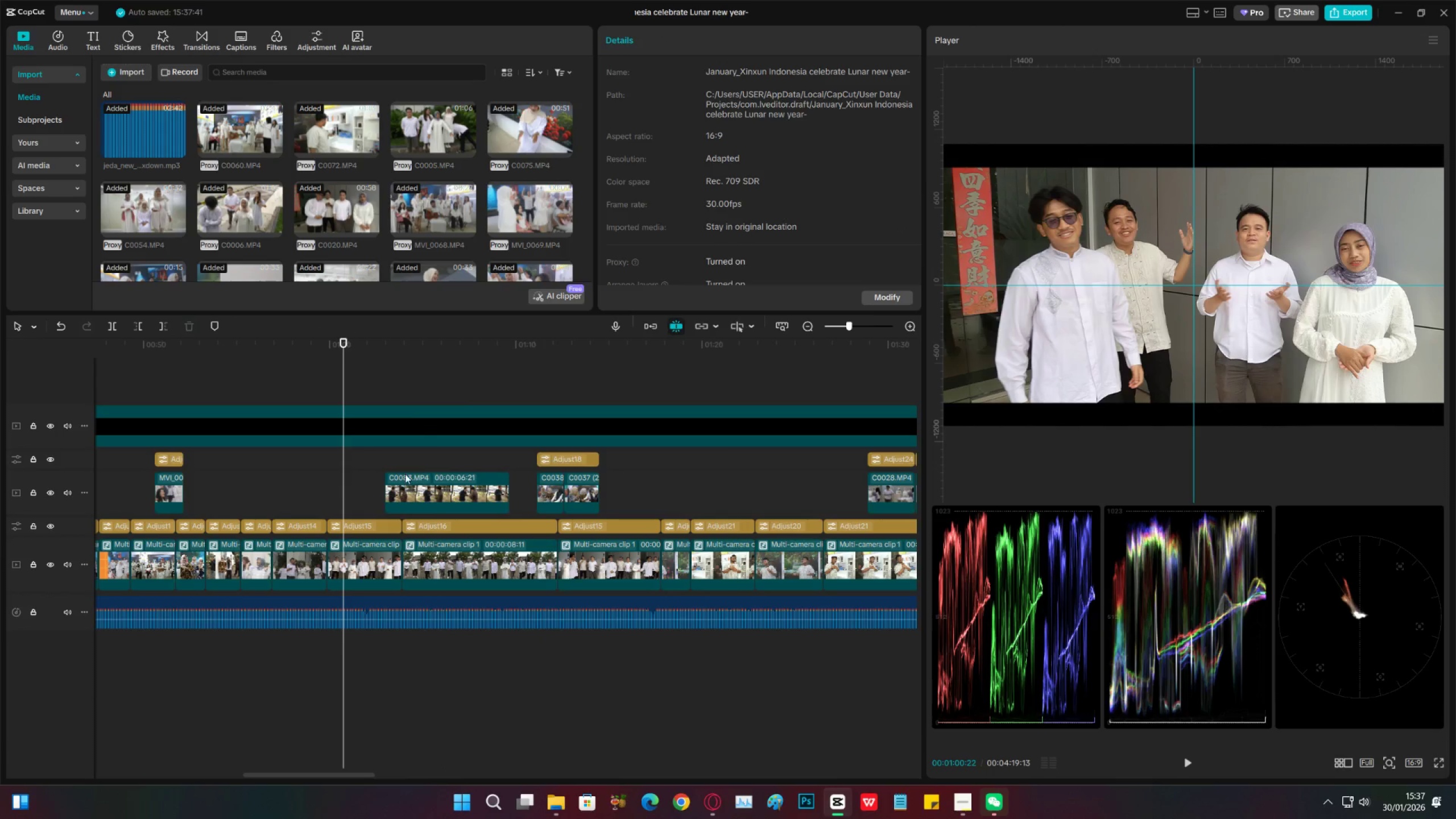 
left_click_drag(start_coordinate=[434, 493], to_coordinate=[452, 490])
 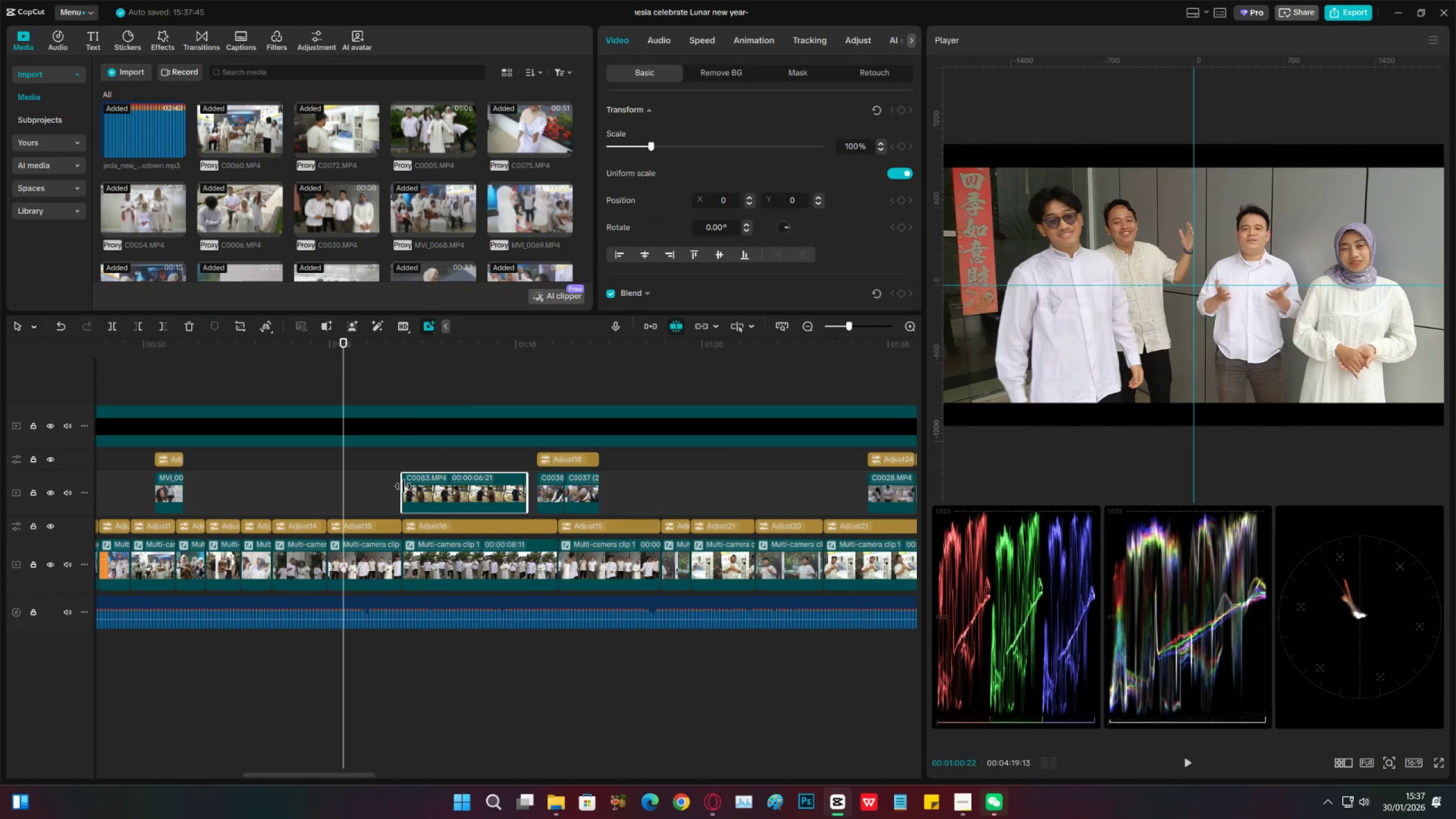 
left_click_drag(start_coordinate=[403, 486], to_coordinate=[435, 486])
 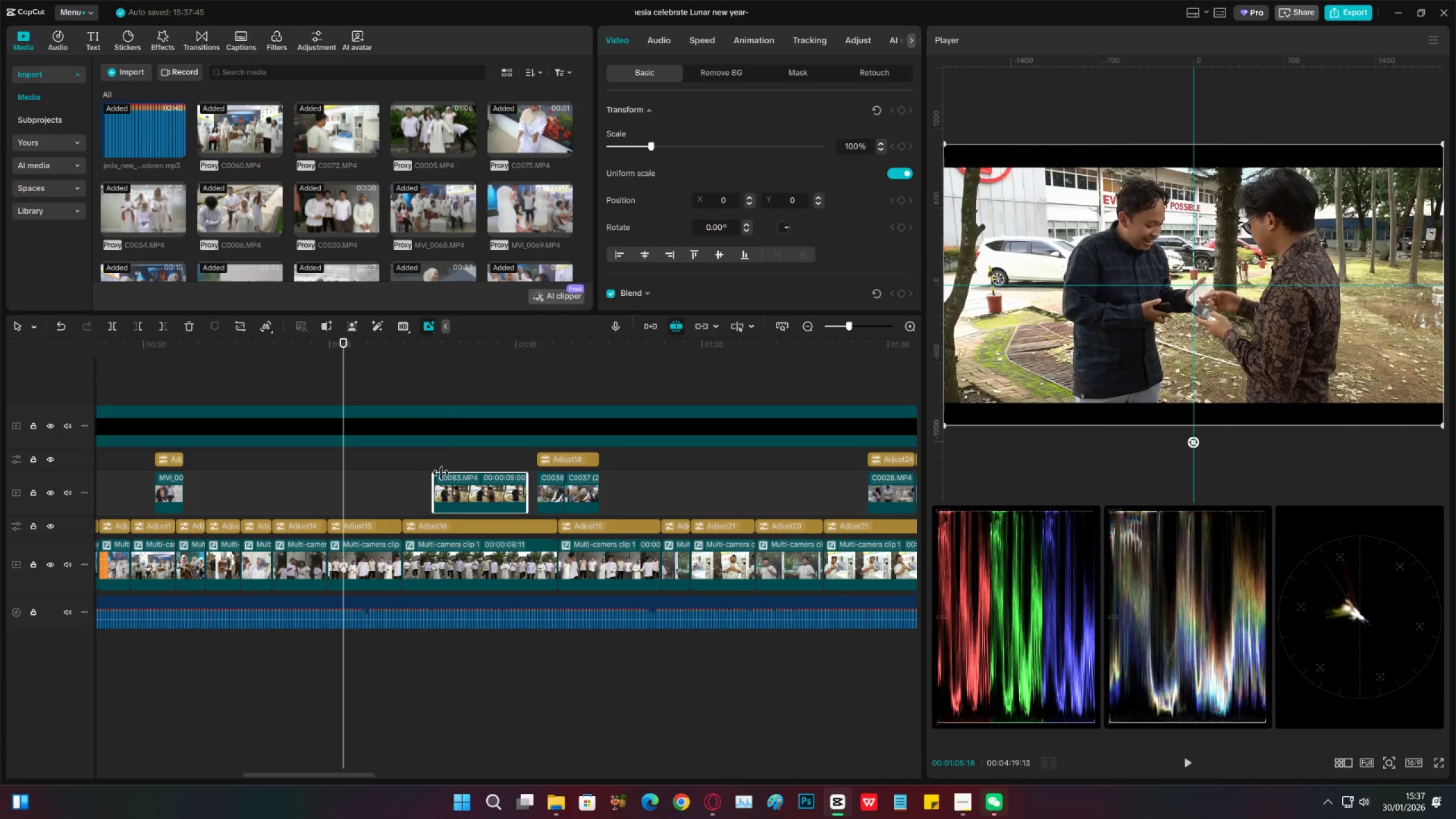 
key(Space)
 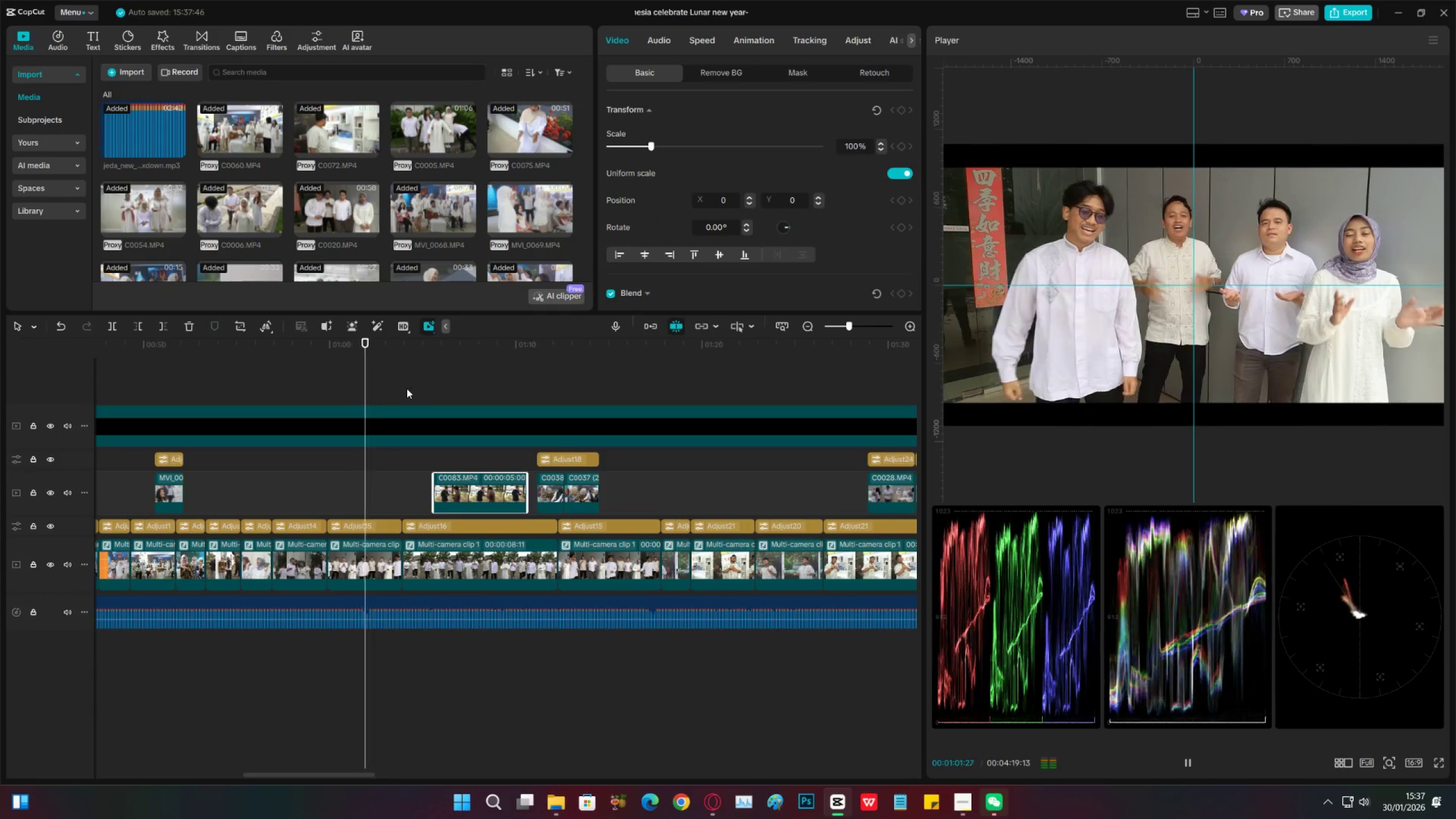 
key(Space)
 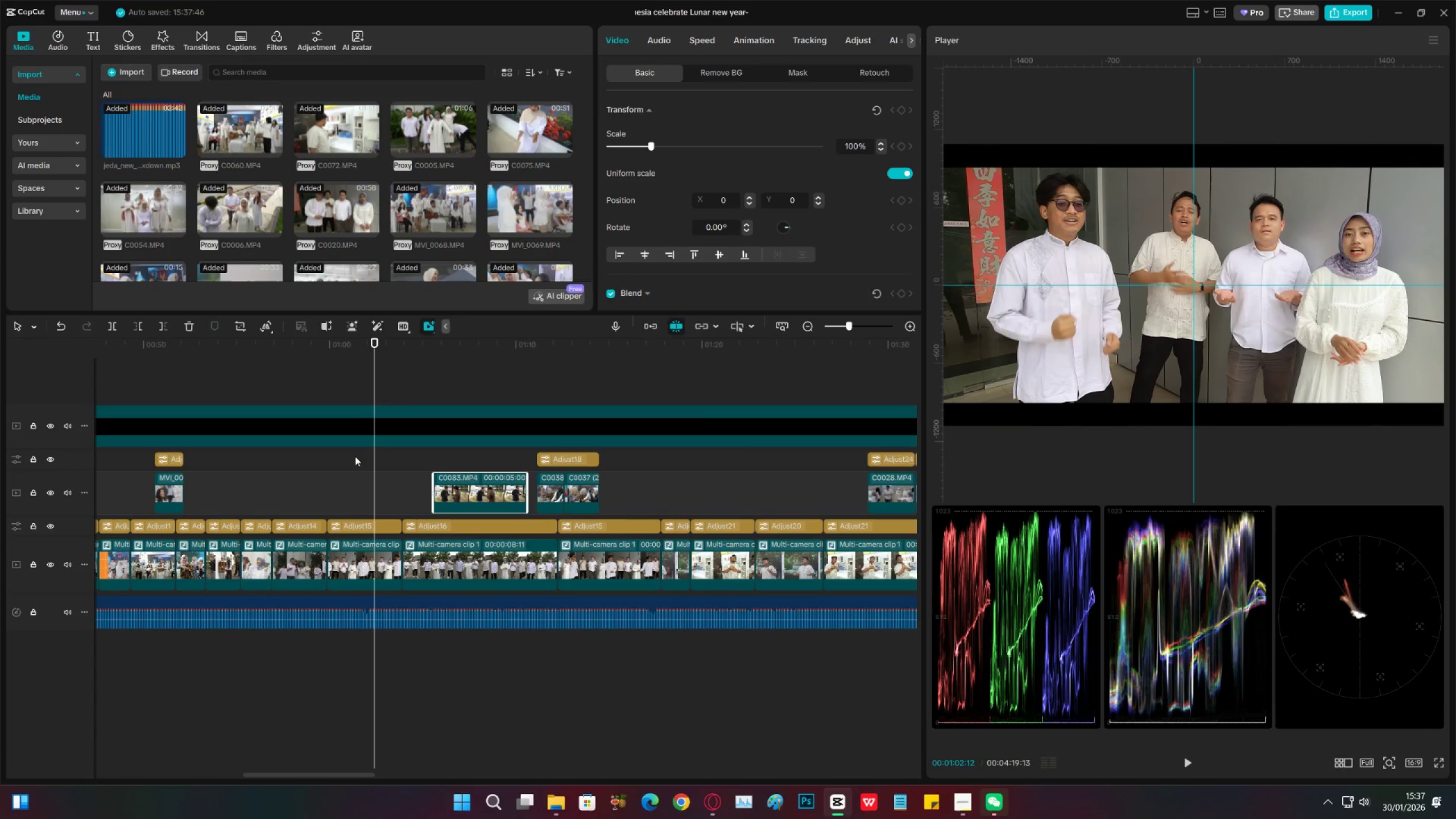 
left_click([344, 474])
 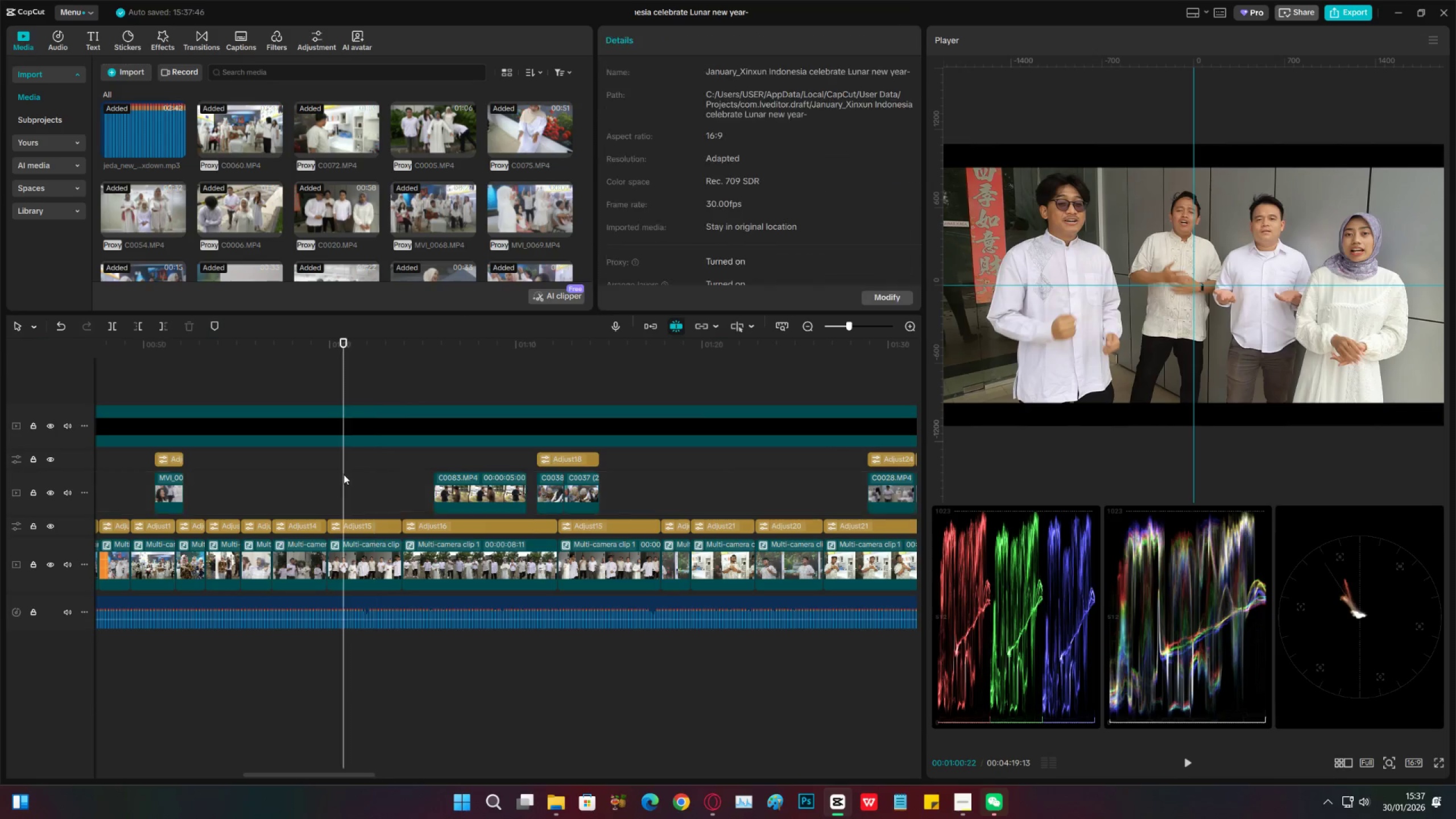 
key(Space)
 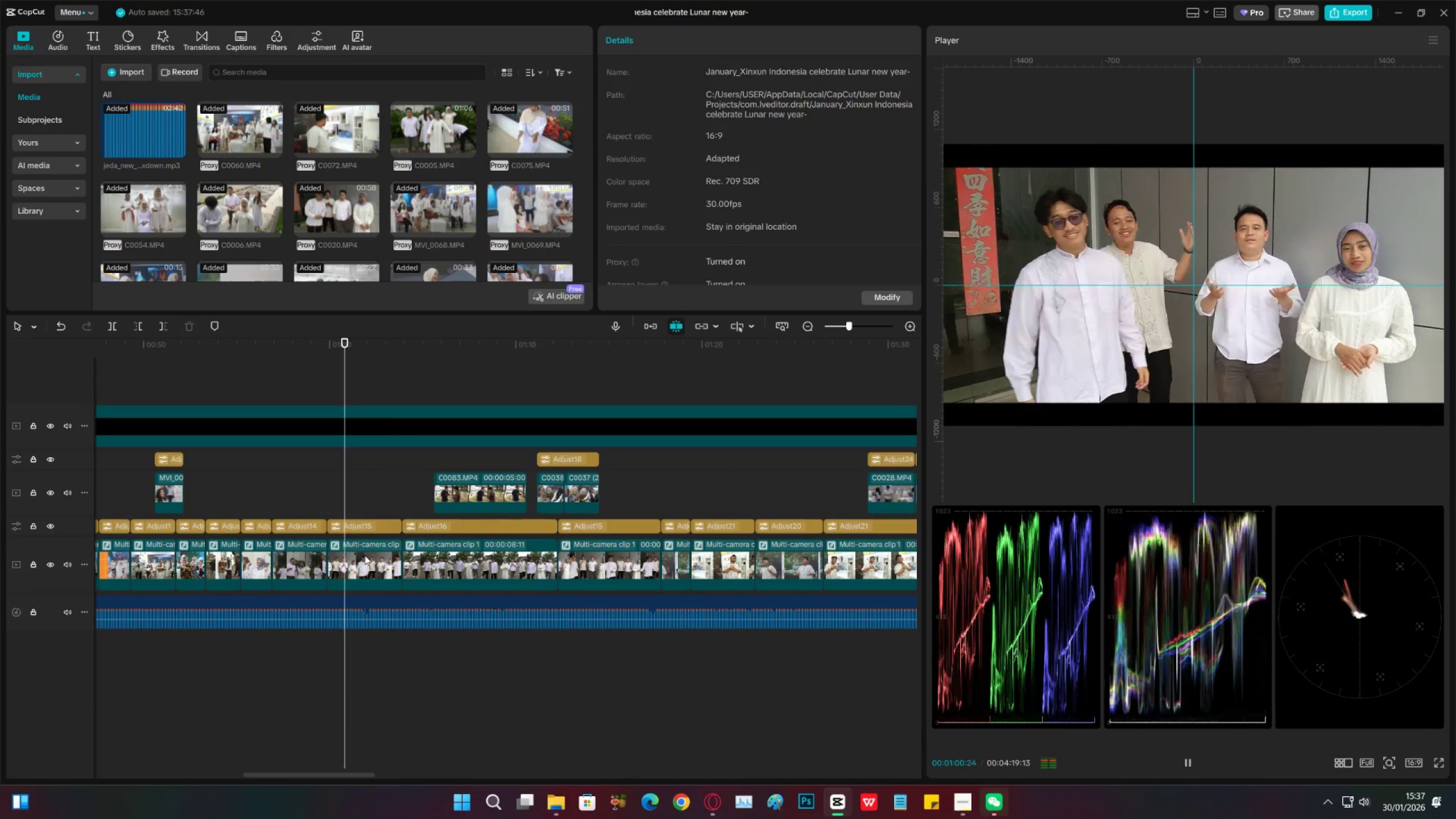 
left_click([366, 555])
 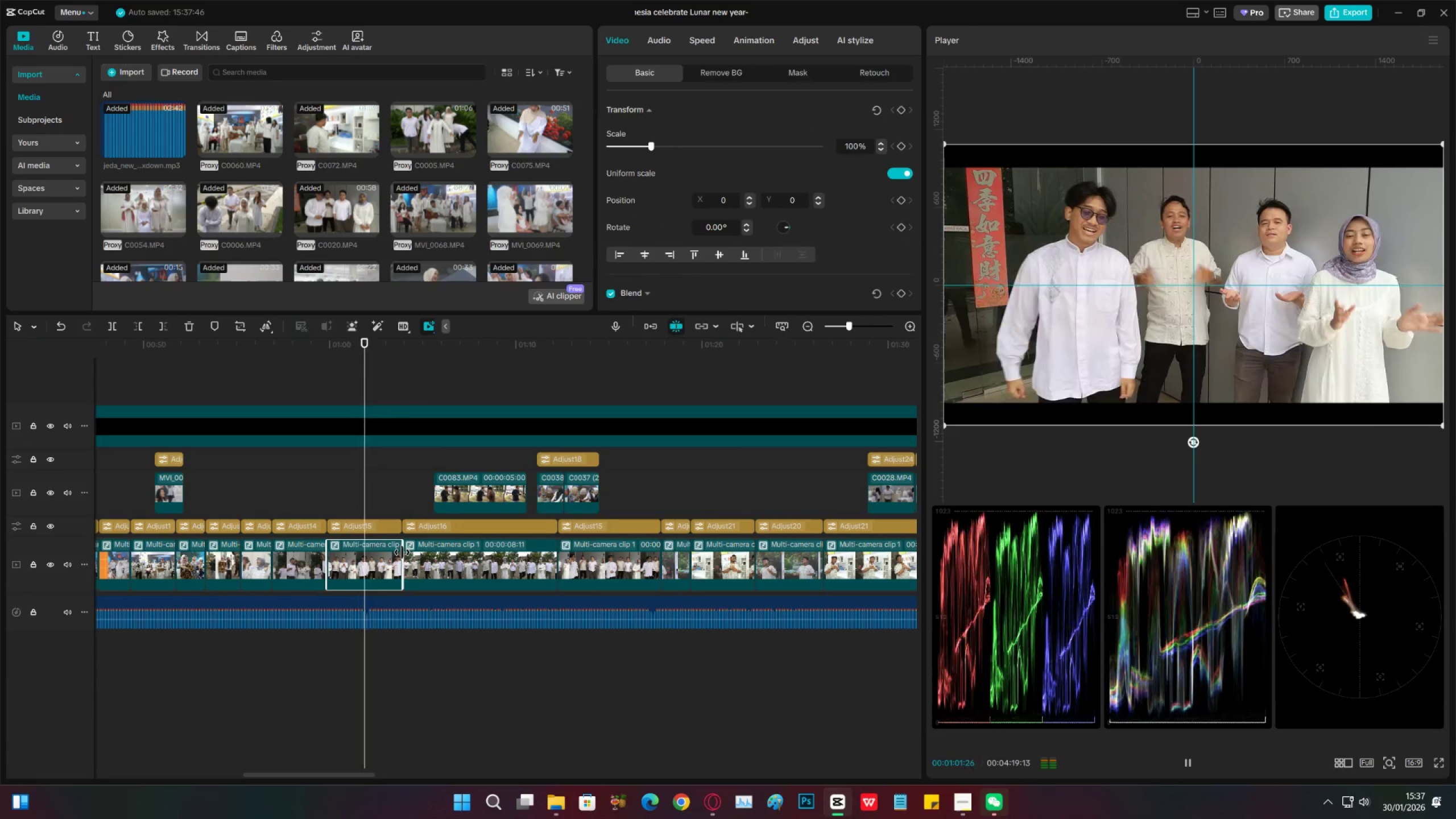 
key(Space)
 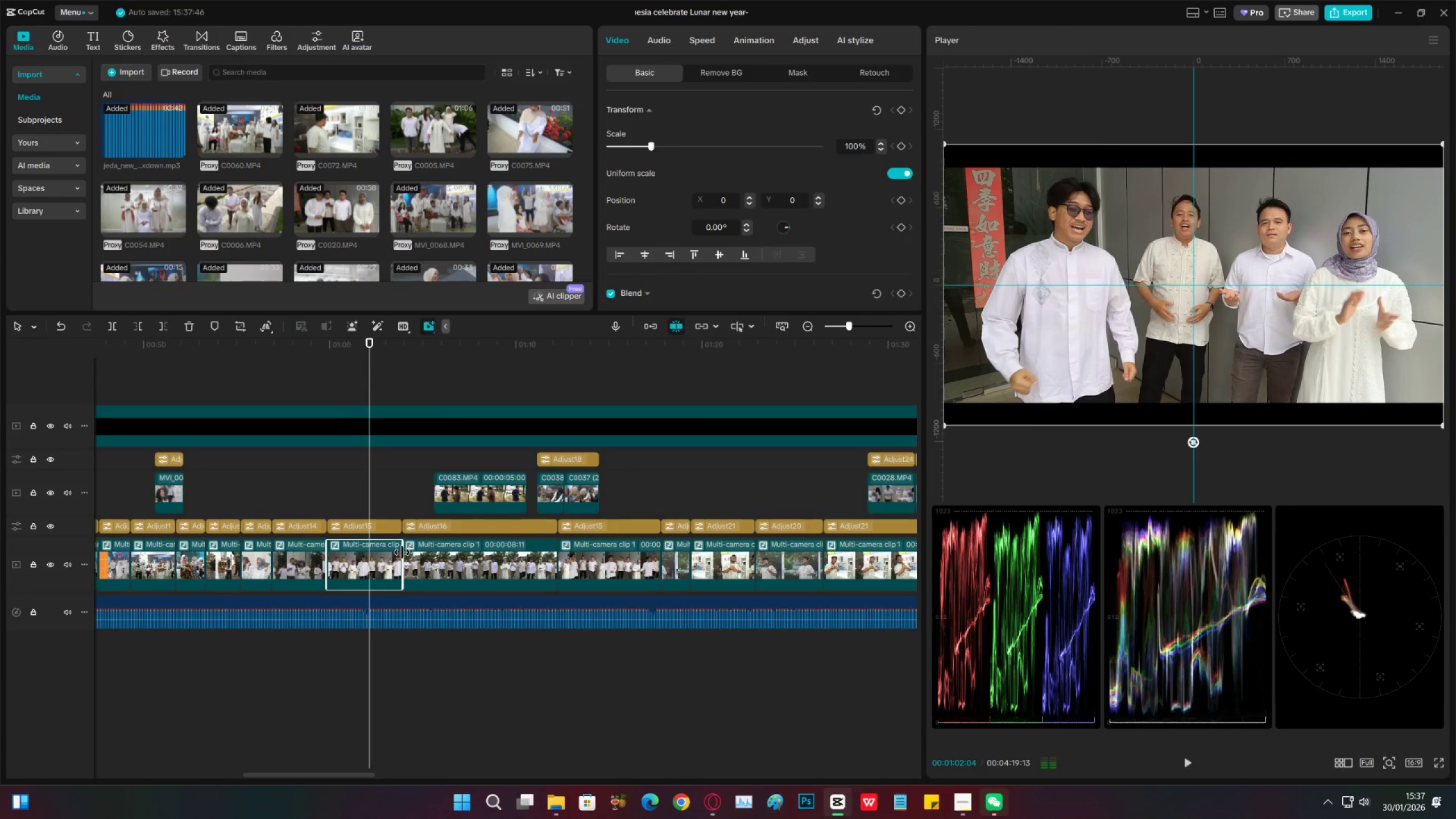 
left_click_drag(start_coordinate=[402, 552], to_coordinate=[369, 547])
 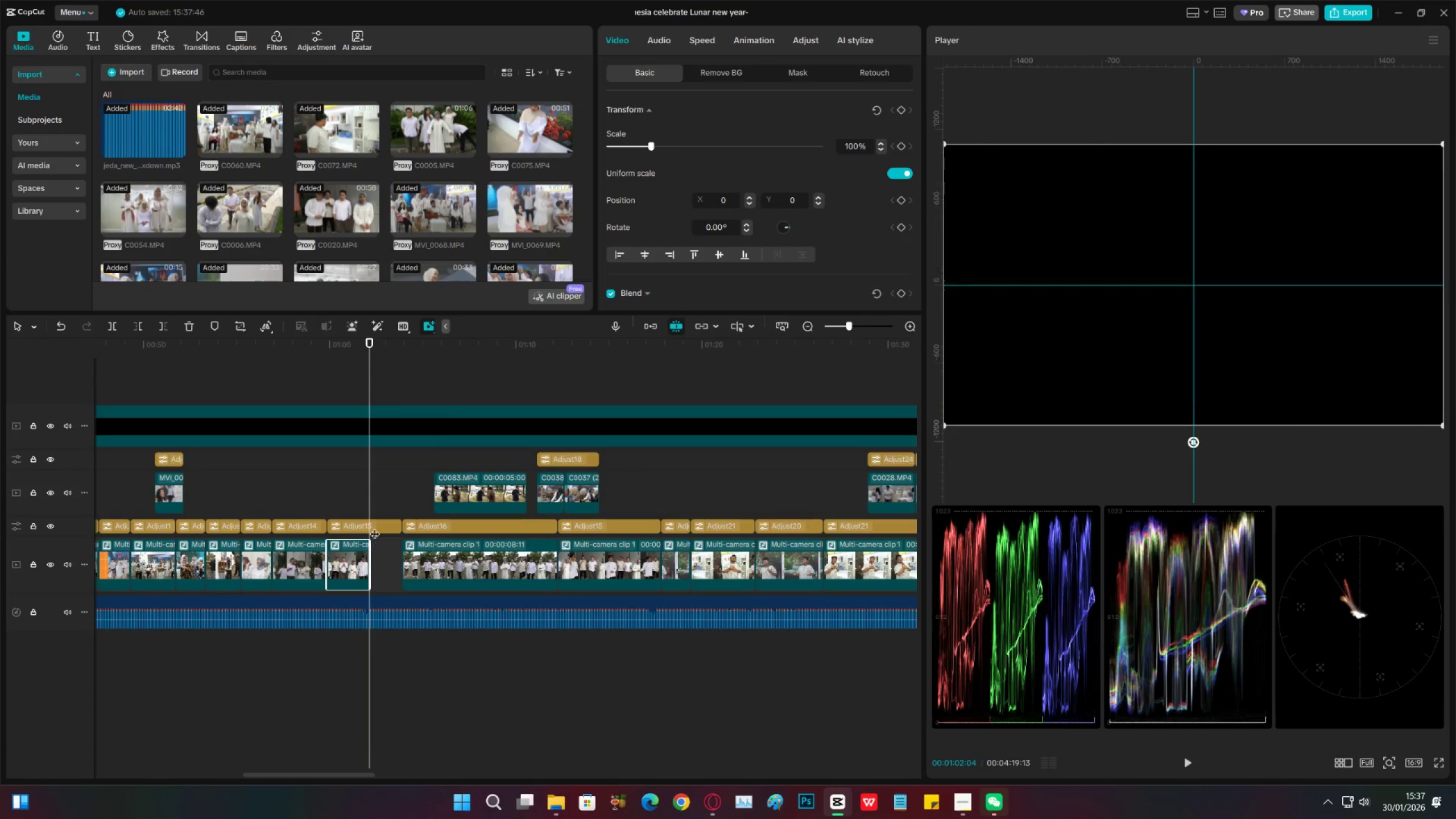 
key(C)
 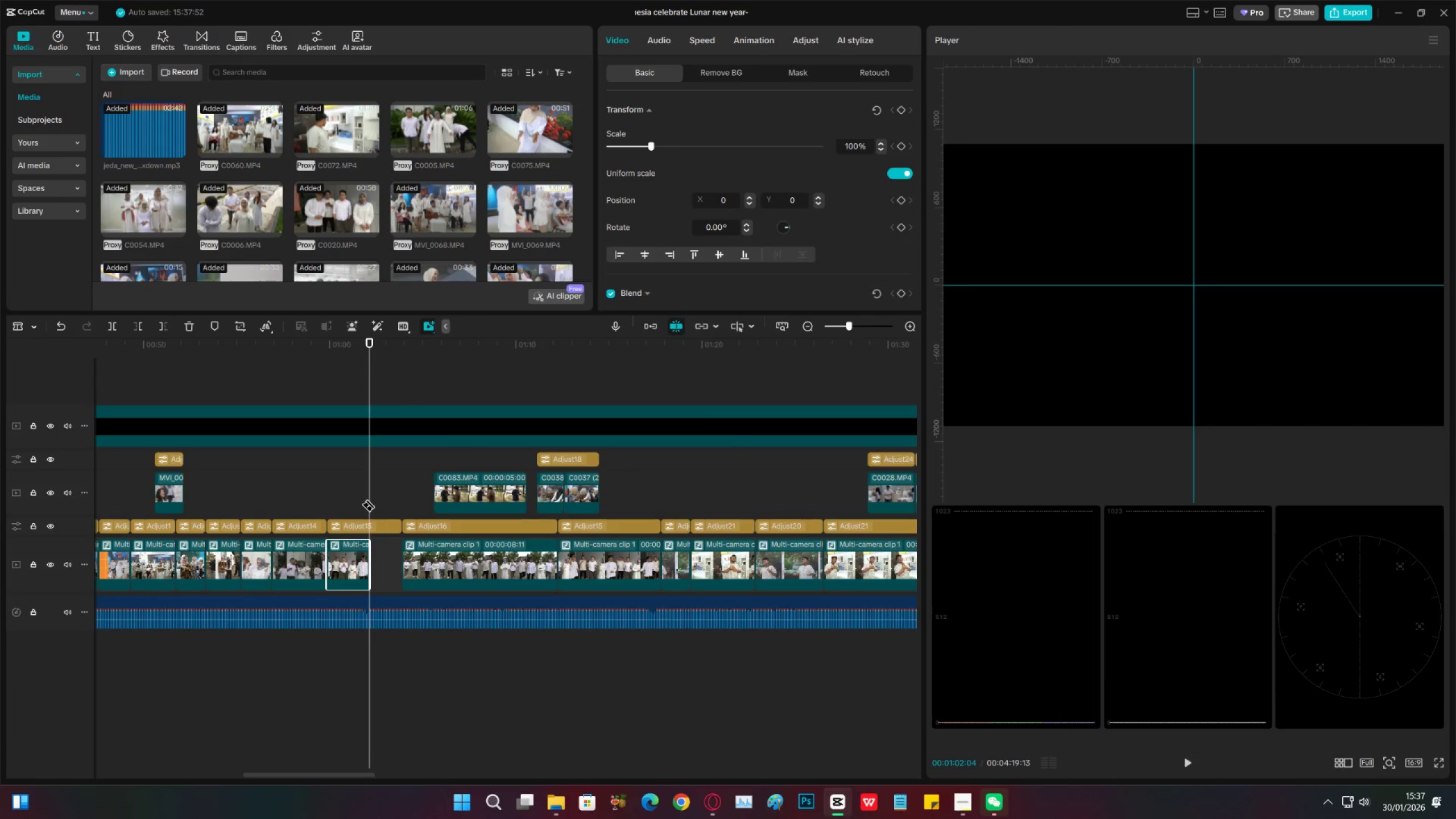 
left_click([361, 504])
 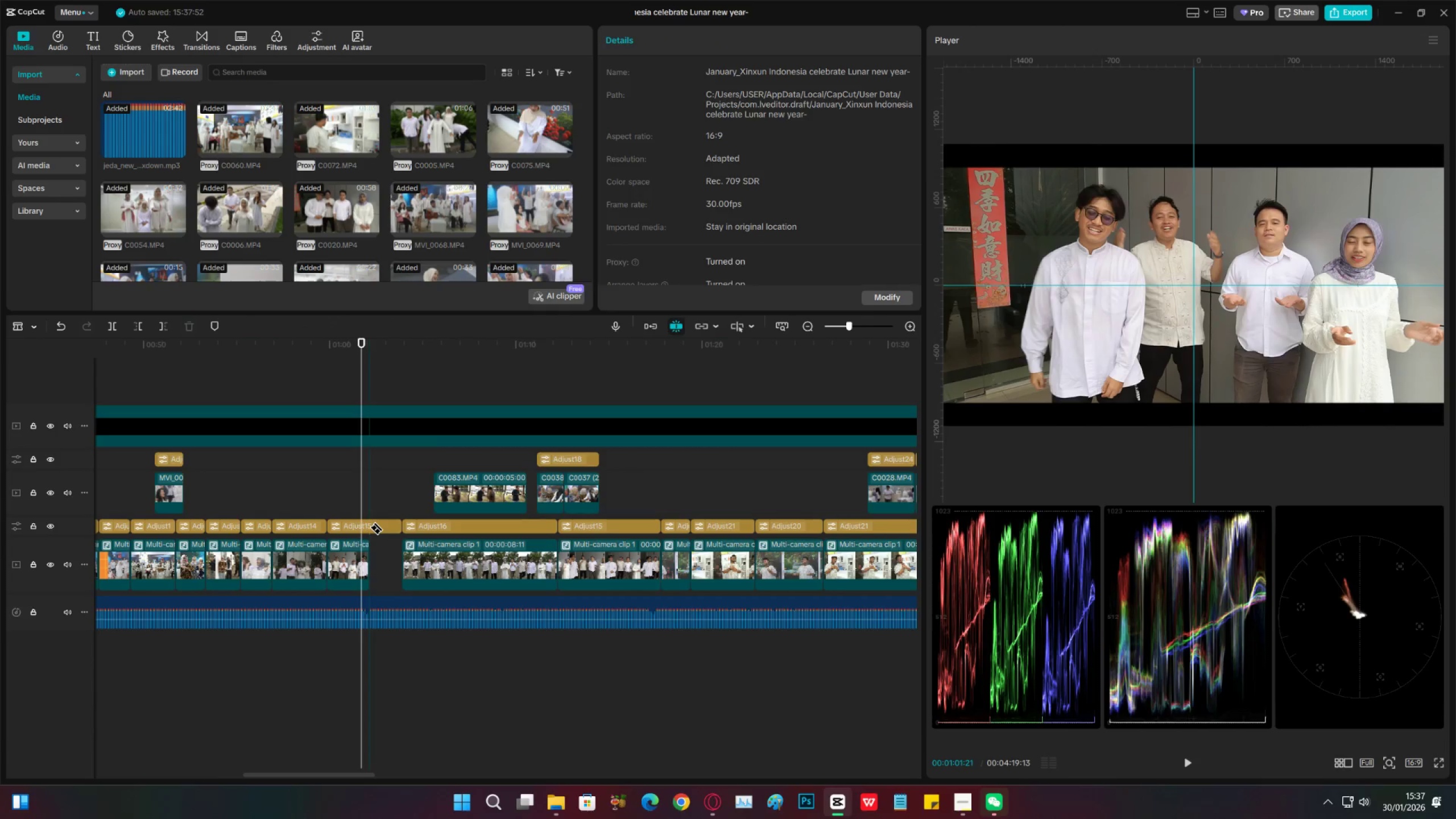 
left_click([369, 527])
 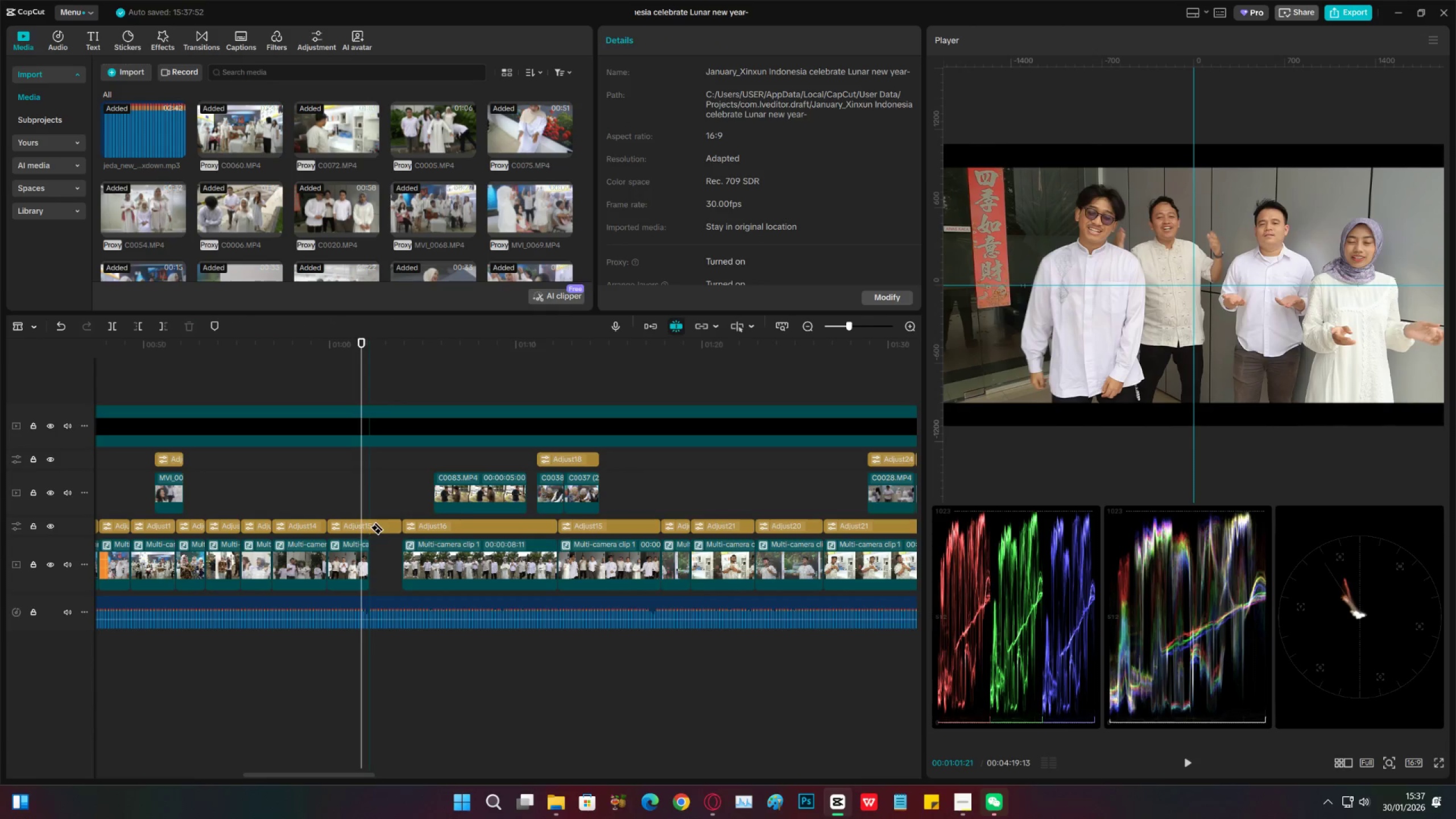 
key(V)
 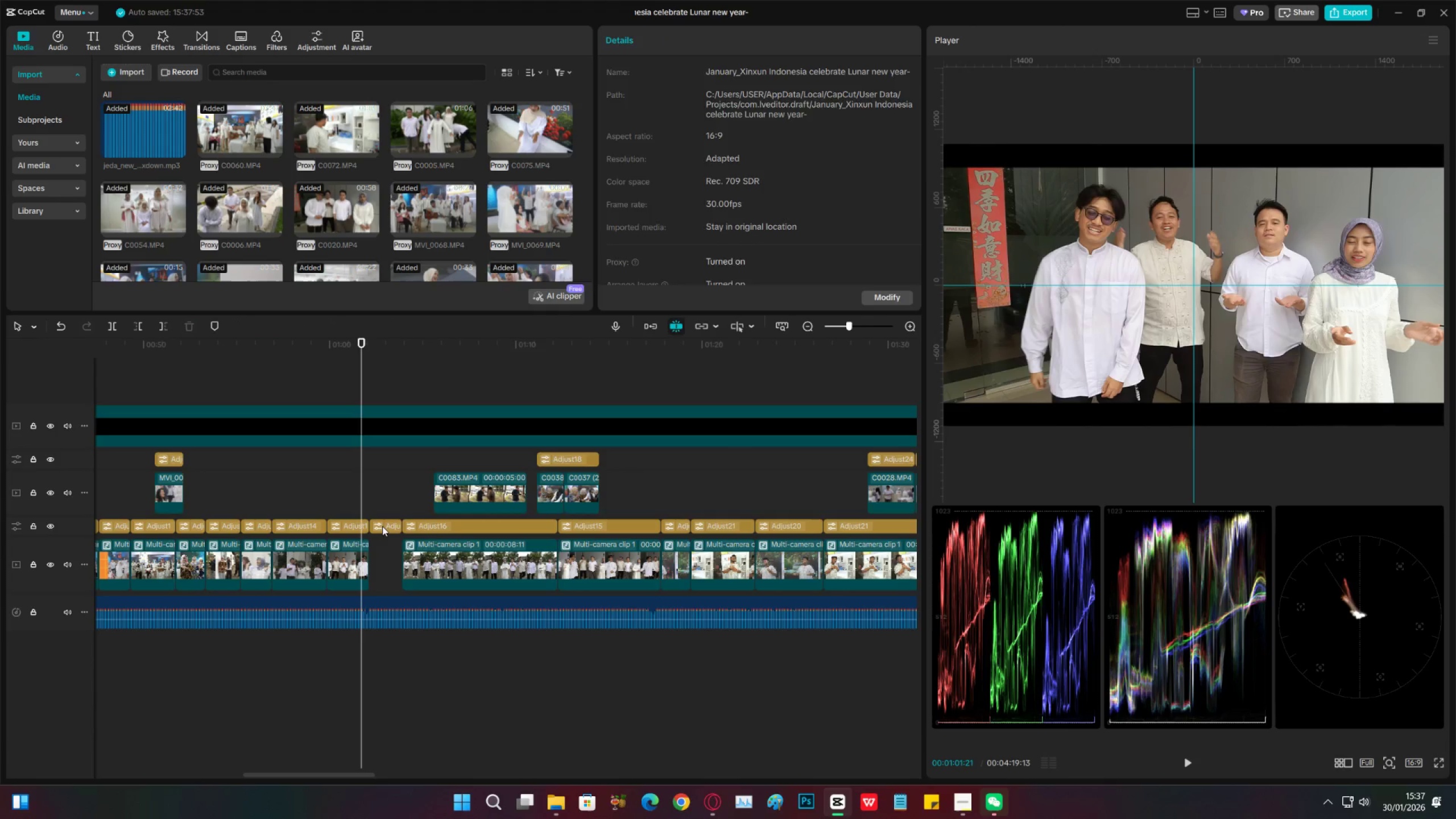 
double_click([382, 526])
 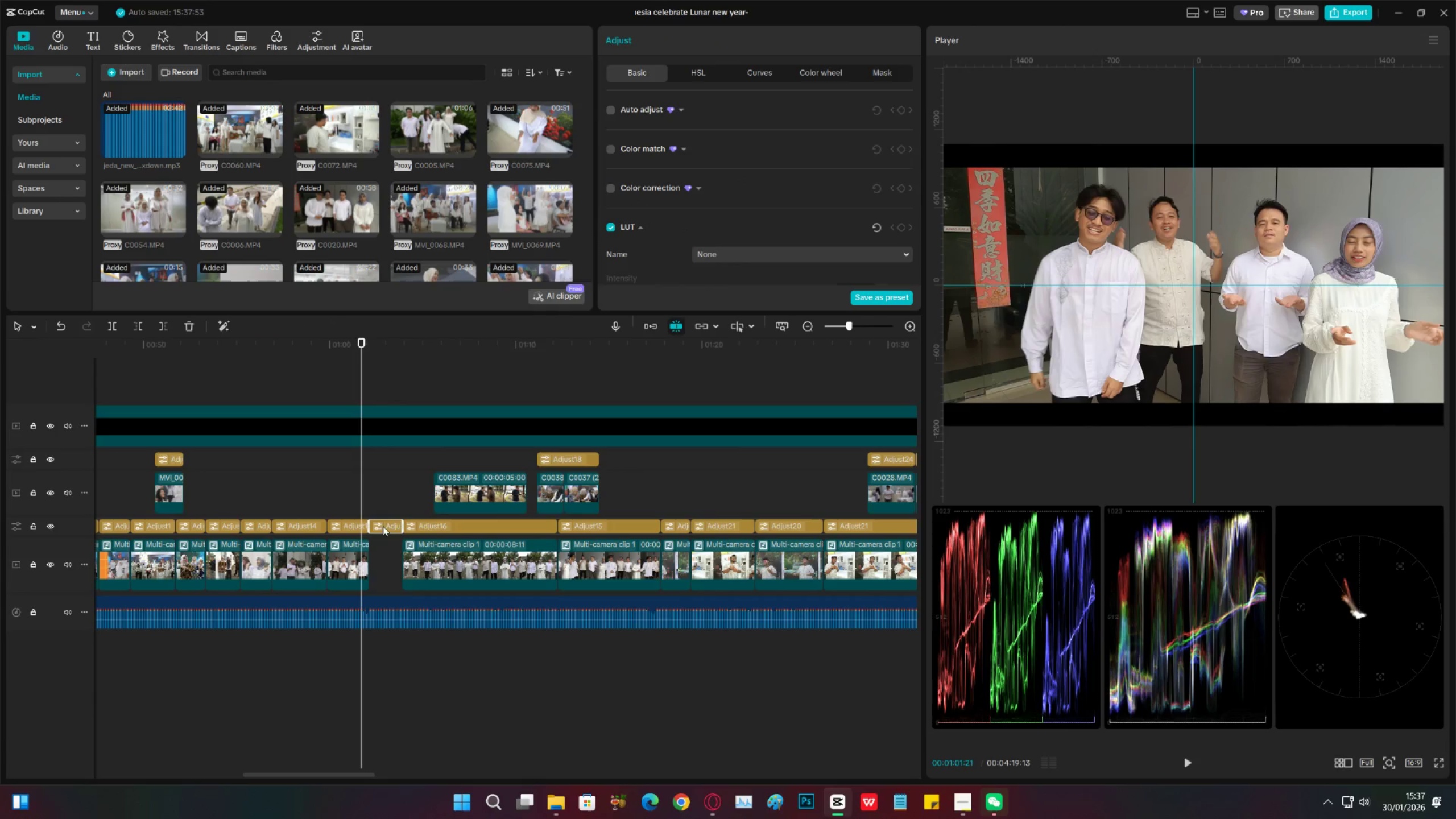 
key(X)
 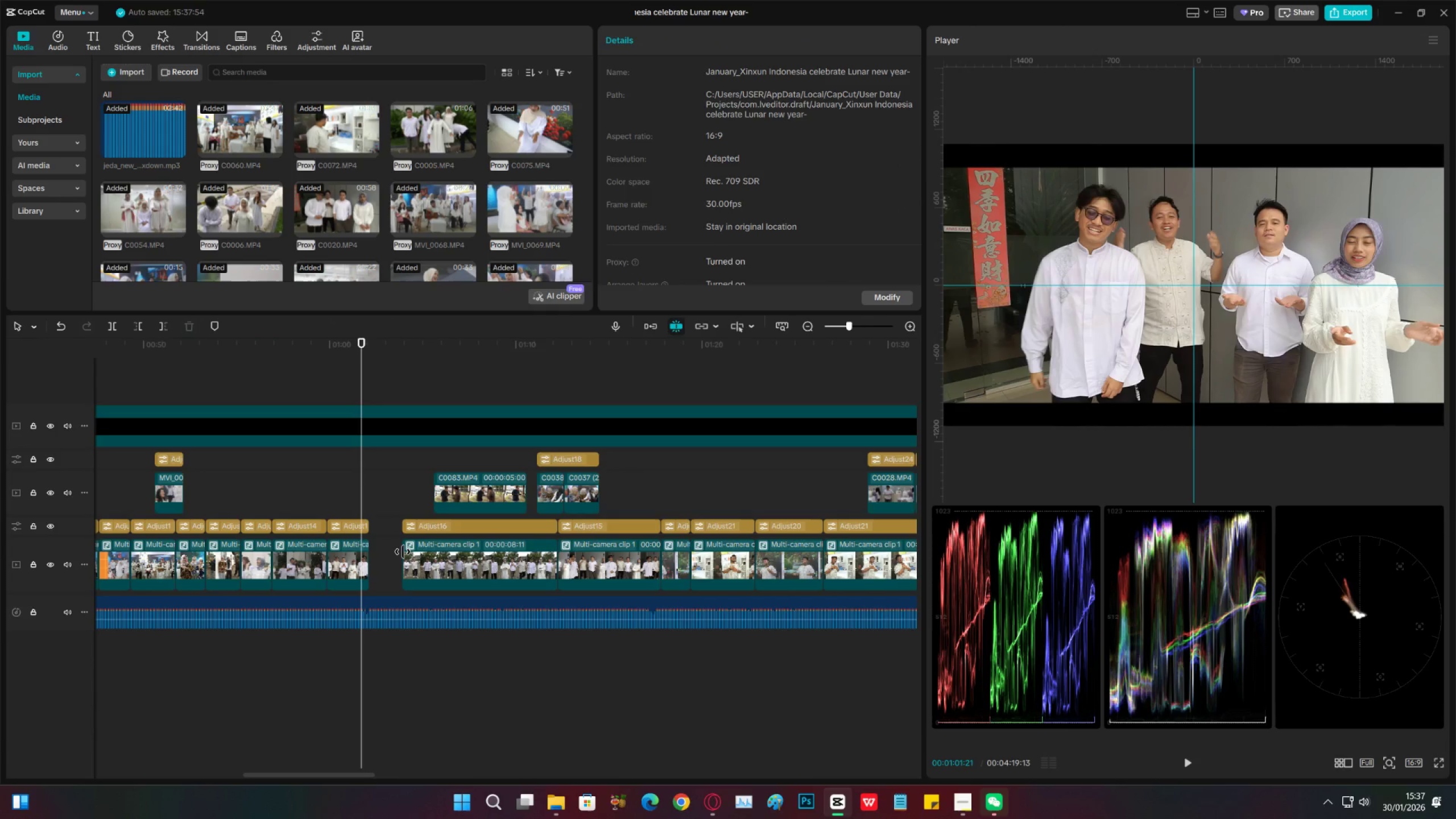 
left_click_drag(start_coordinate=[403, 552], to_coordinate=[359, 545])
 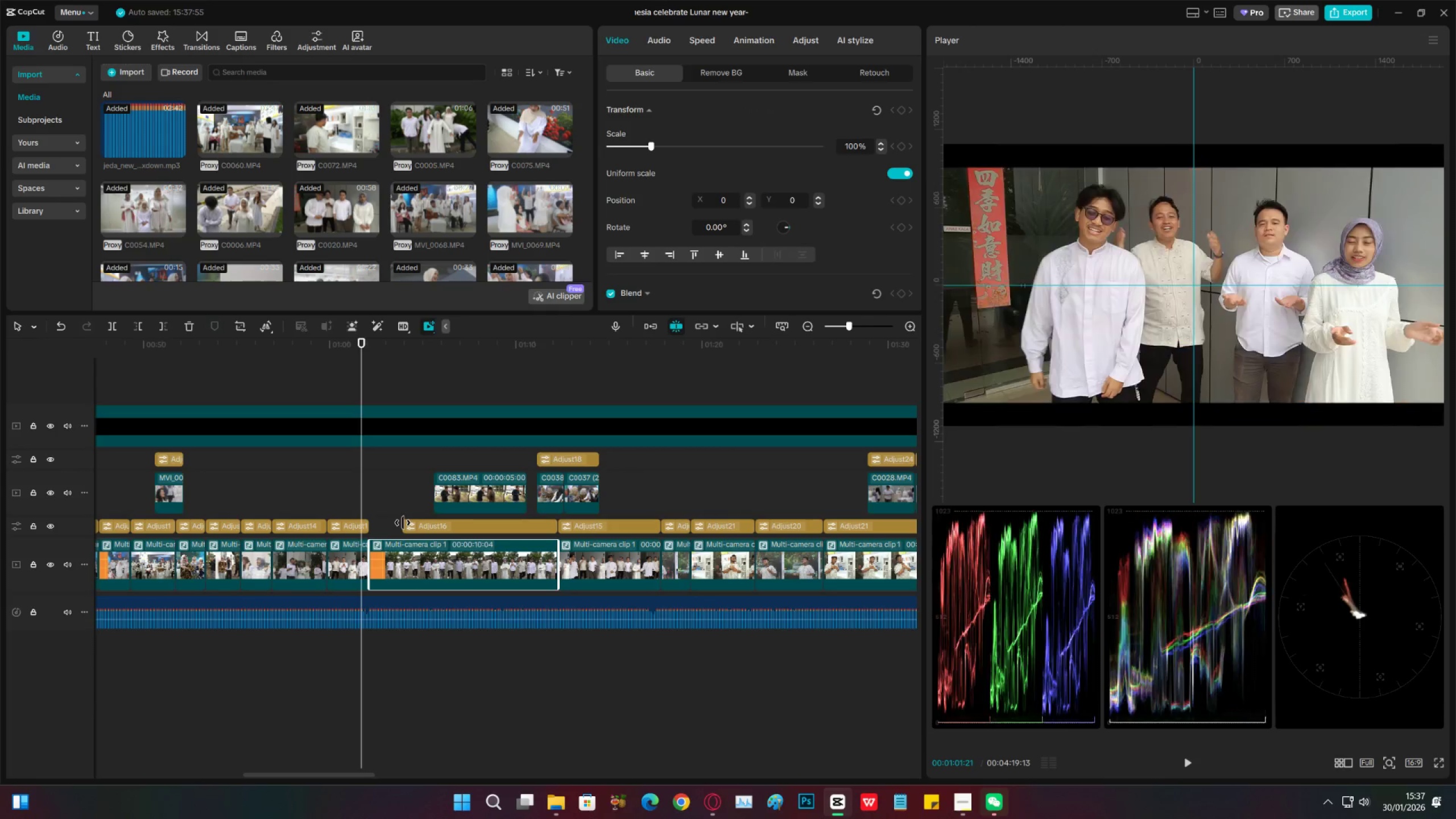 
left_click_drag(start_coordinate=[403, 523], to_coordinate=[369, 517])
 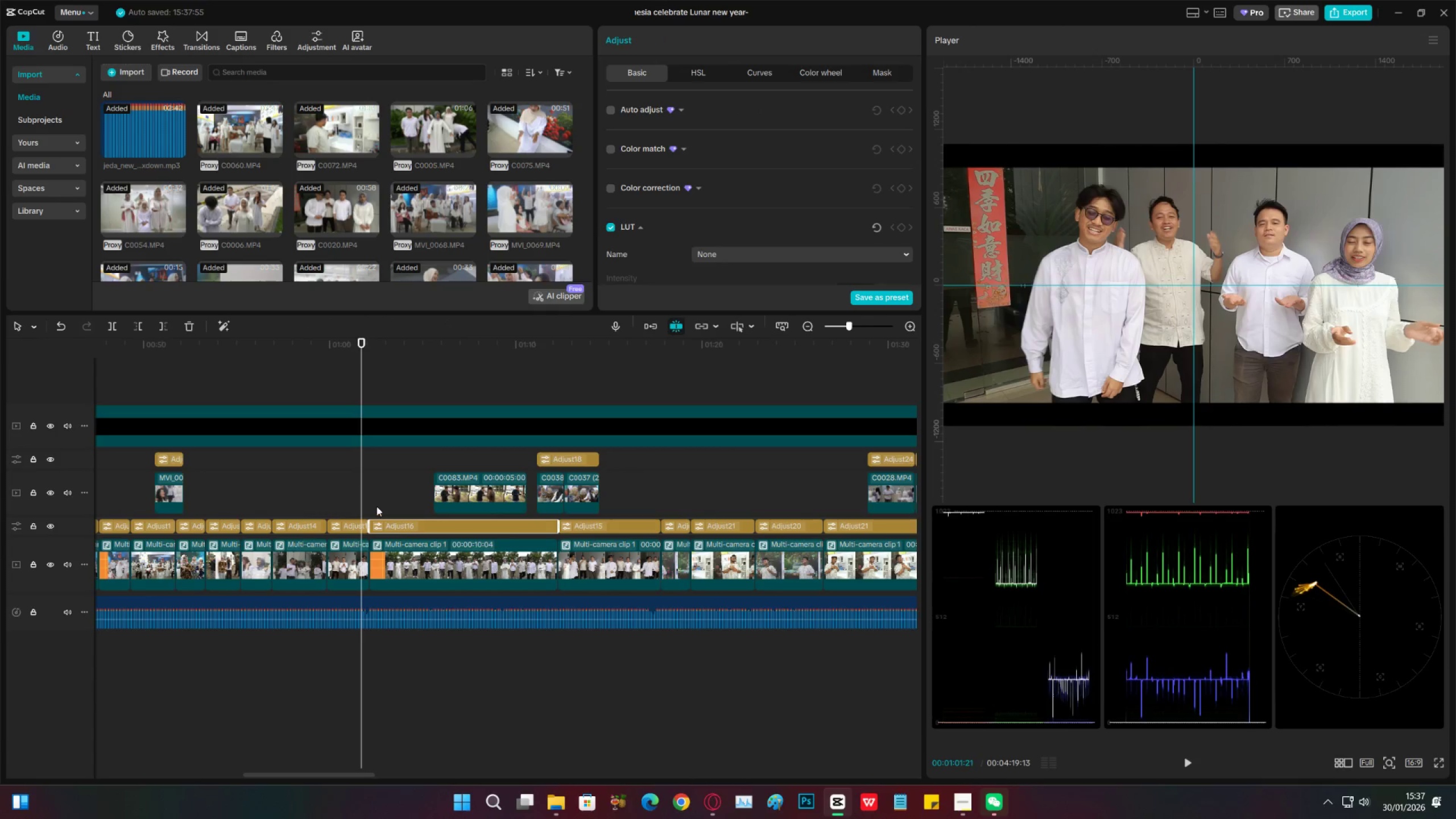 
left_click([377, 504])
 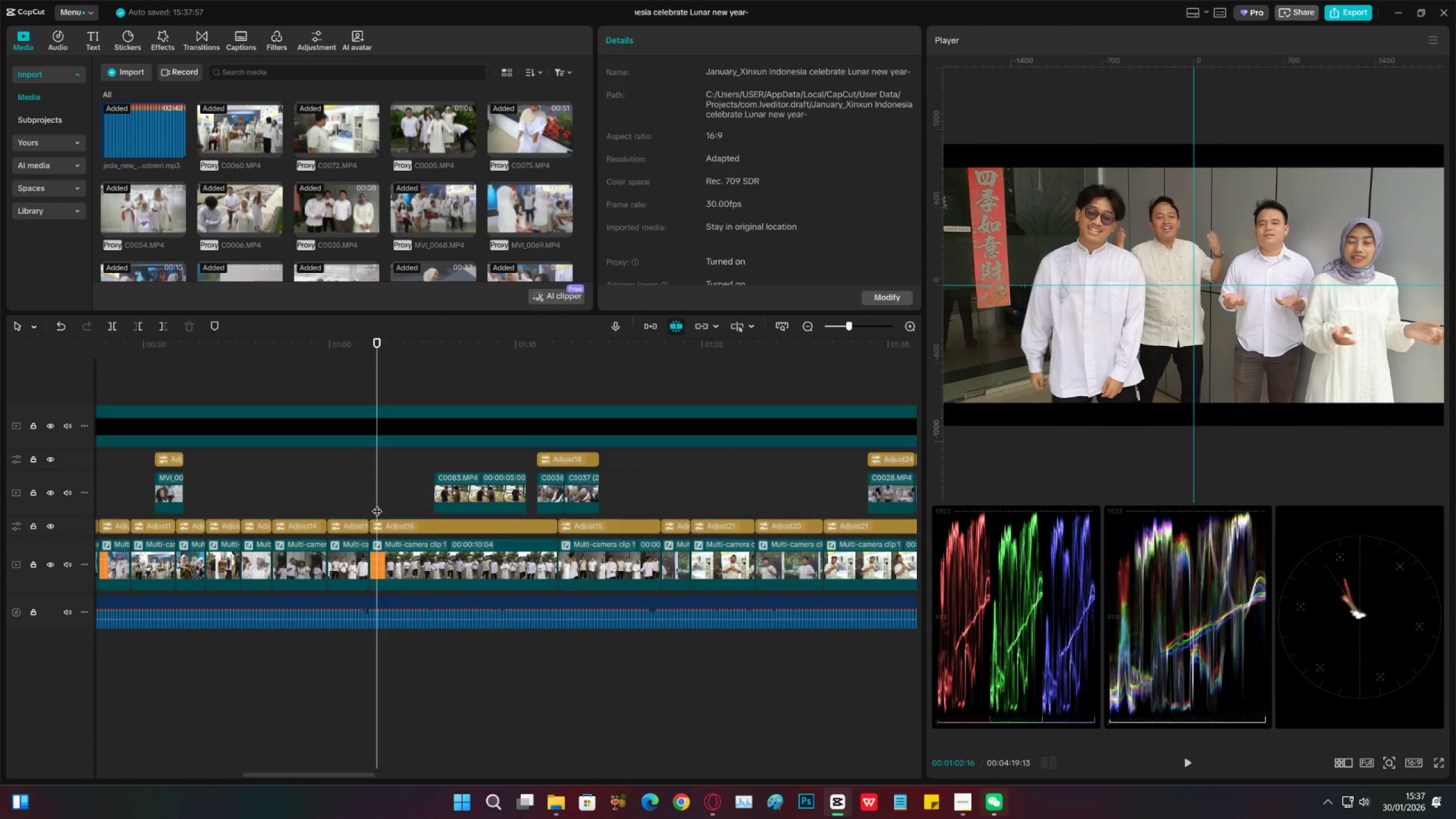 
key(Space)
 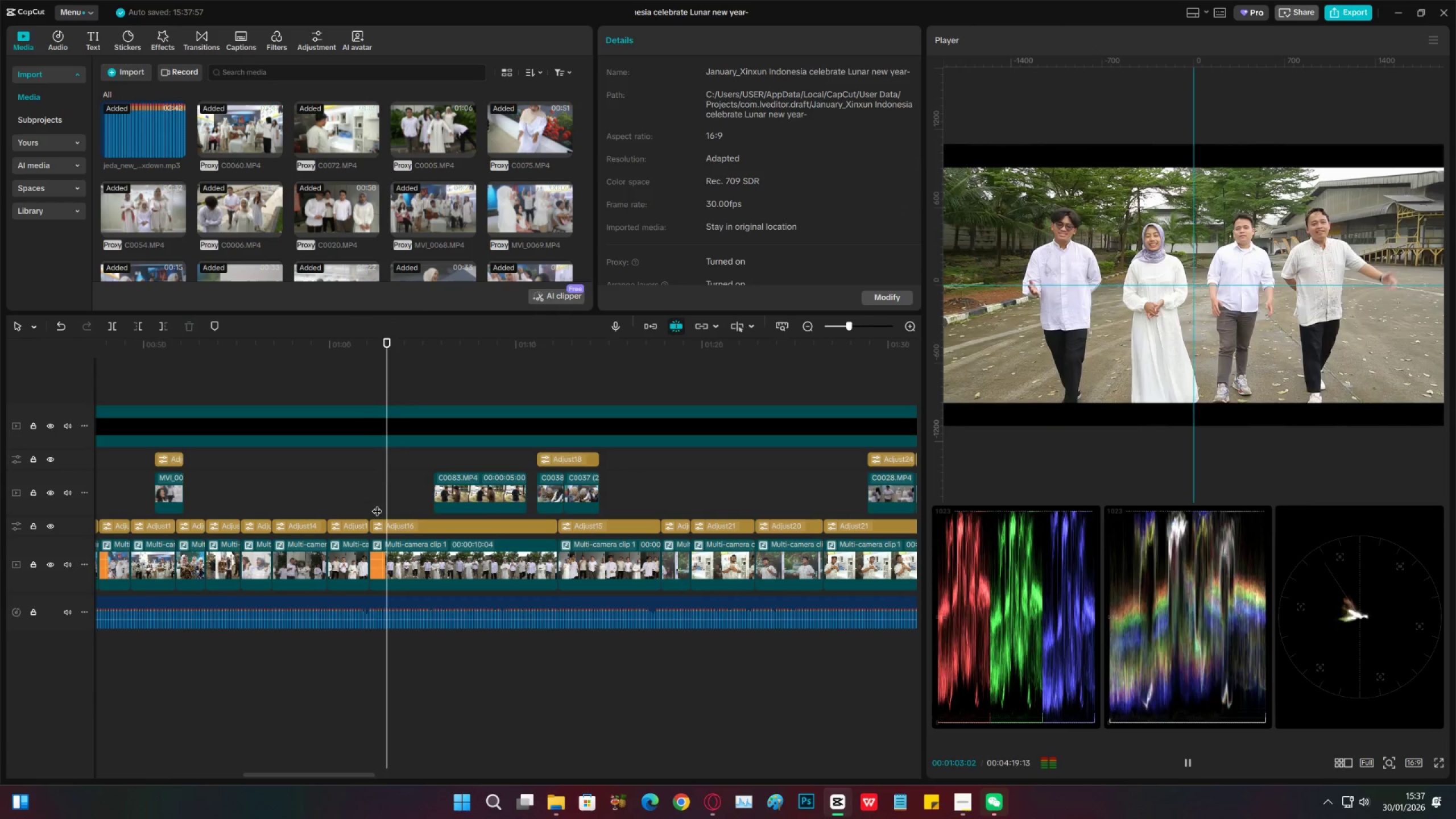 
left_click([373, 506])
 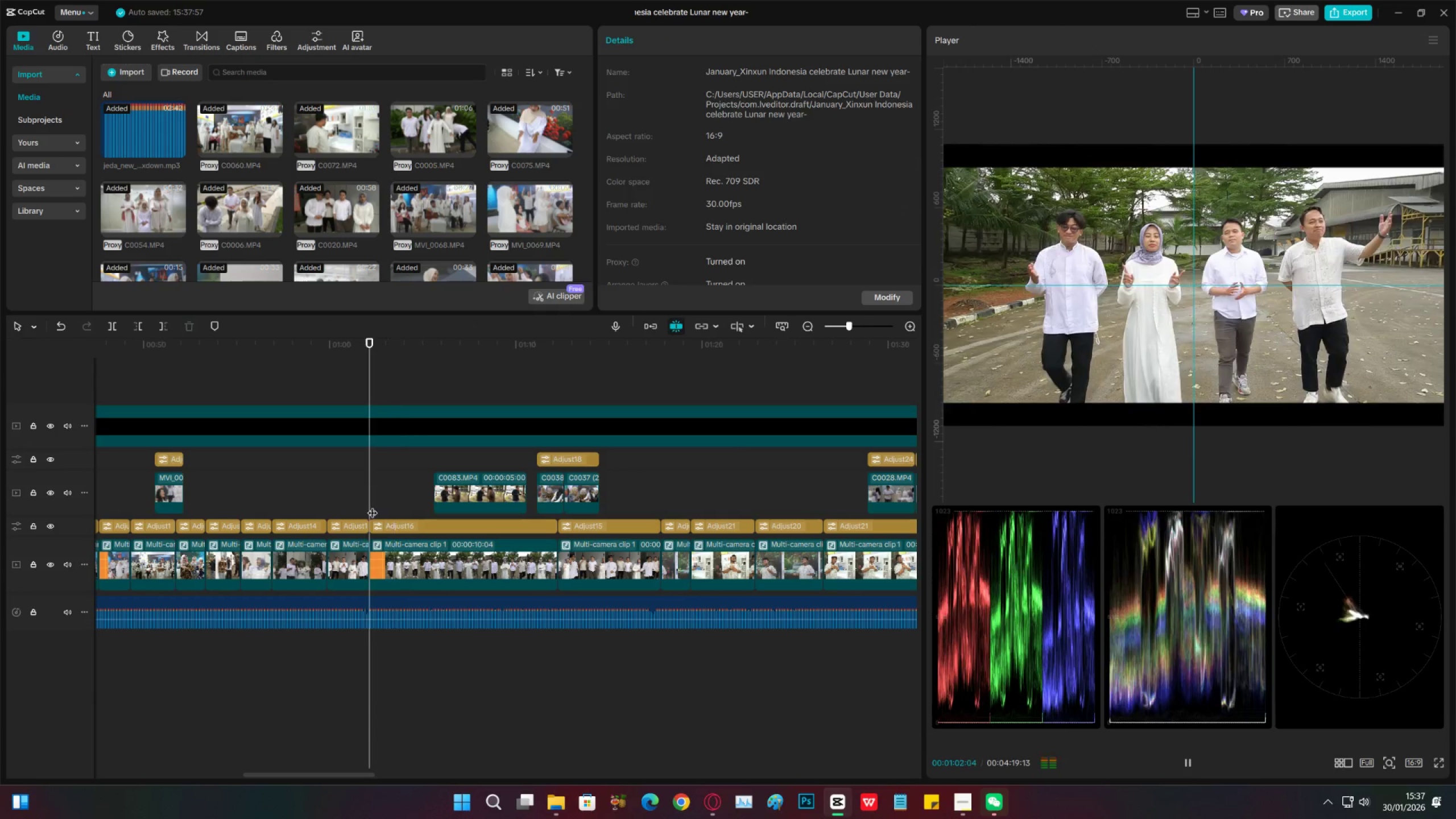 
key(Space)
 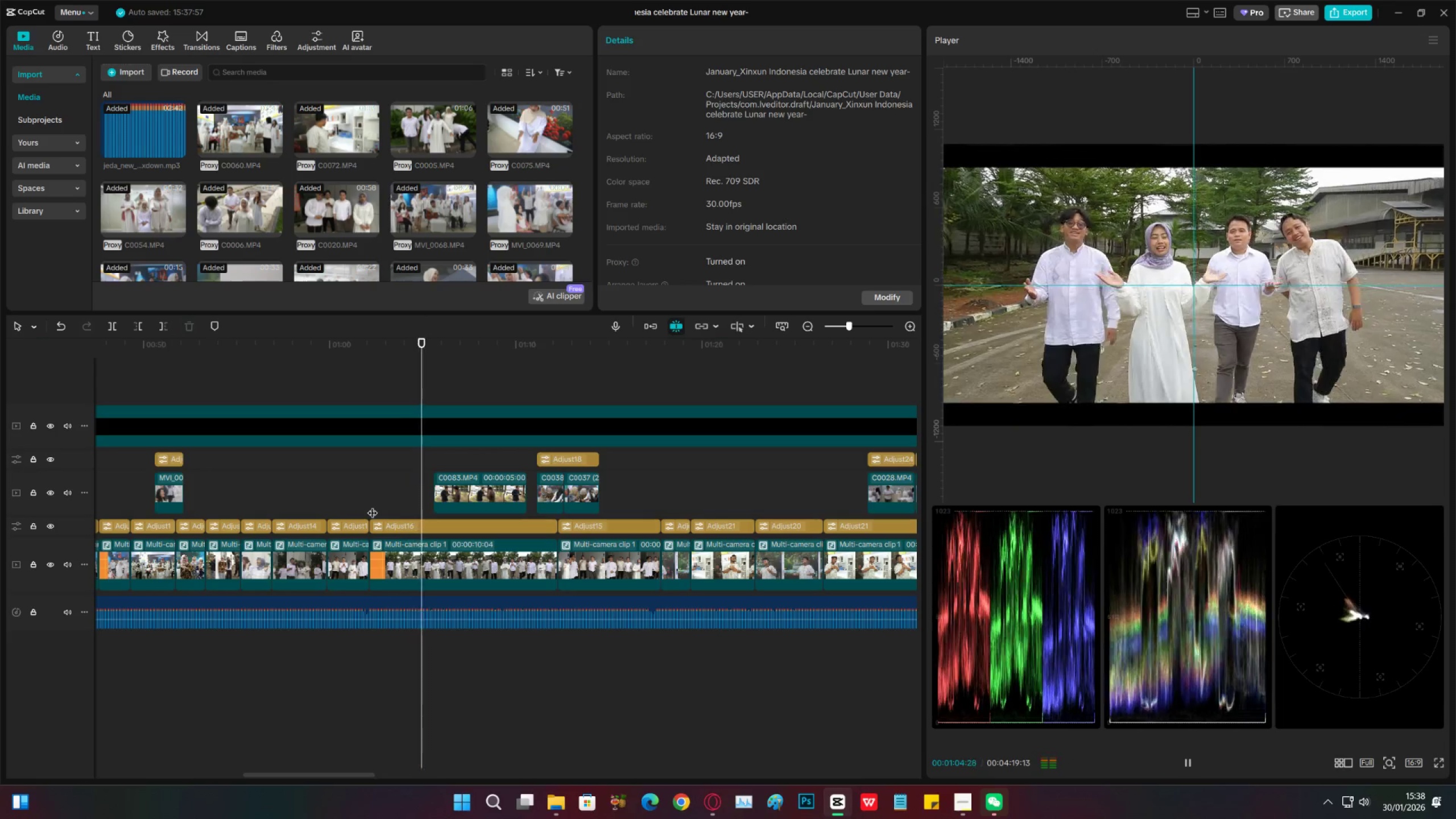 
key(Space)
 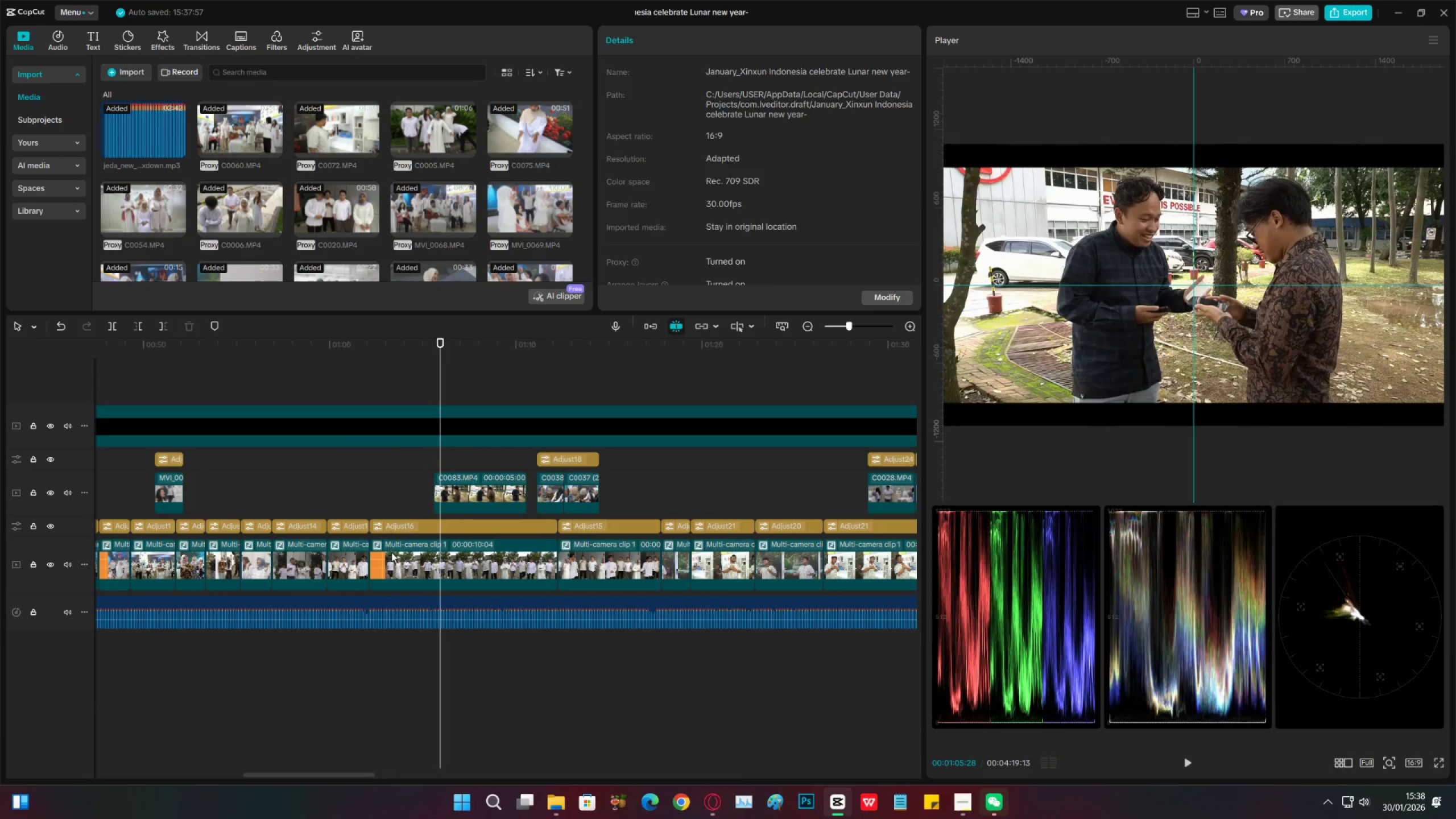 
double_click([392, 557])
 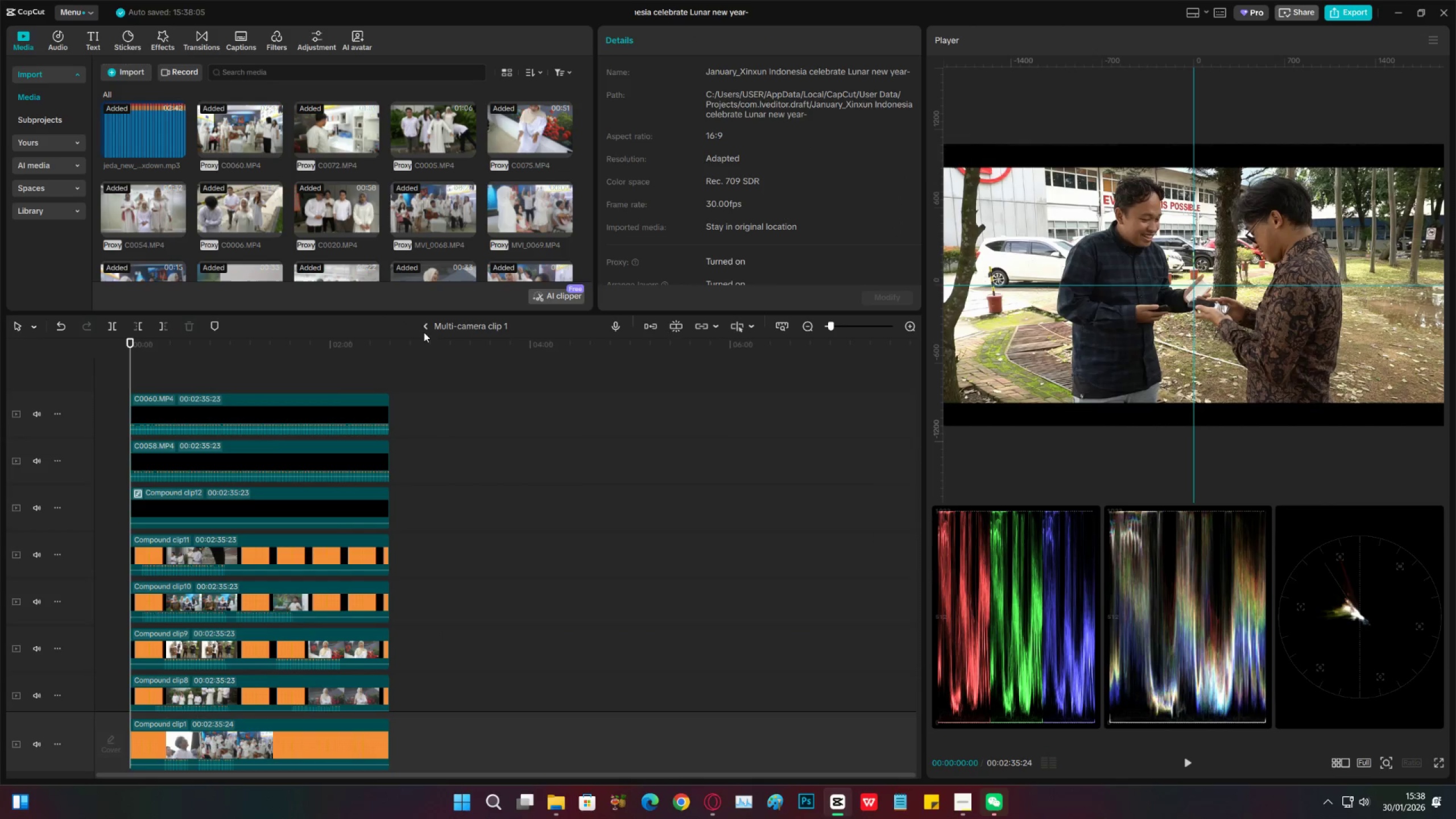 
scroll: coordinate [254, 609], scroll_direction: down, amount: 20.0
 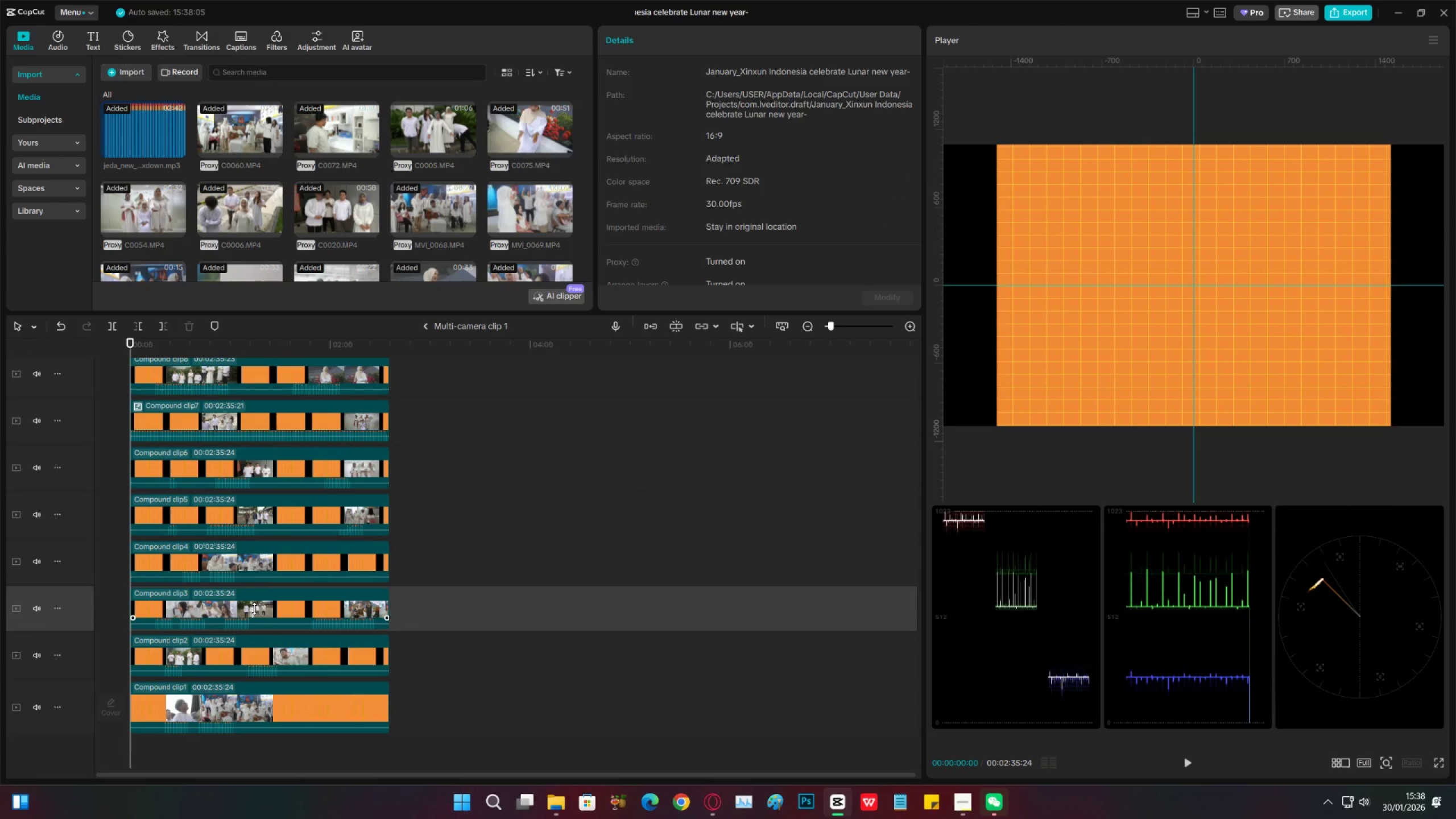 
scroll: coordinate [254, 599], scroll_direction: up, amount: 4.0
 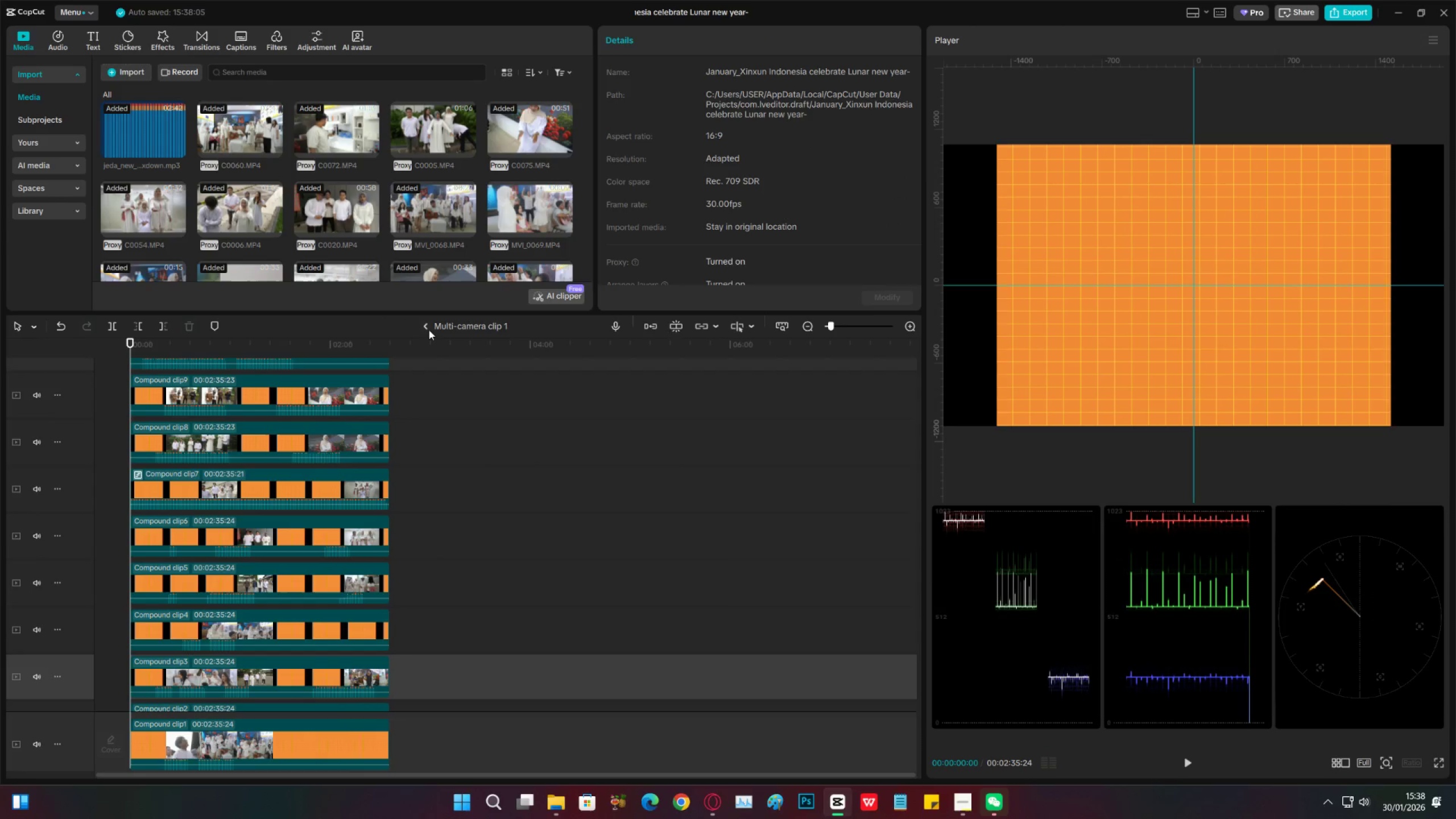 
left_click([428, 328])
 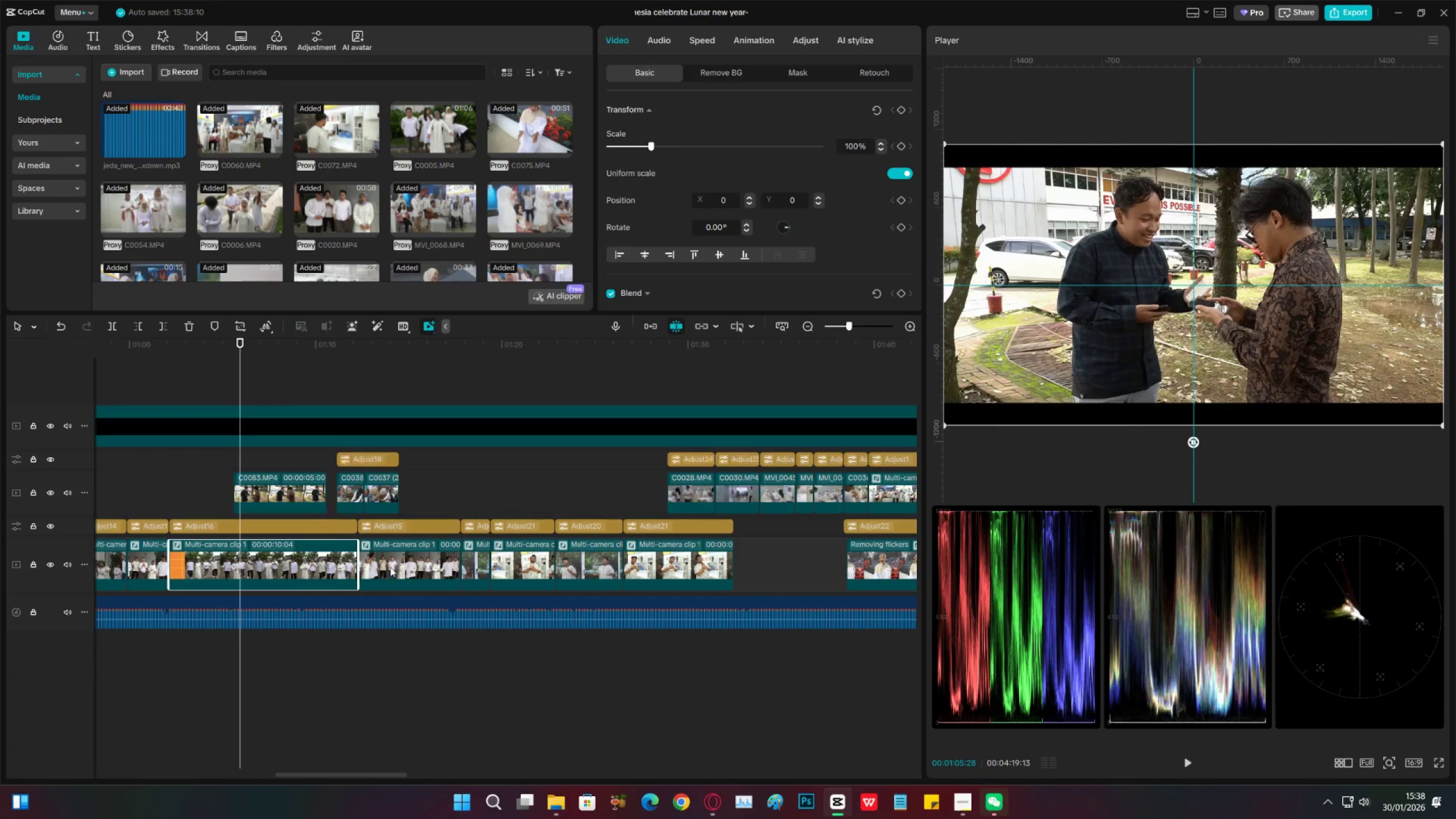 
left_click([183, 445])
 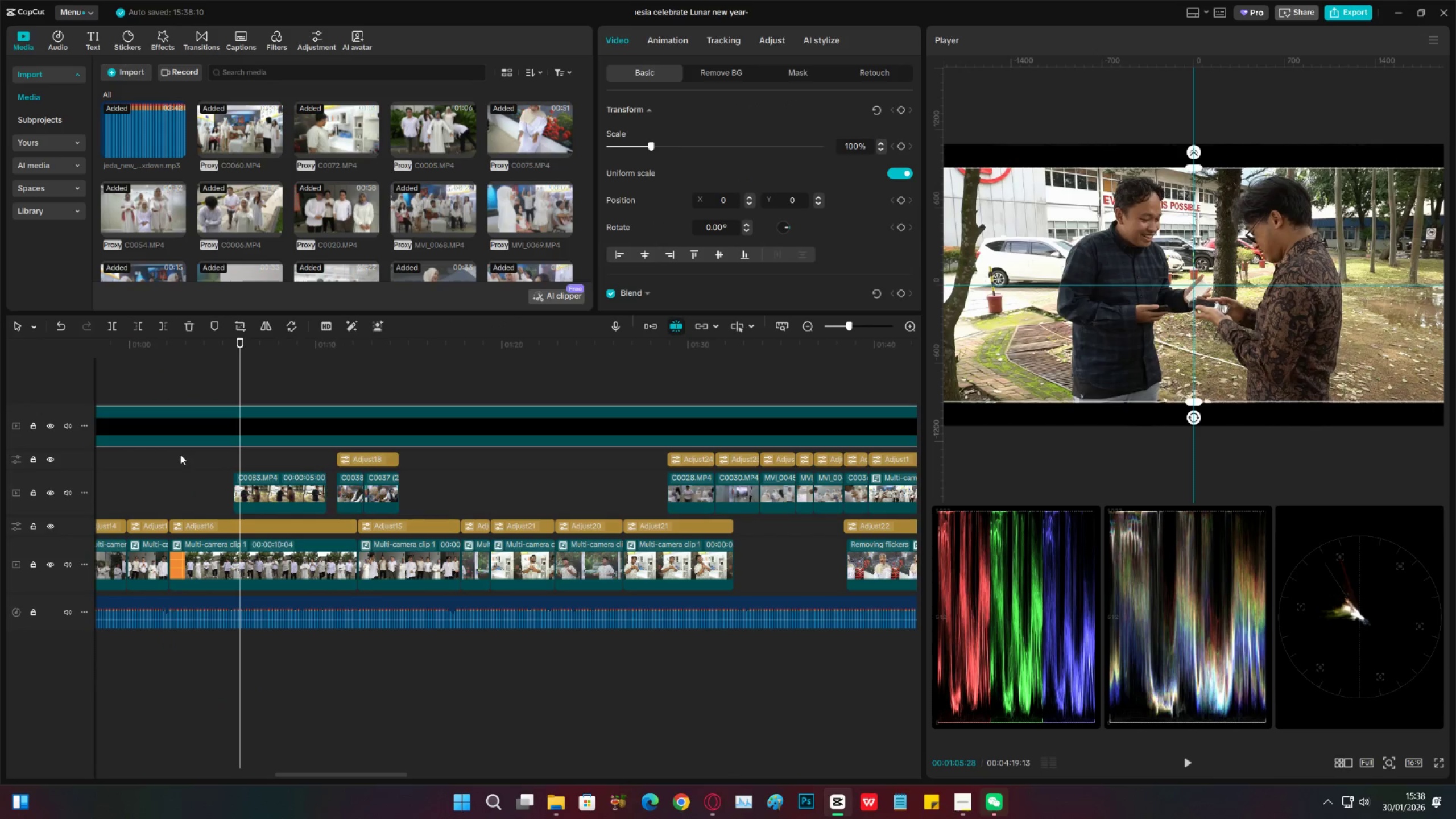 
left_click([180, 460])
 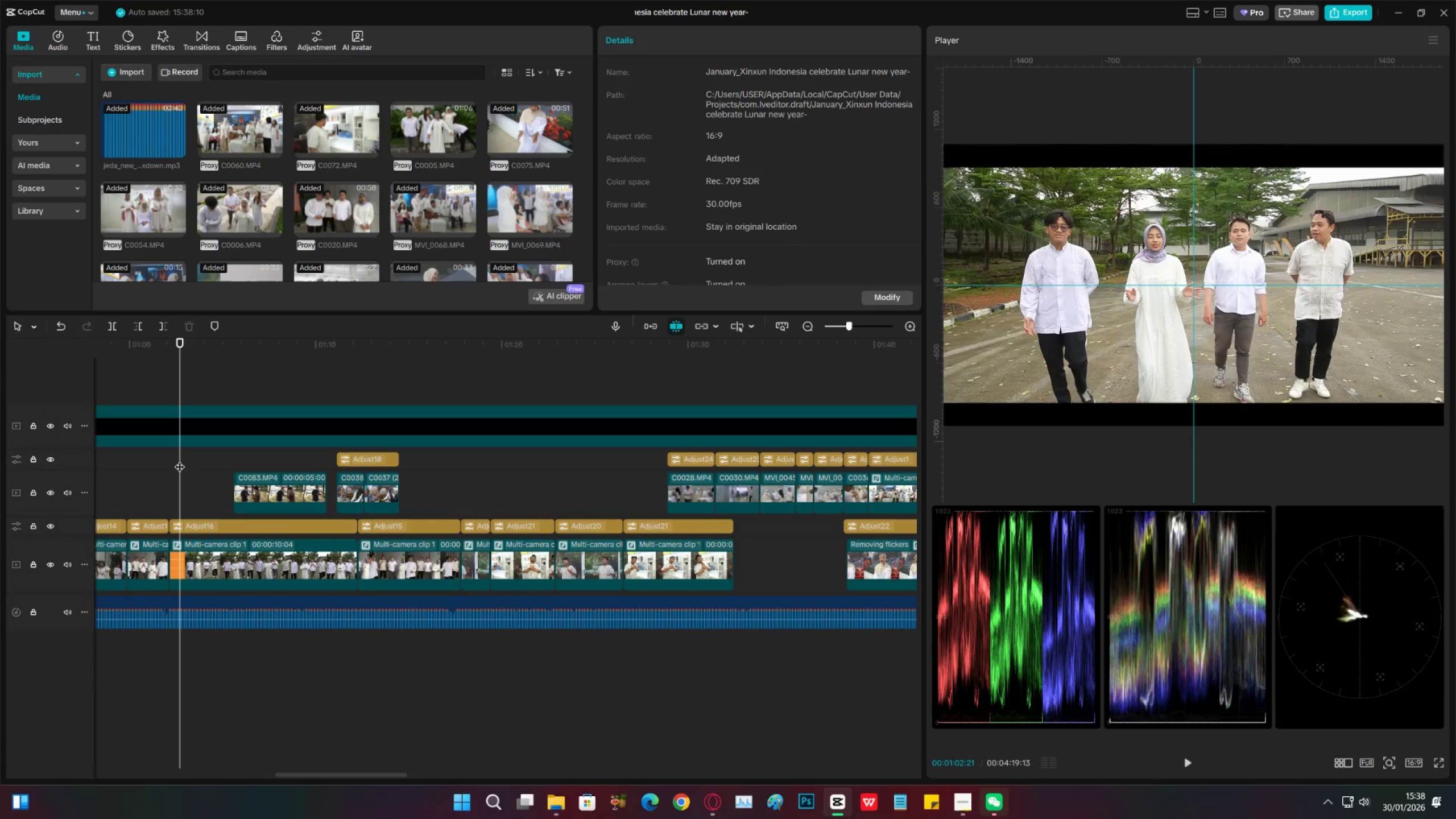 
left_click_drag(start_coordinate=[180, 460], to_coordinate=[172, 460])
 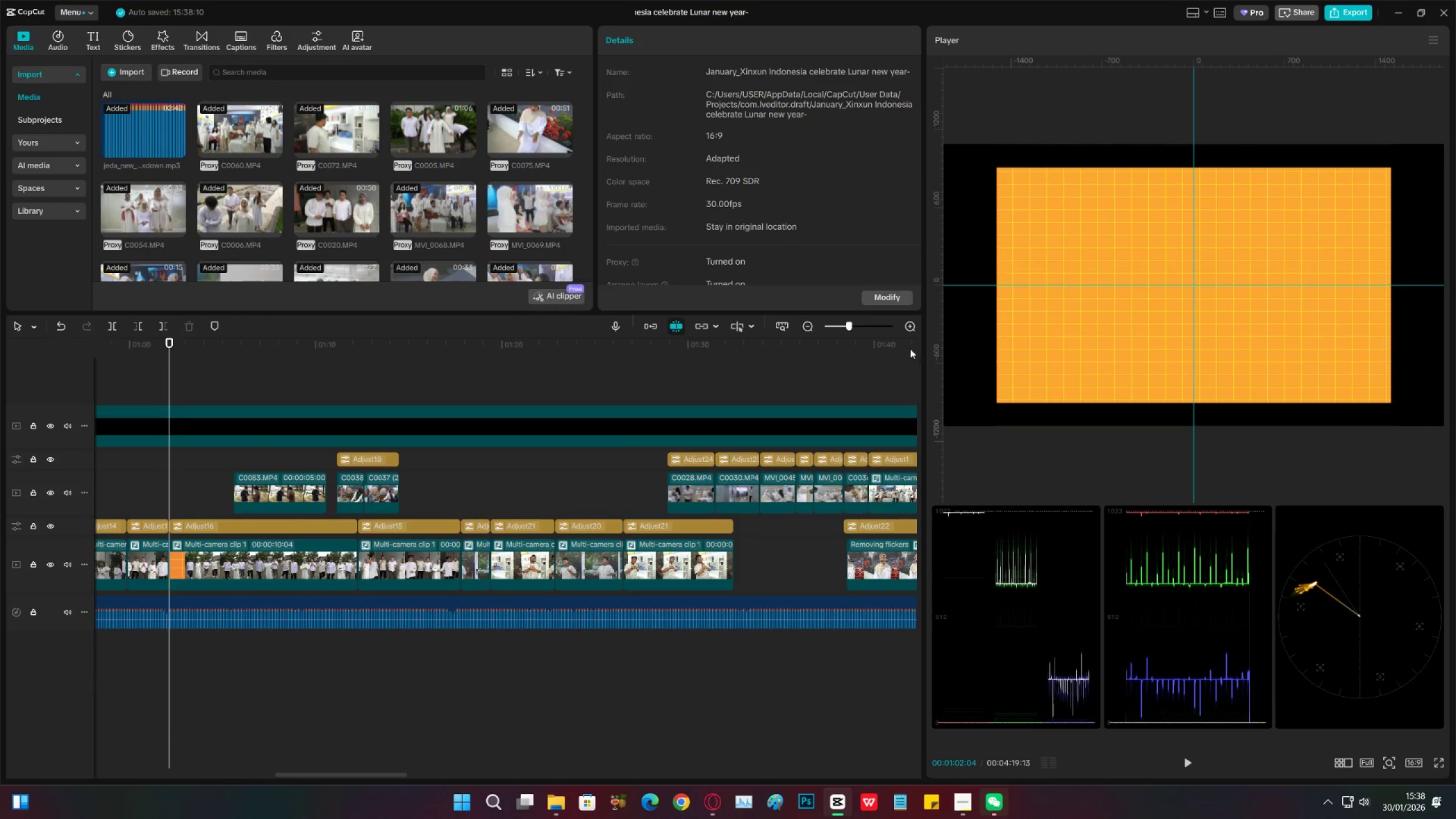 
left_click([905, 326])
 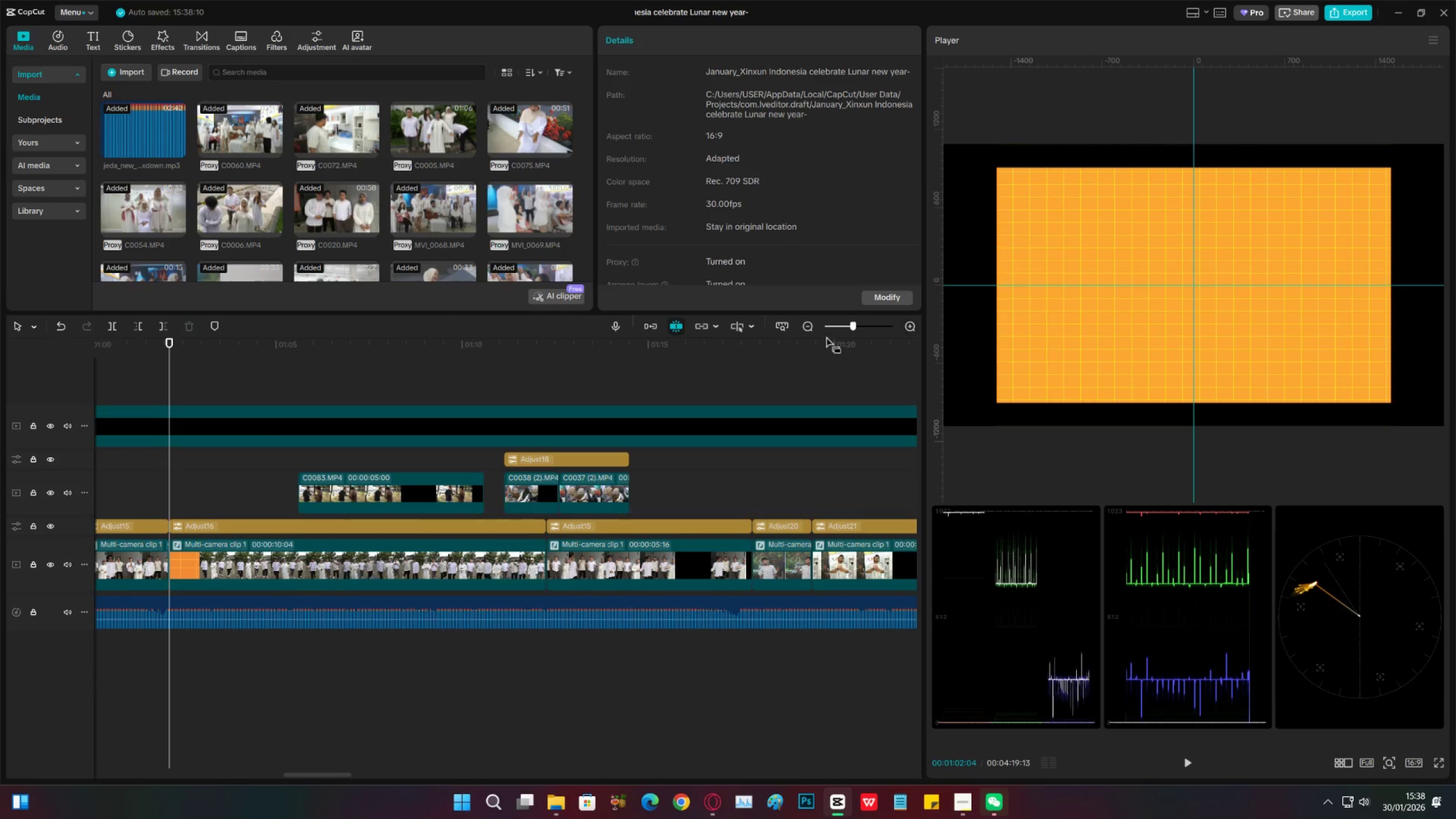 
left_click([812, 329])
 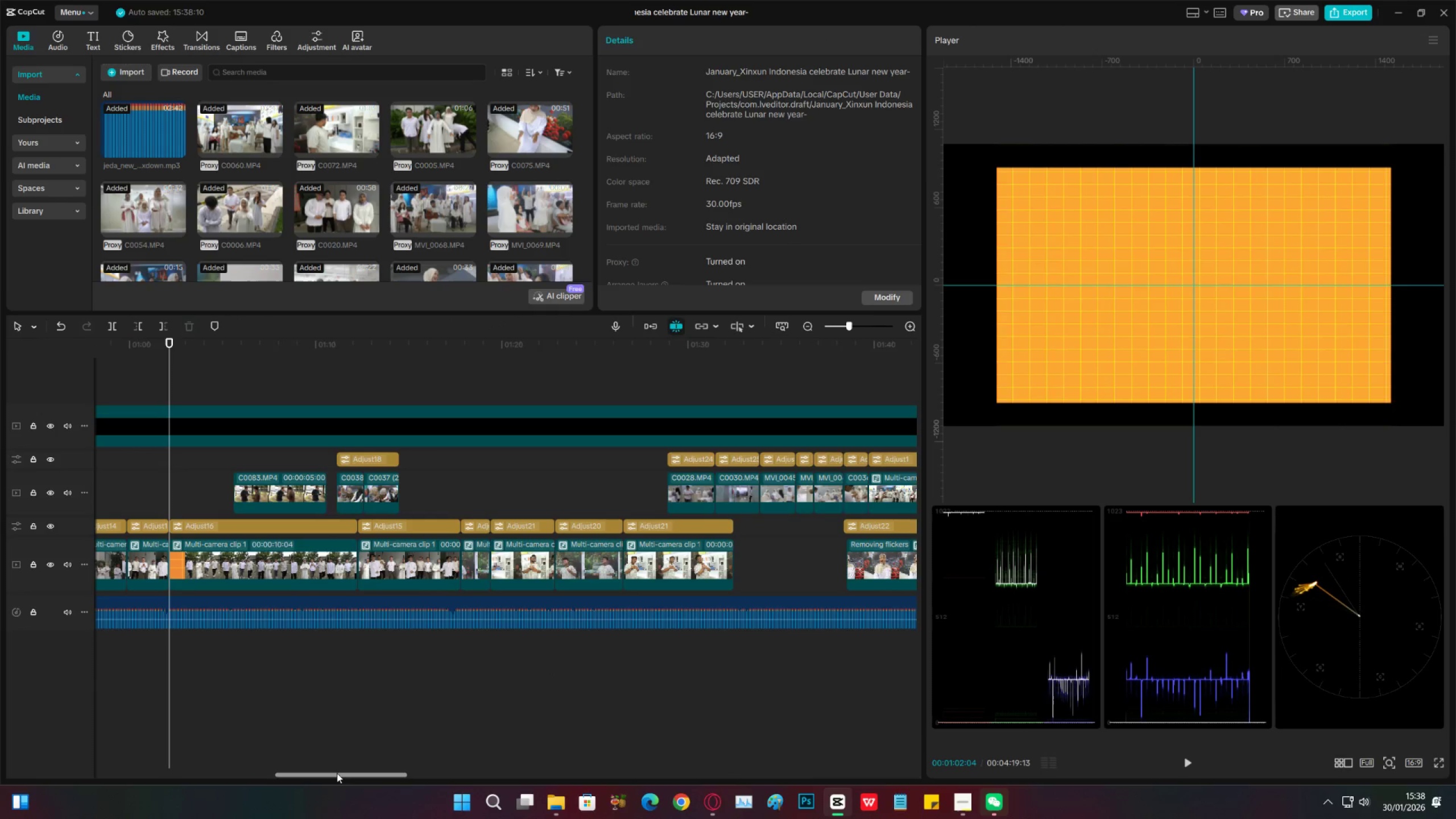 
left_click_drag(start_coordinate=[337, 774], to_coordinate=[305, 762])
 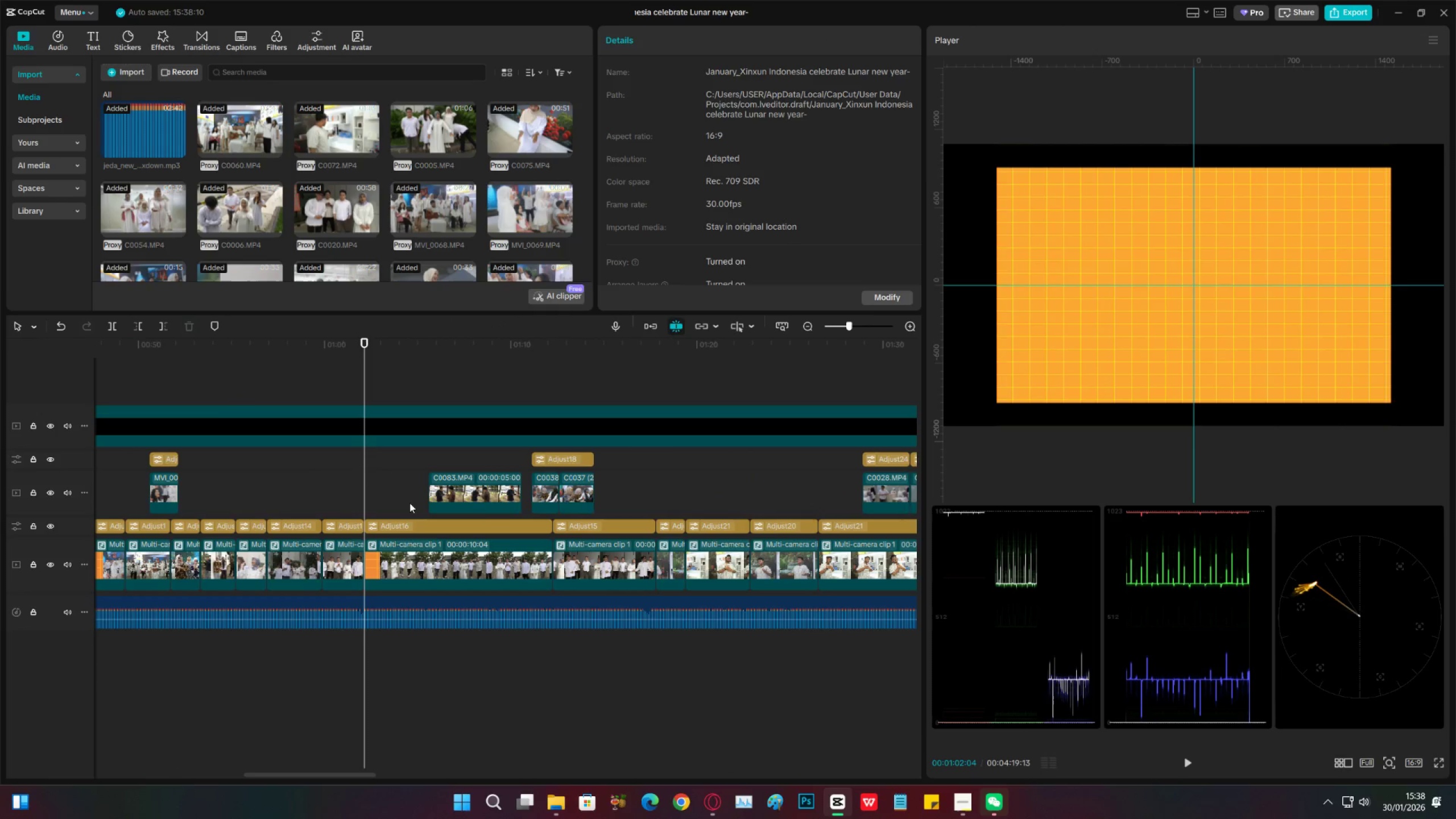 
key(ArrowRight)
 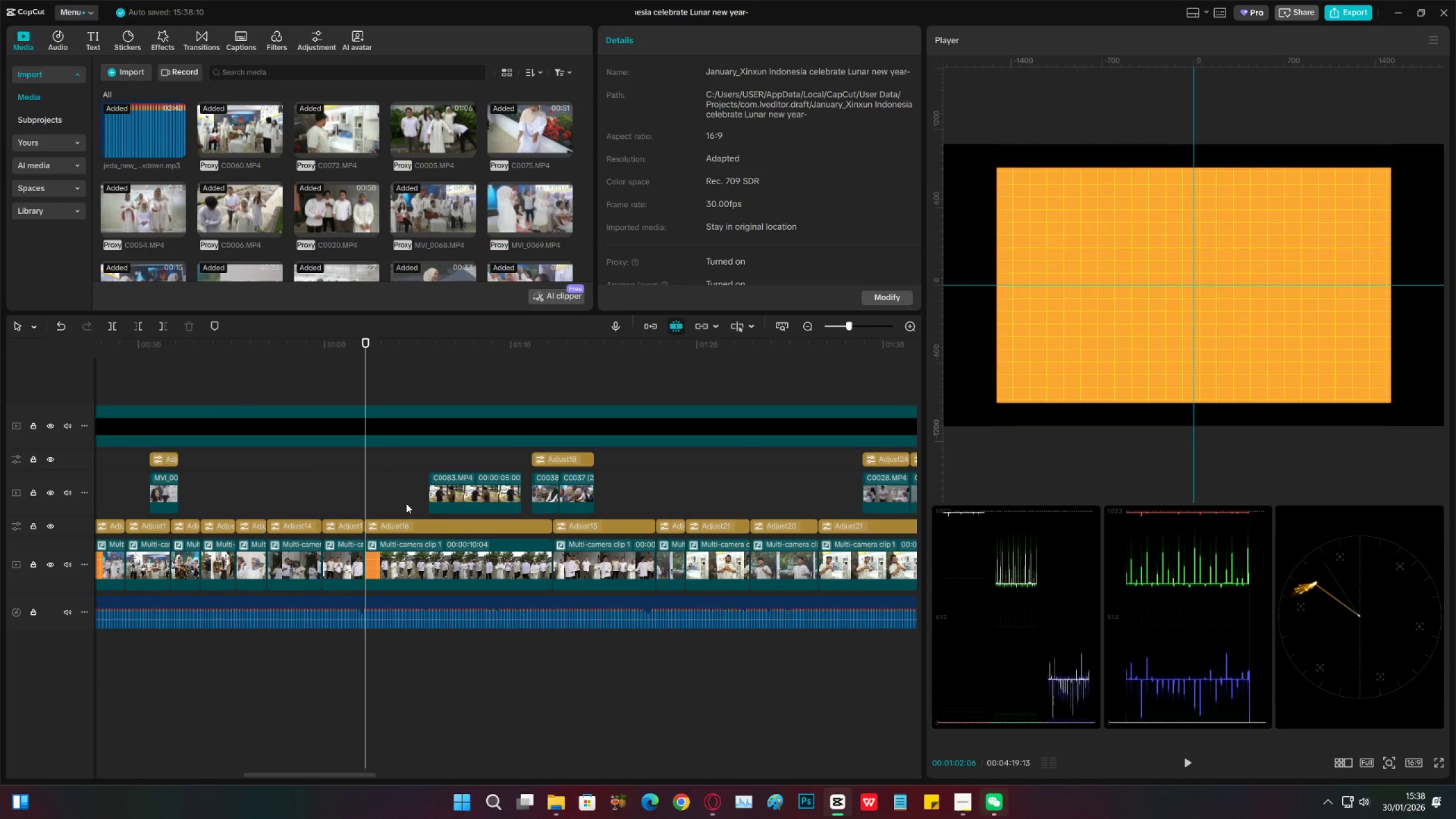 
key(ArrowRight)
 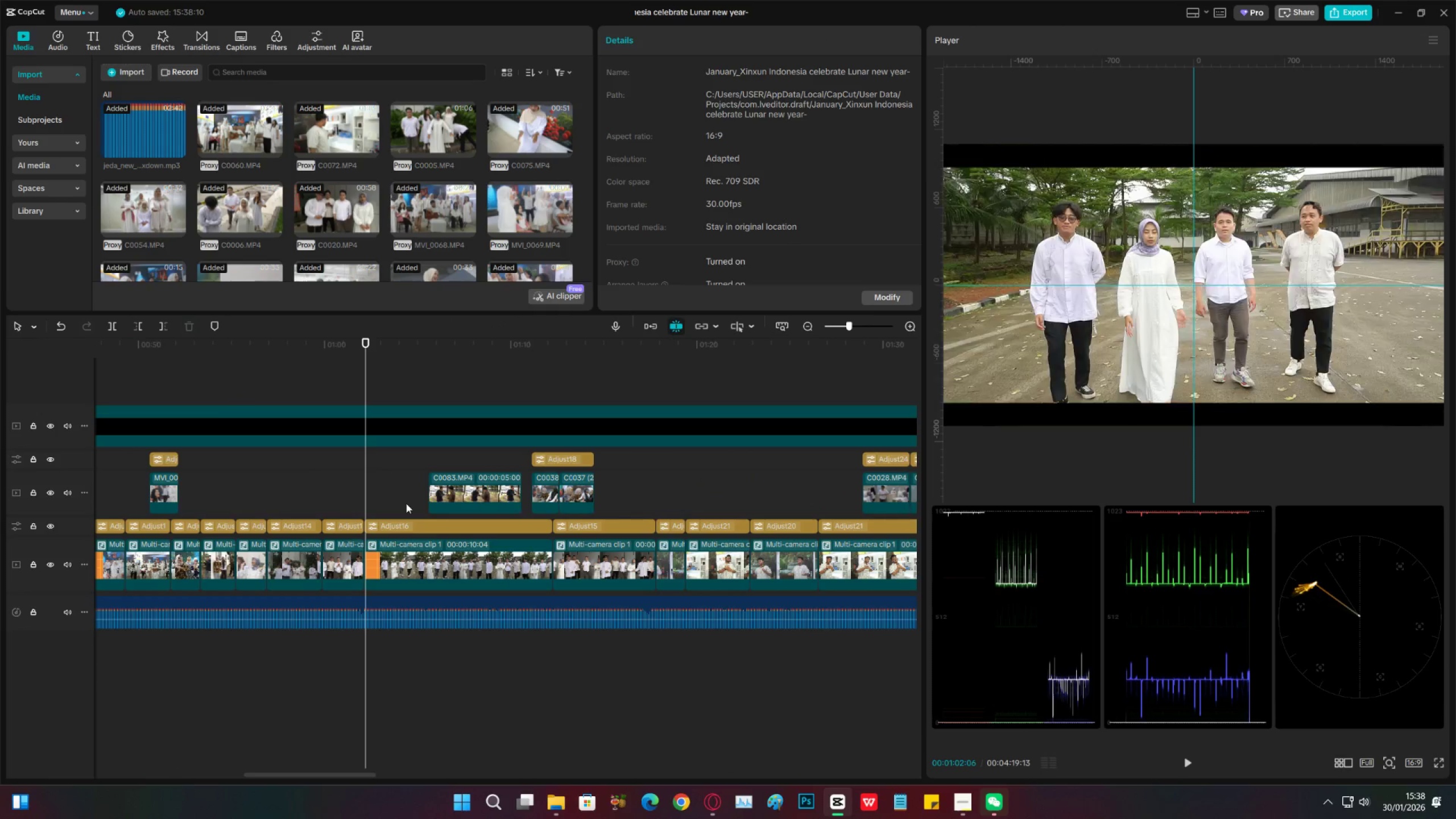 
key(ArrowRight)
 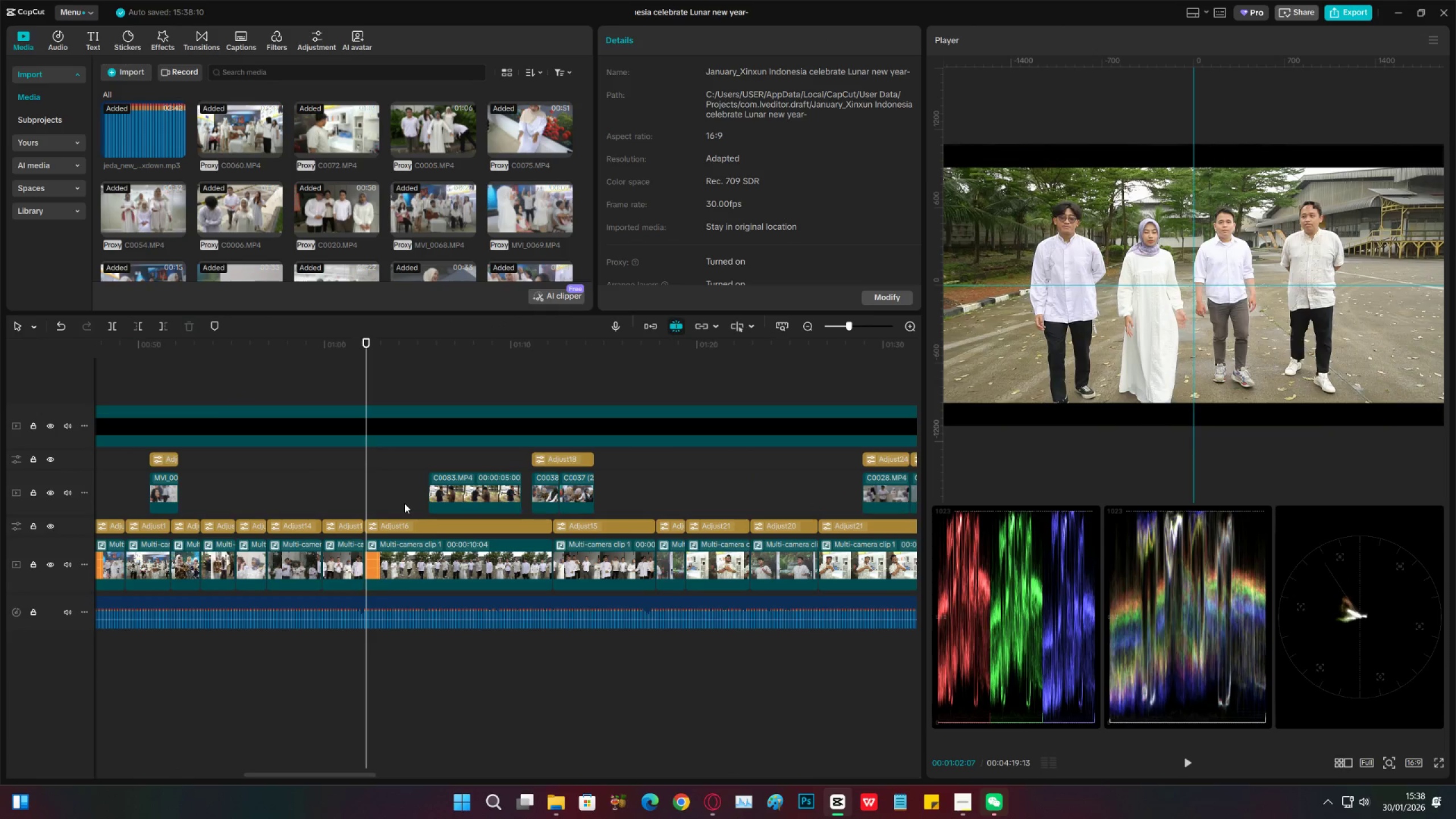 
key(ArrowRight)
 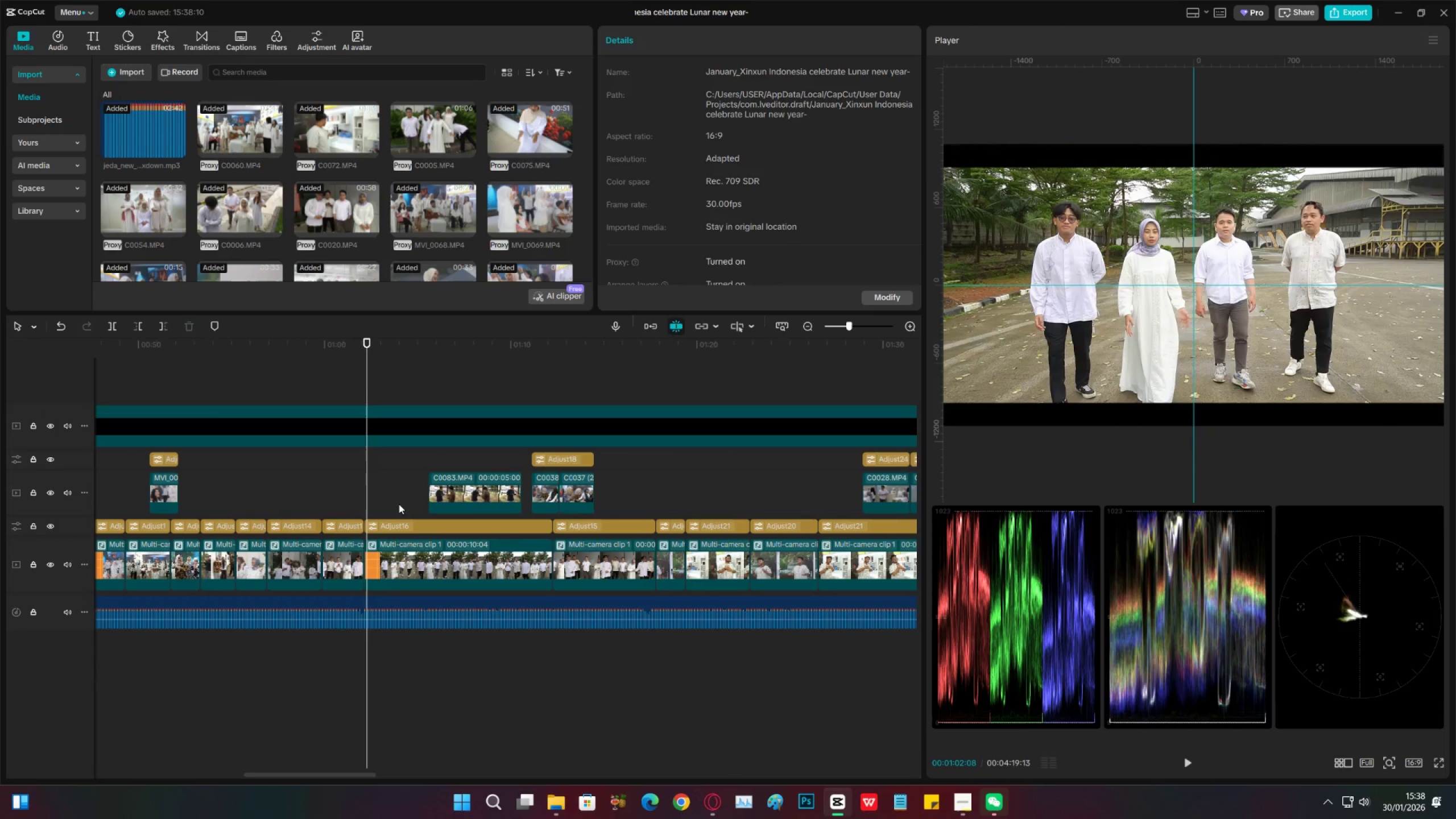 
key(ArrowLeft)
 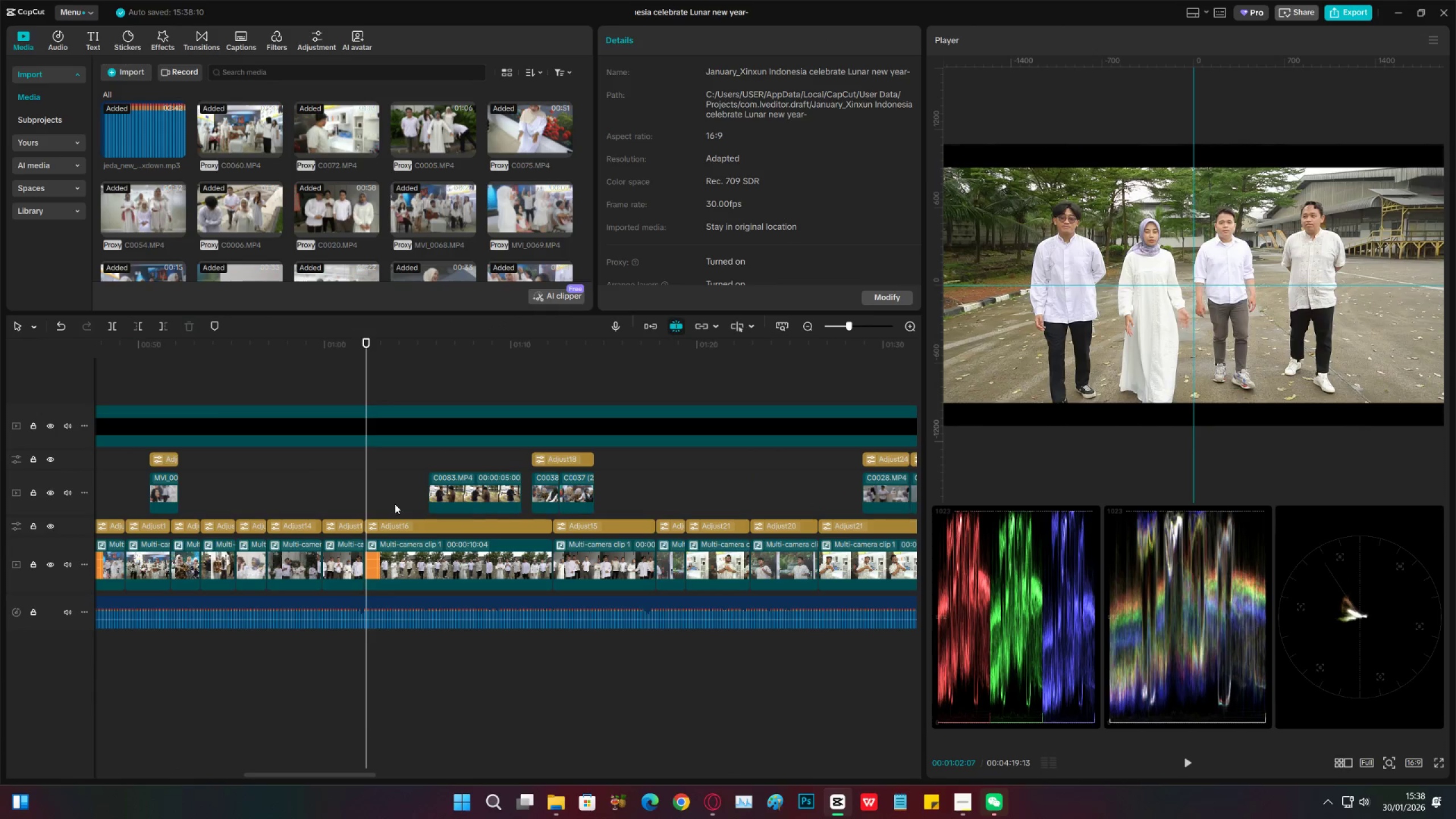 
key(ArrowLeft)
 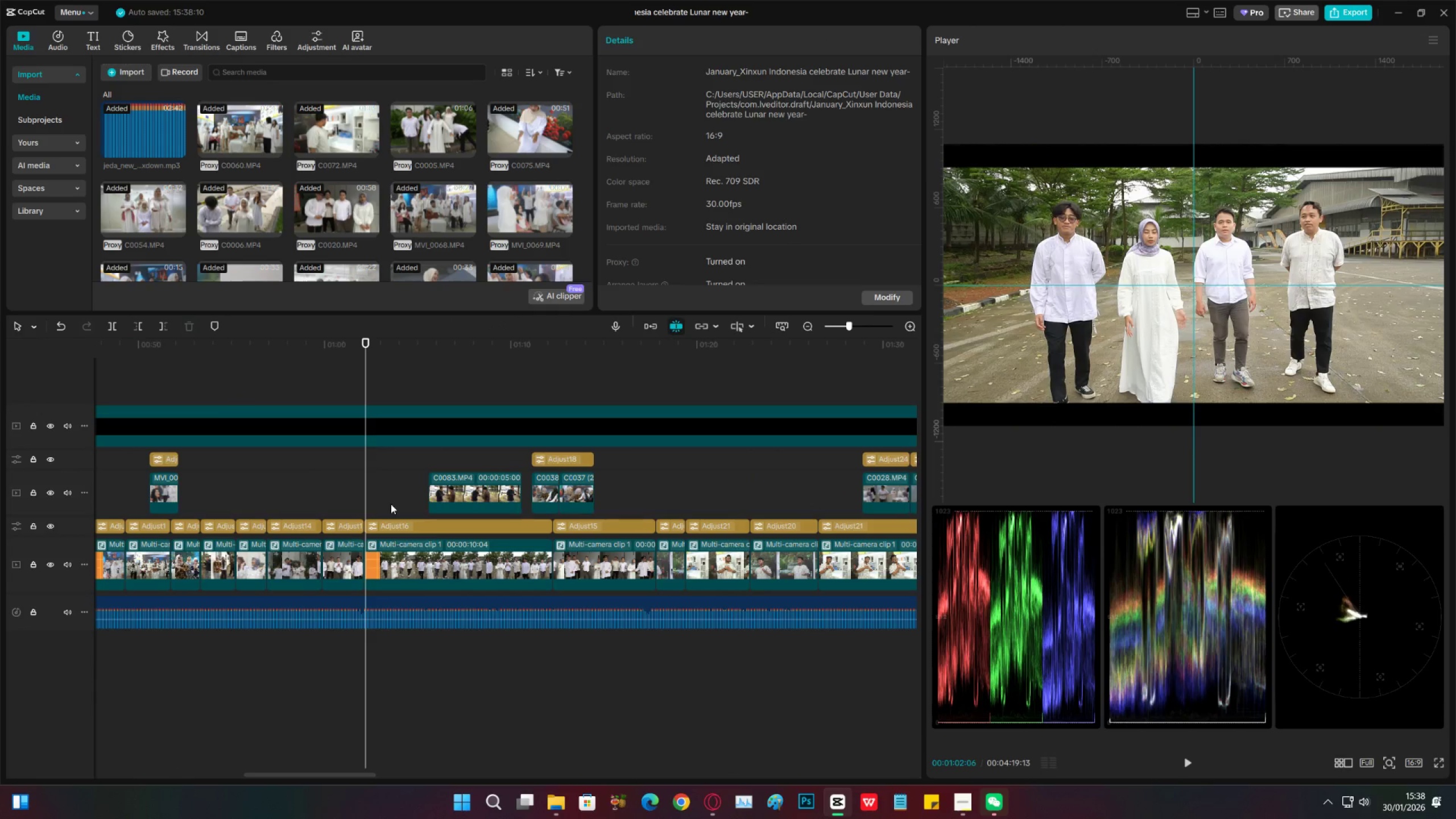 
key(ArrowLeft)
 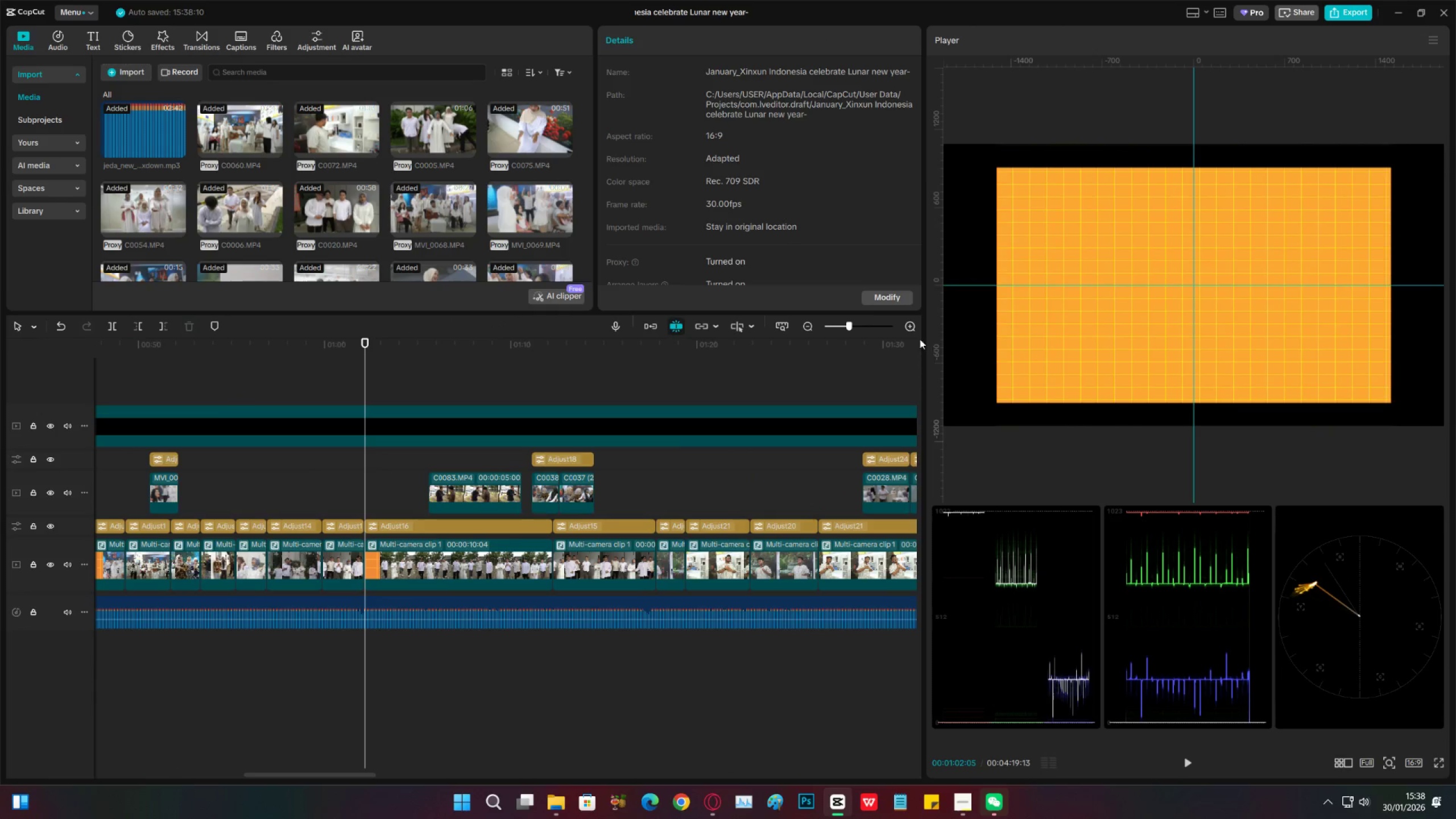 
key(ArrowRight)
 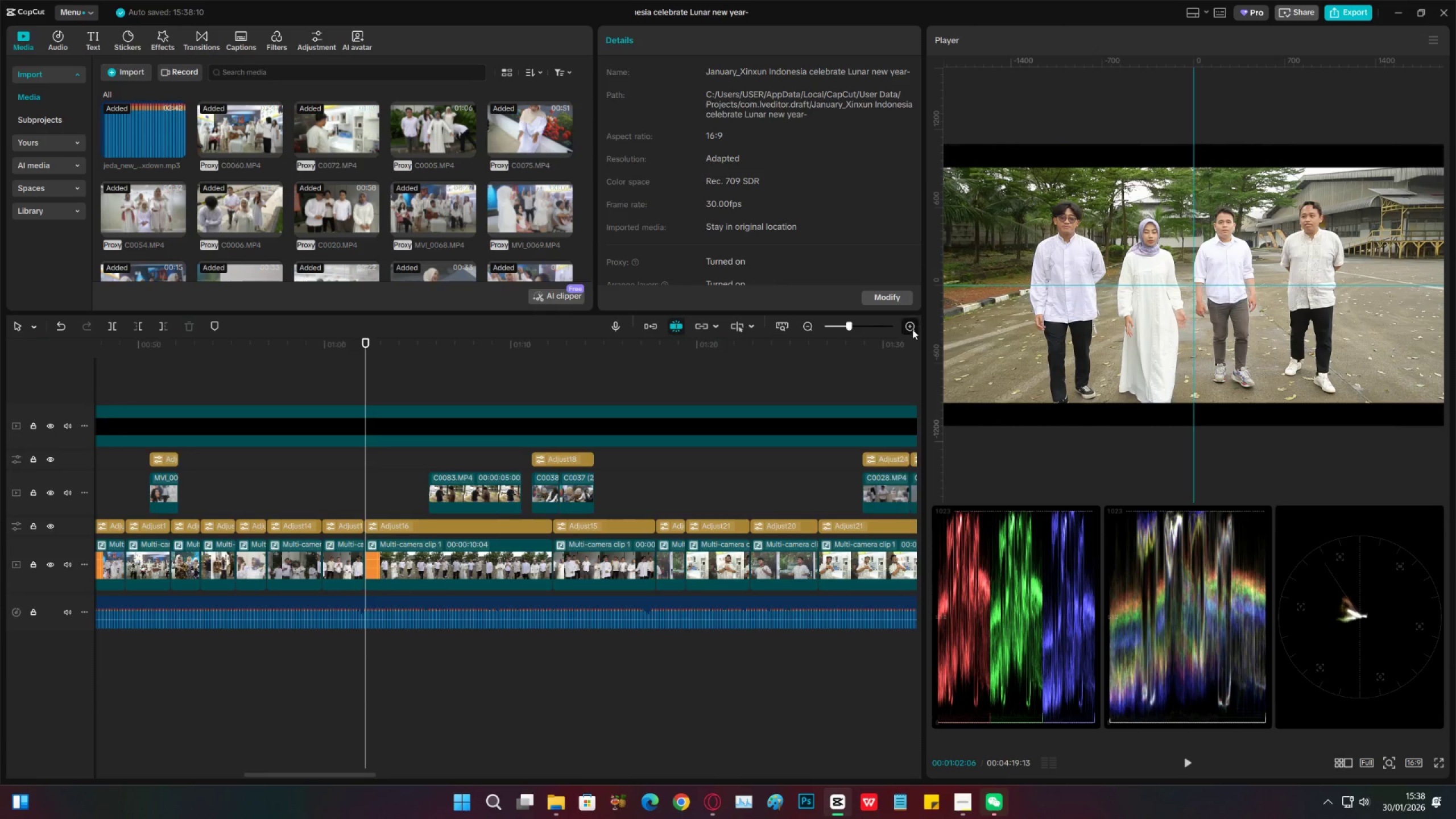 
double_click([912, 329])
 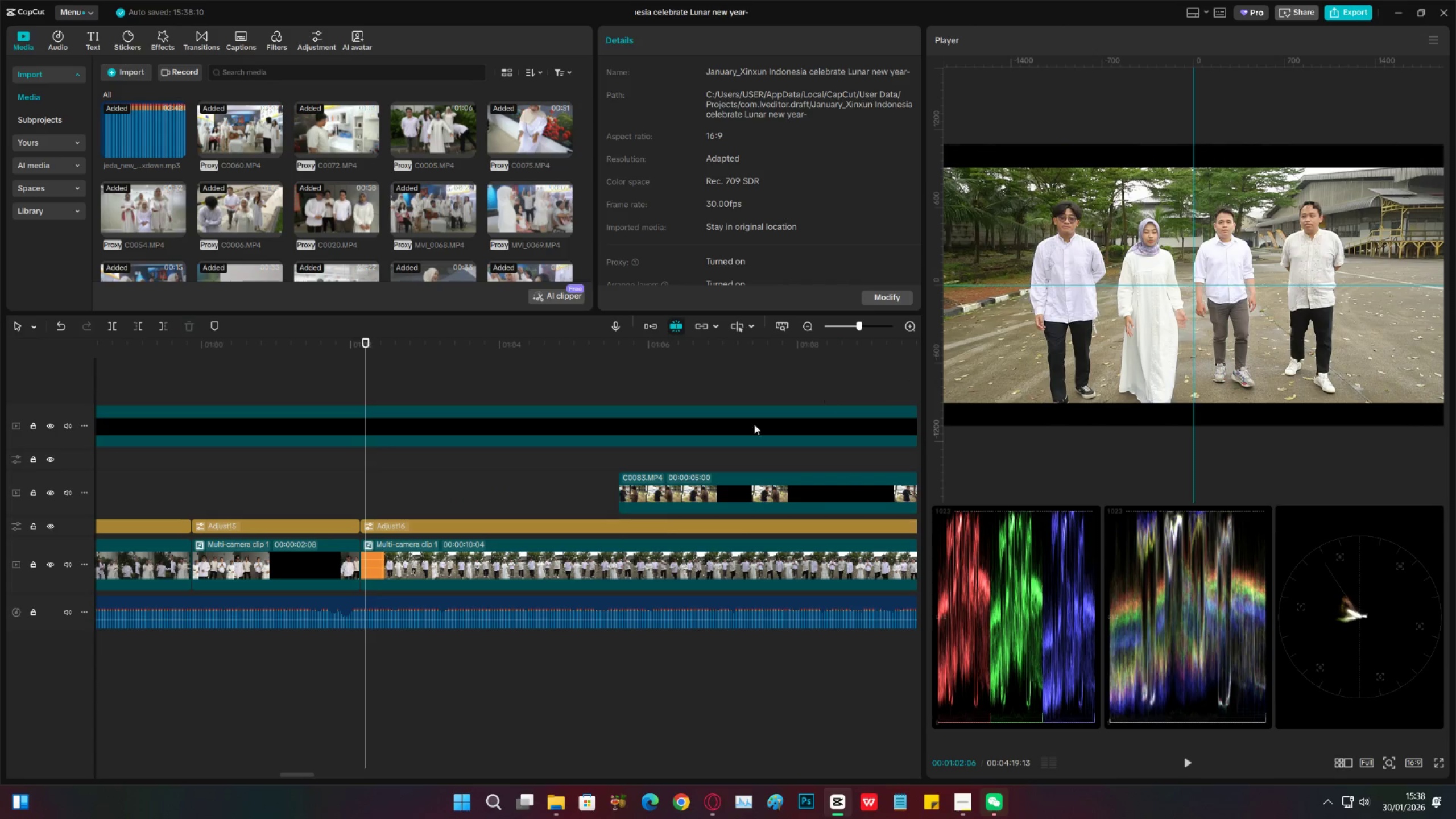 
left_click([413, 567])
 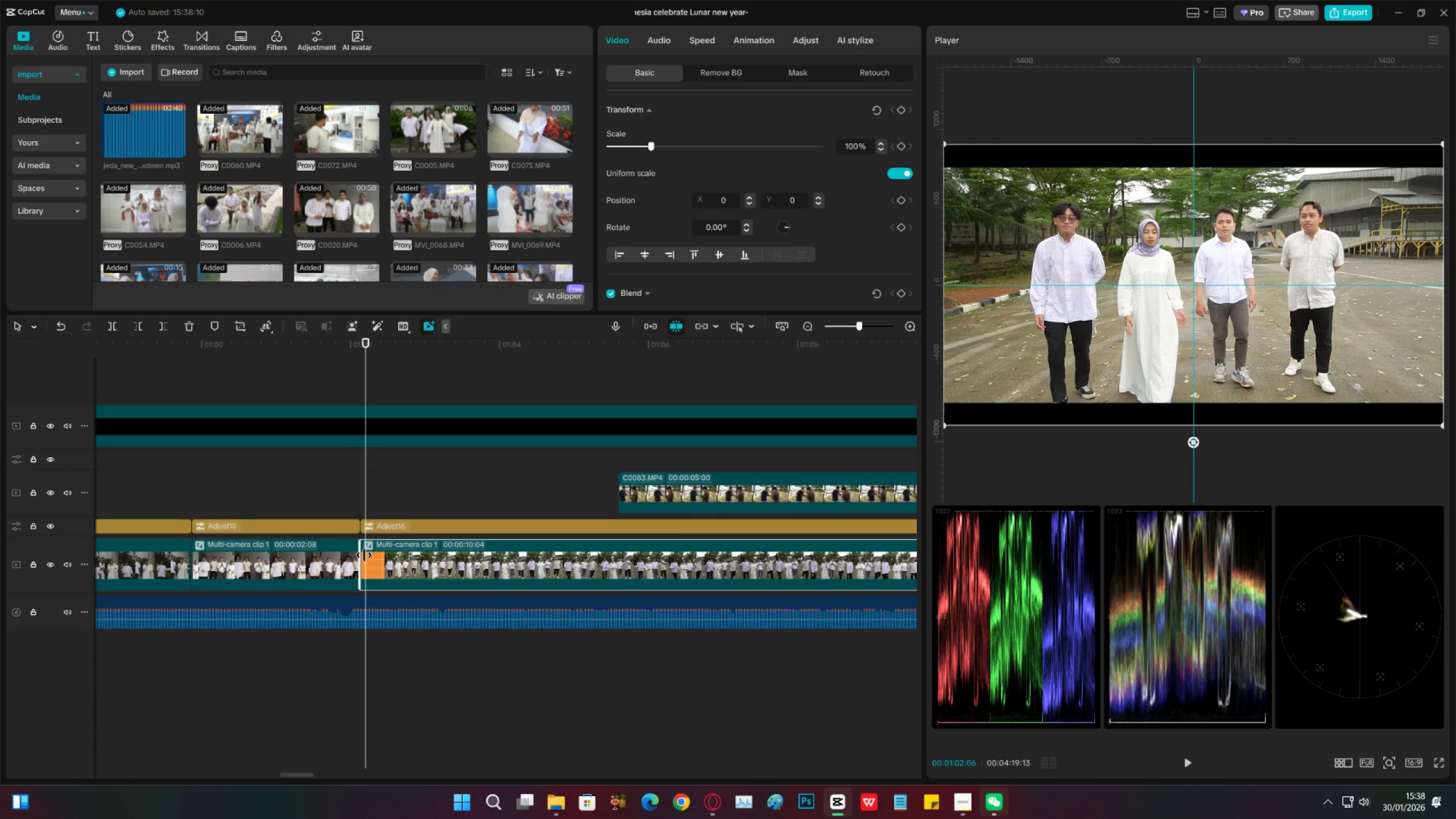 
left_click_drag(start_coordinate=[361, 555], to_coordinate=[365, 555])
 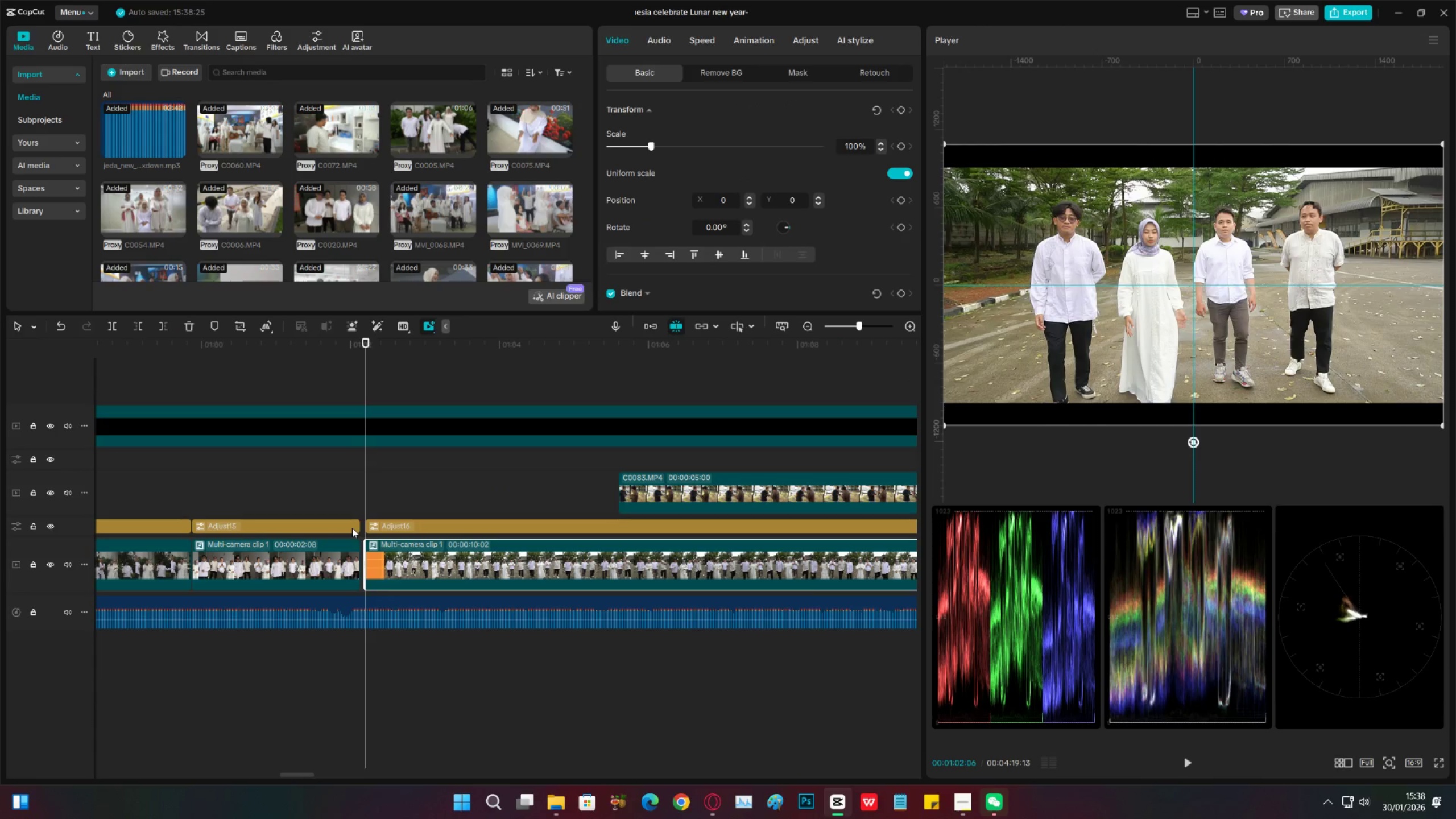 
left_click([344, 506])
 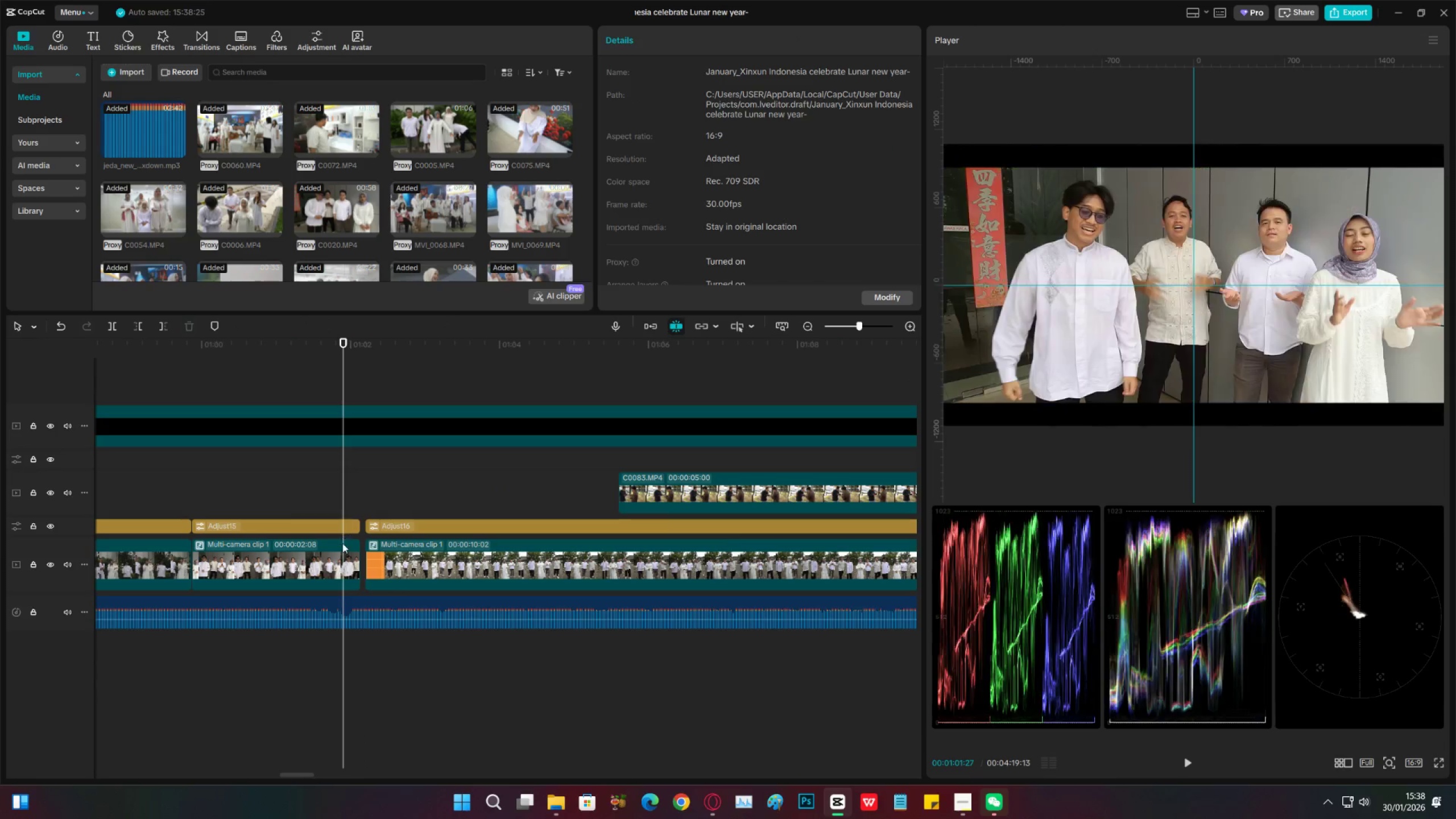 
left_click([345, 550])
 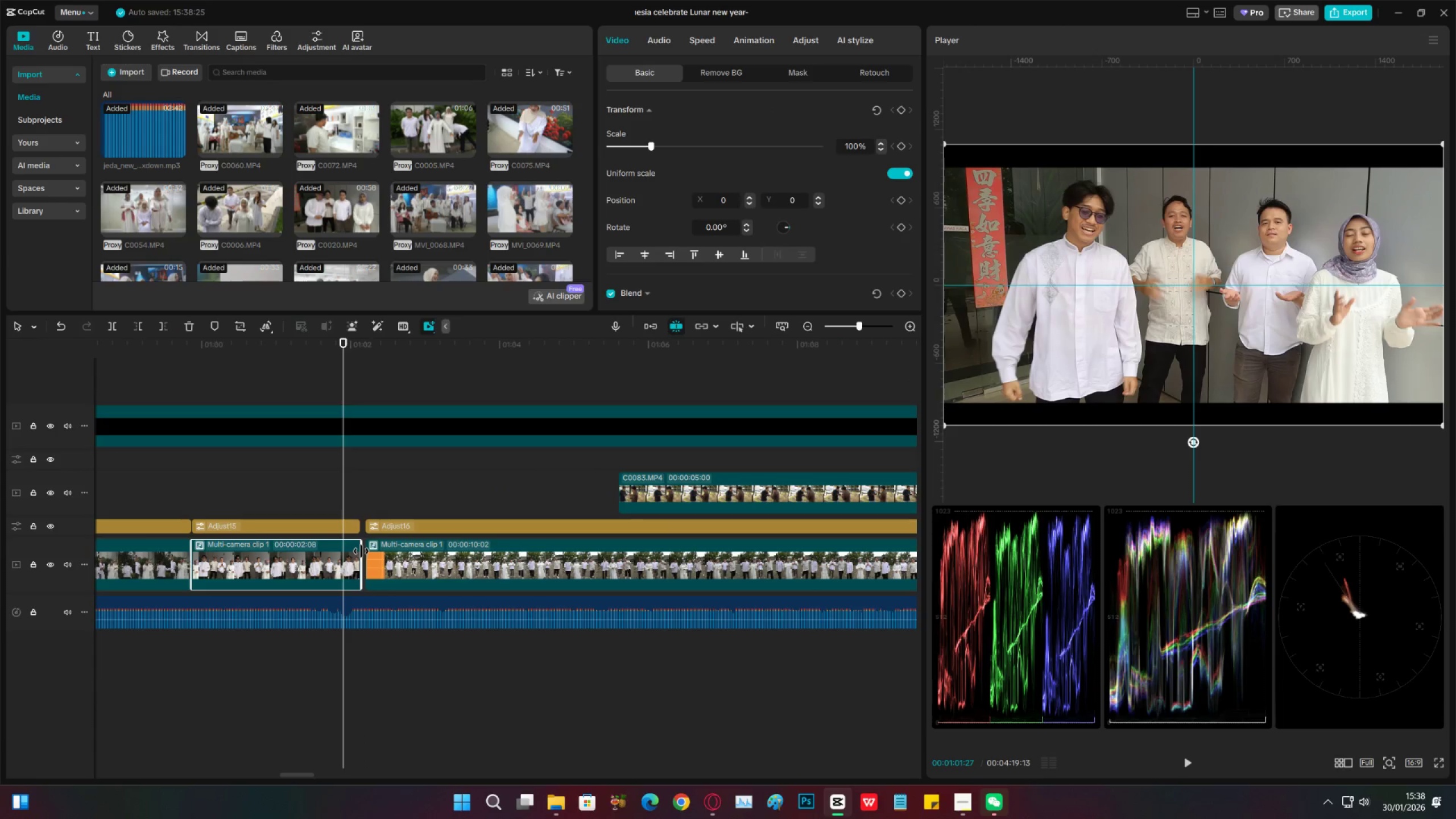 
left_click_drag(start_coordinate=[361, 551], to_coordinate=[373, 551])
 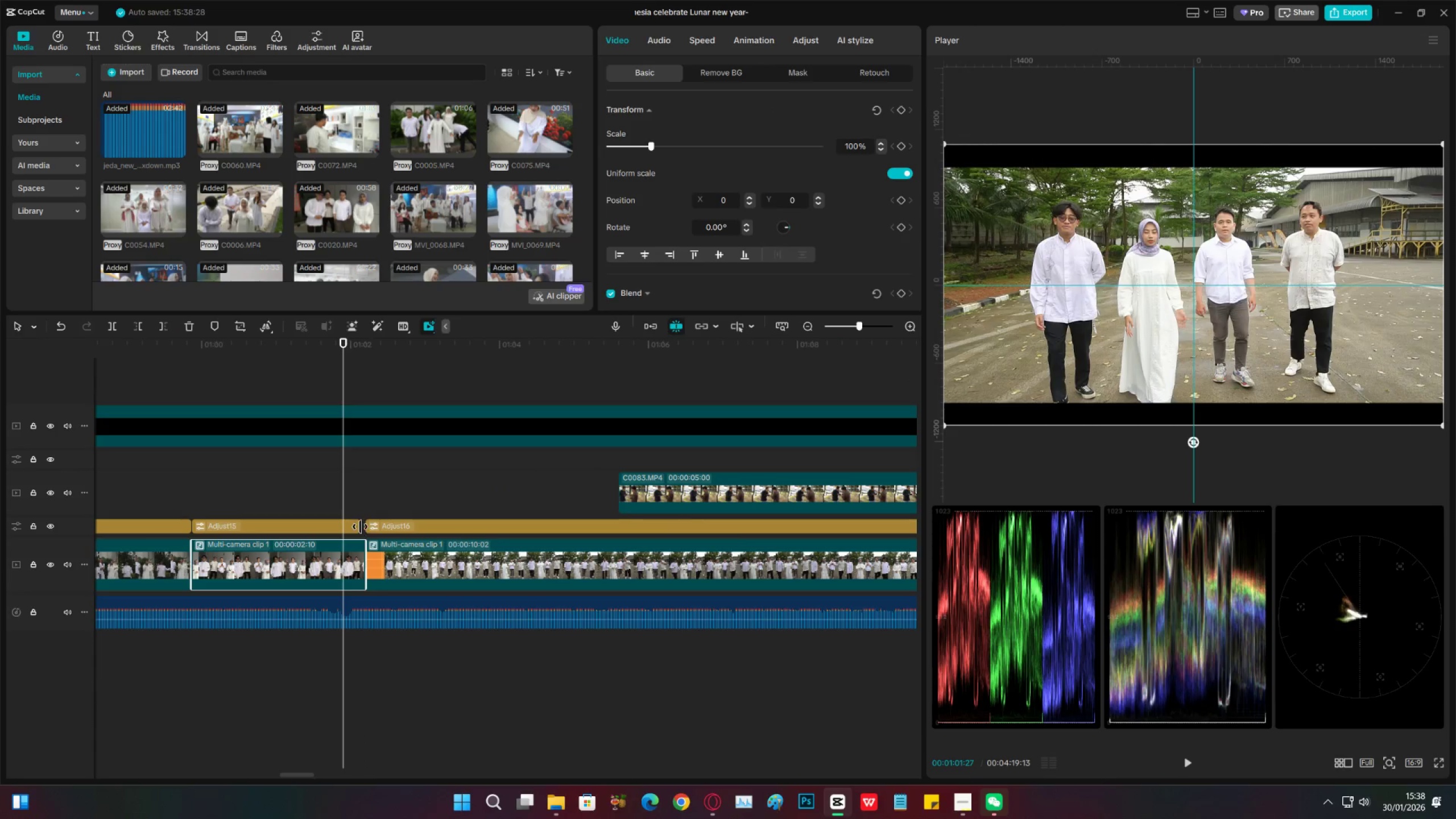 
left_click_drag(start_coordinate=[359, 527], to_coordinate=[371, 527])
 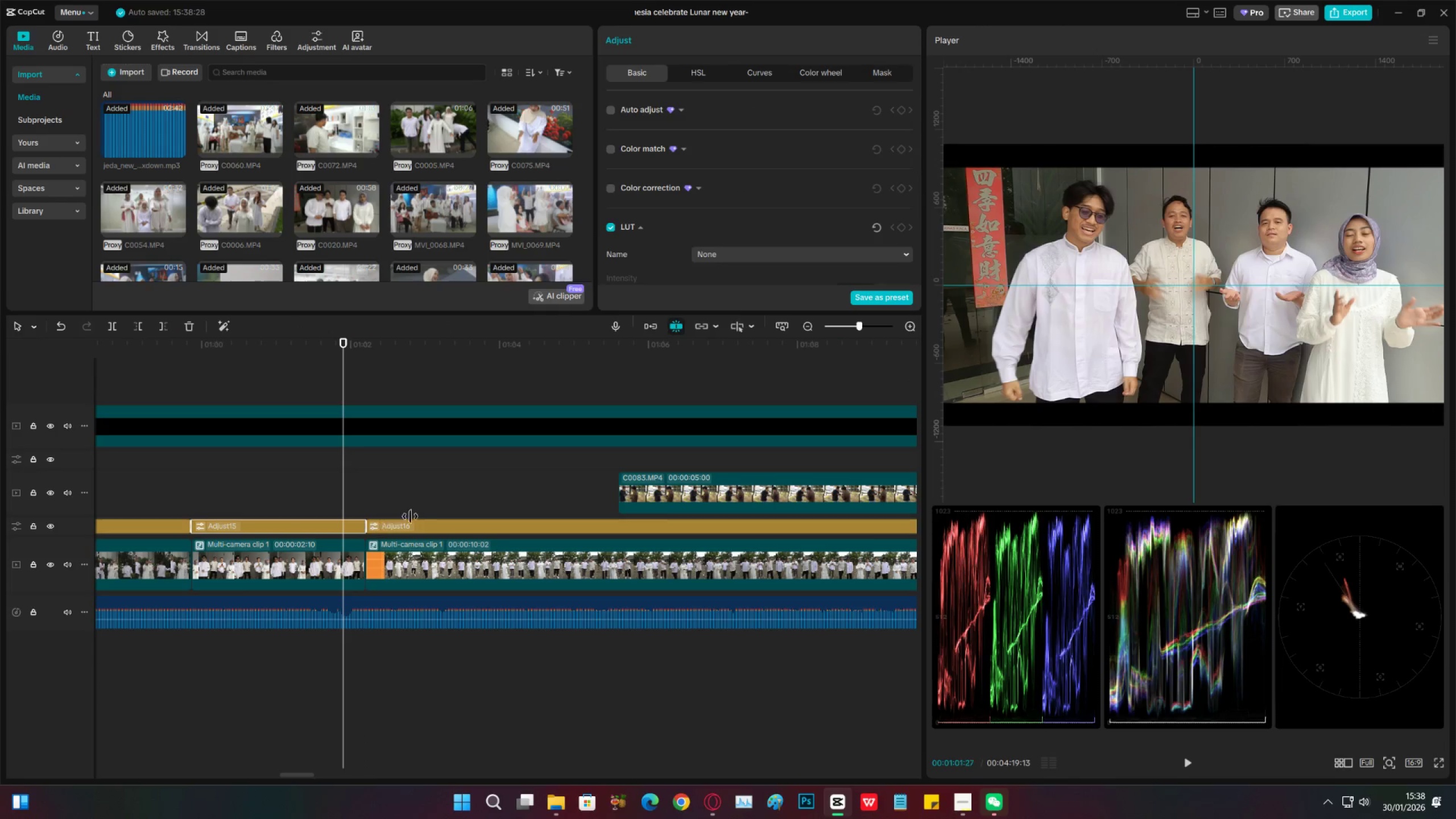 
key(Space)
 